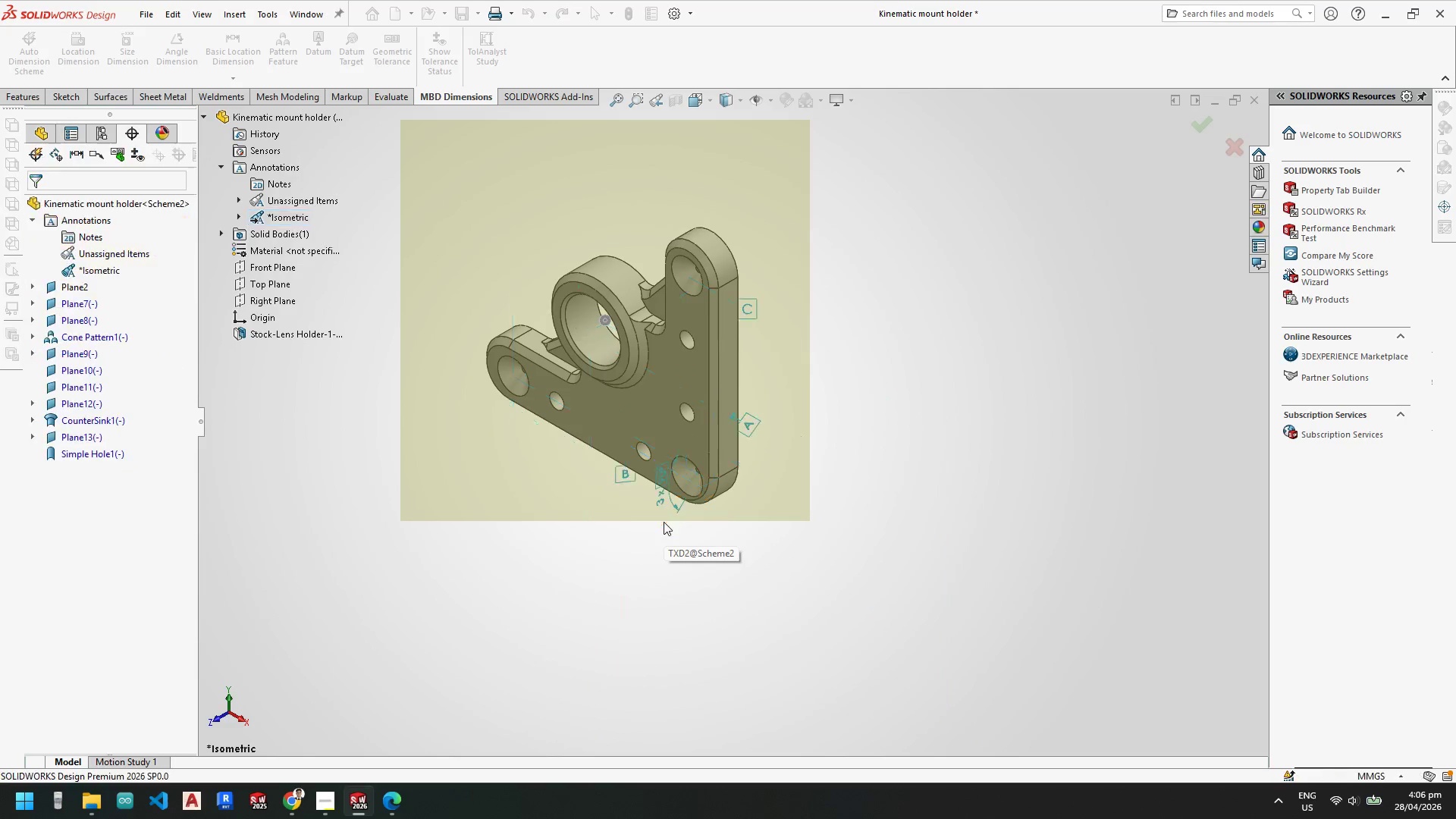 
key(Escape)
 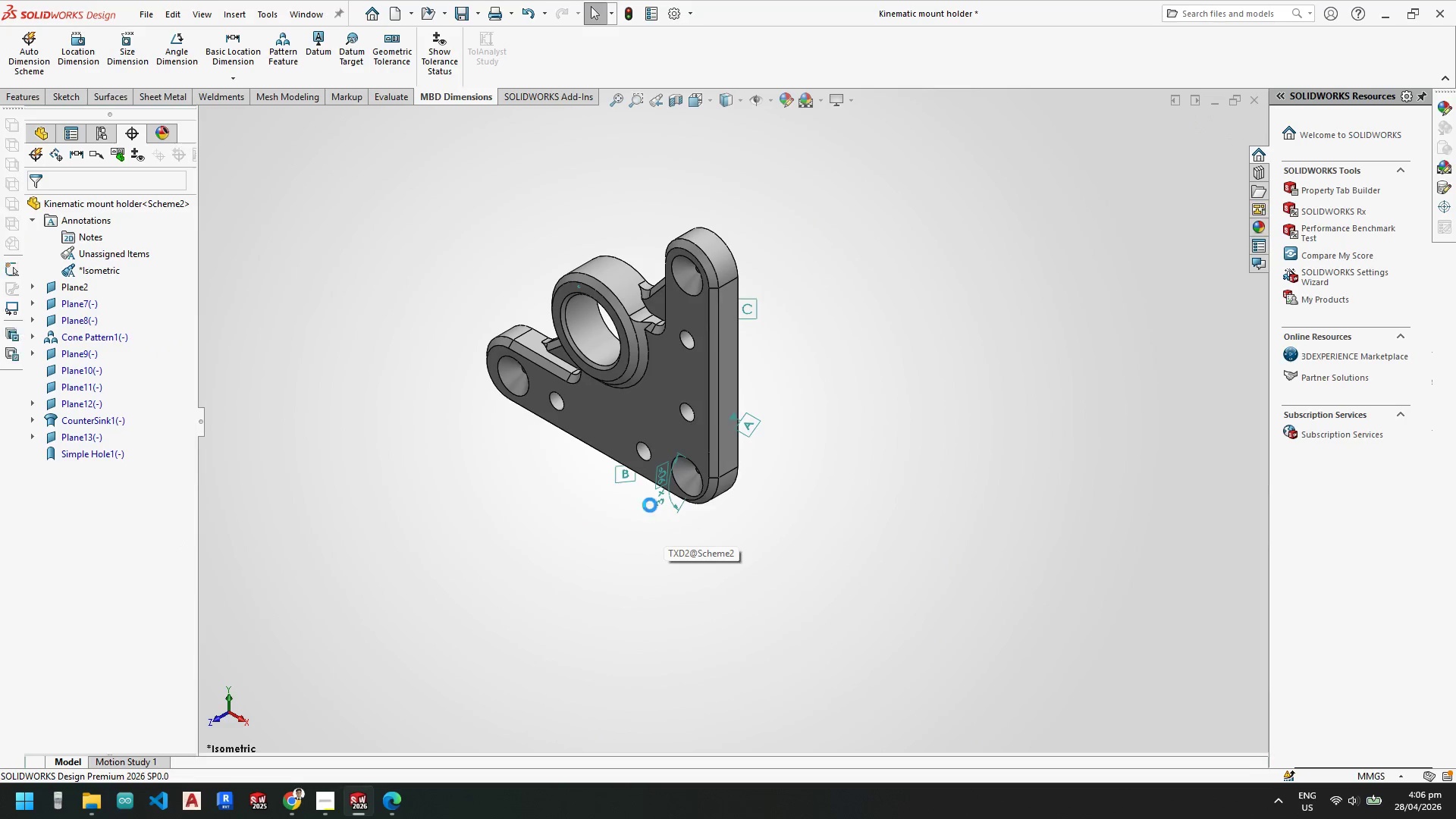 
key(Escape)
 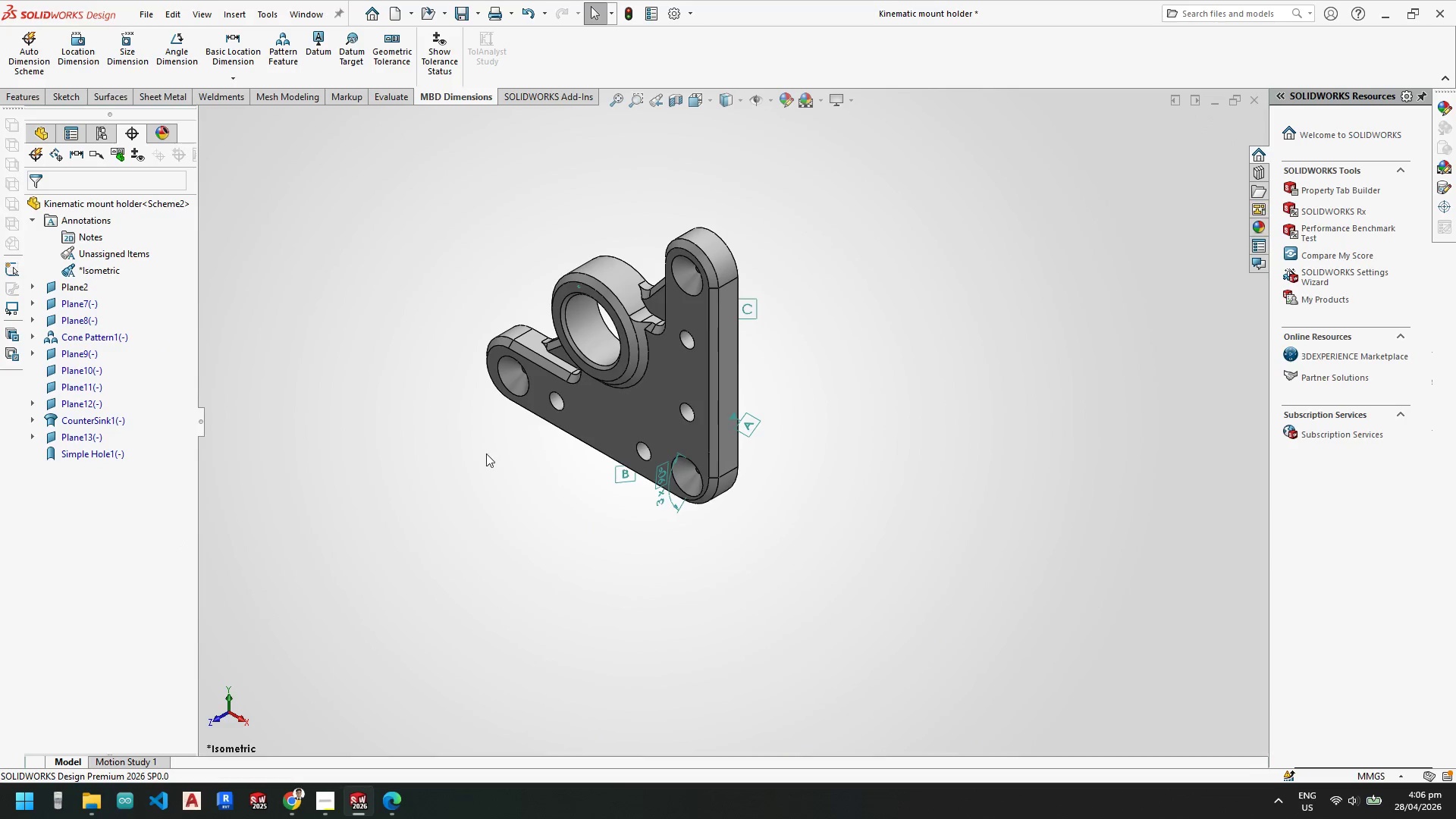 
key(Escape)
 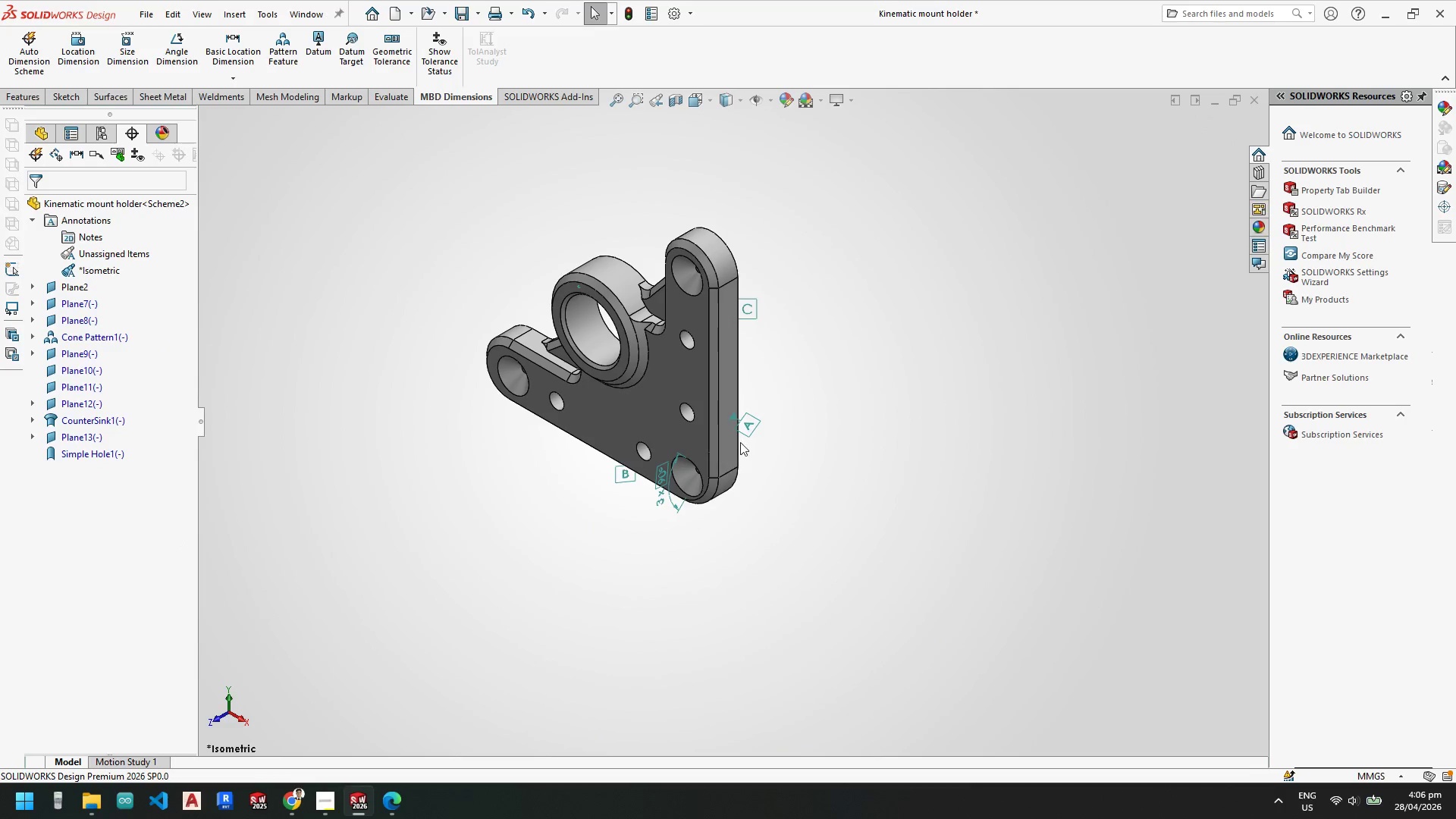 
scroll: coordinate [723, 422], scroll_direction: down, amount: 4.0
 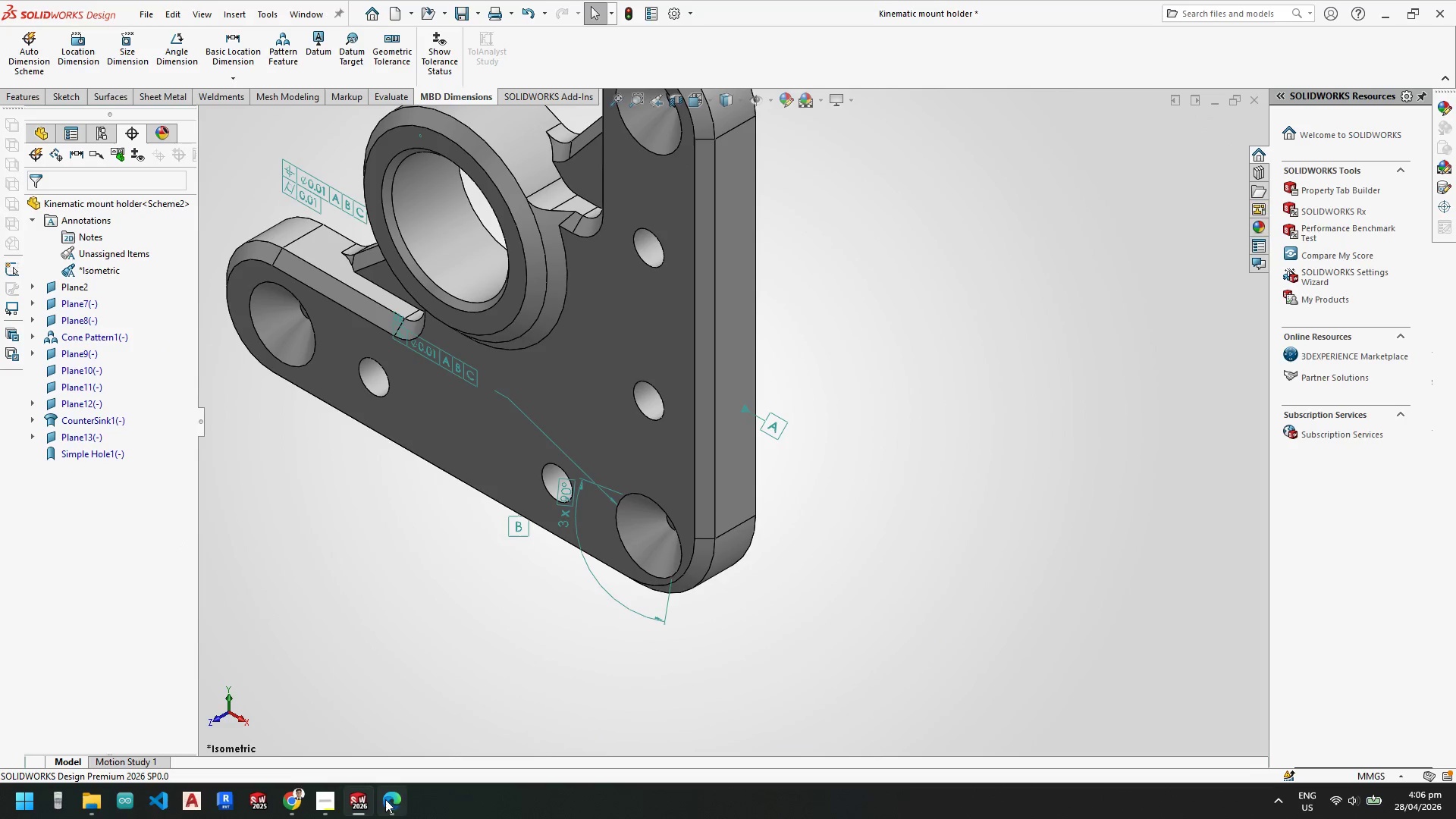 
left_click([363, 801])
 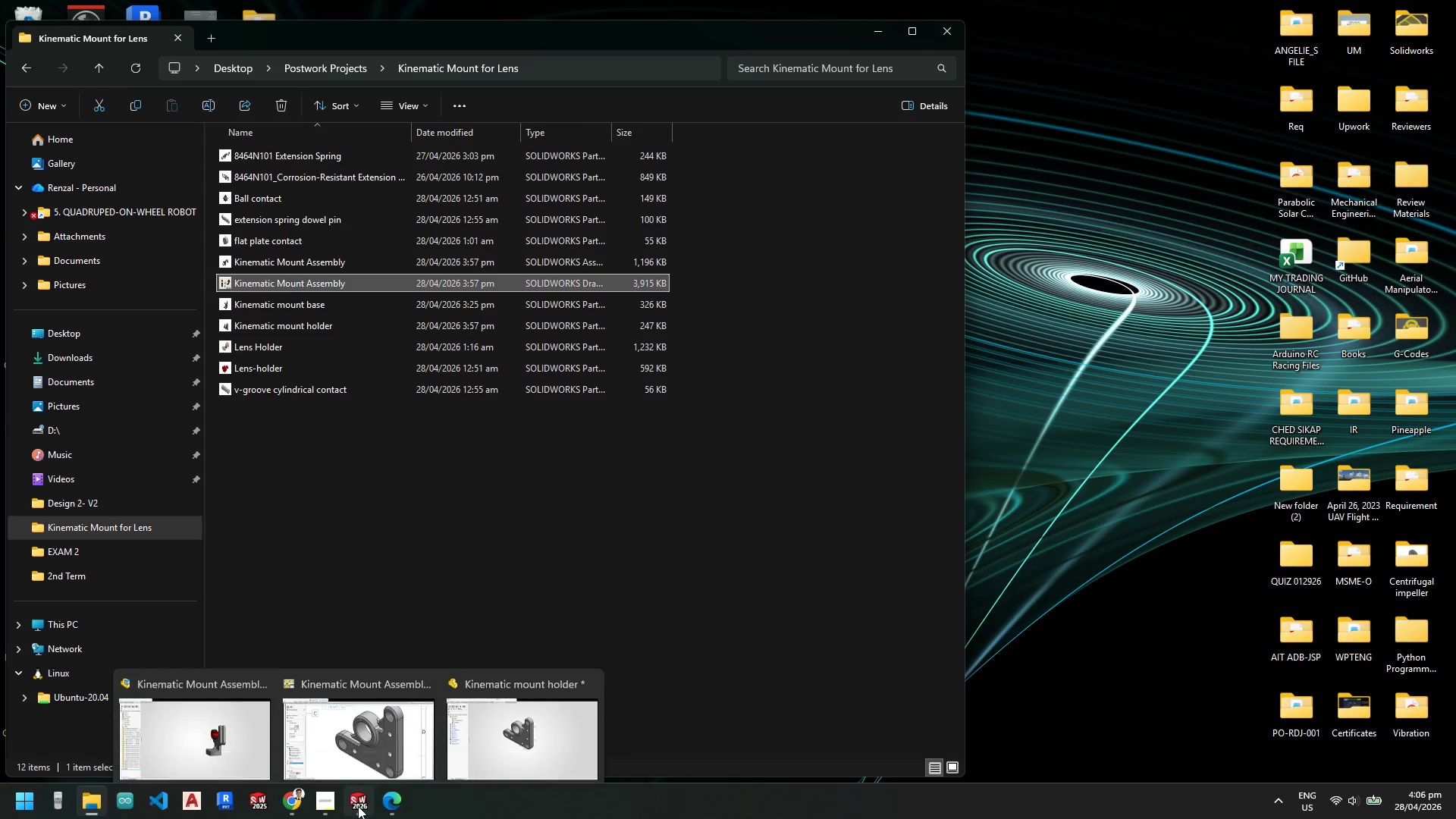 
left_click([503, 727])
 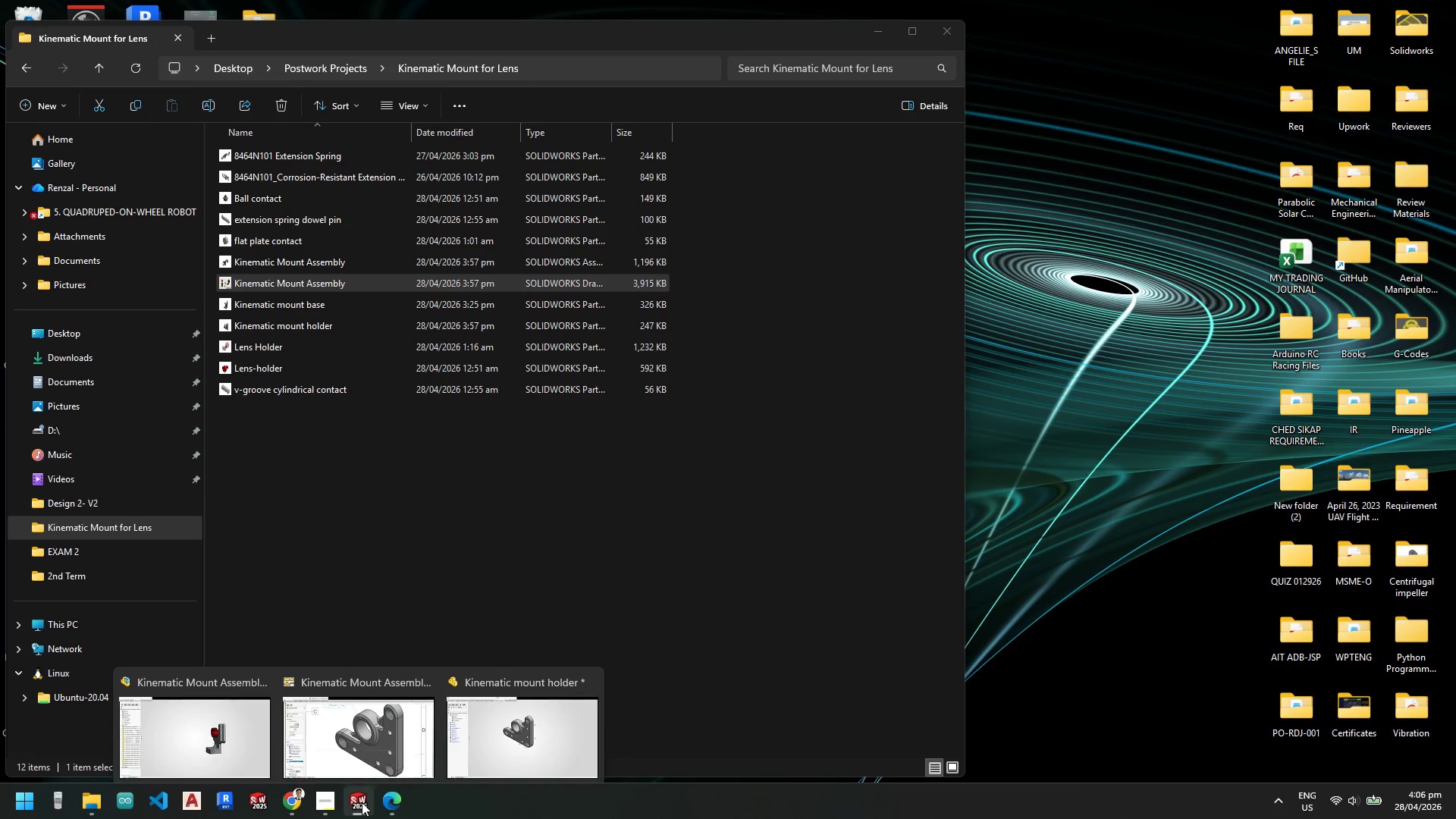 
left_click([359, 752])
 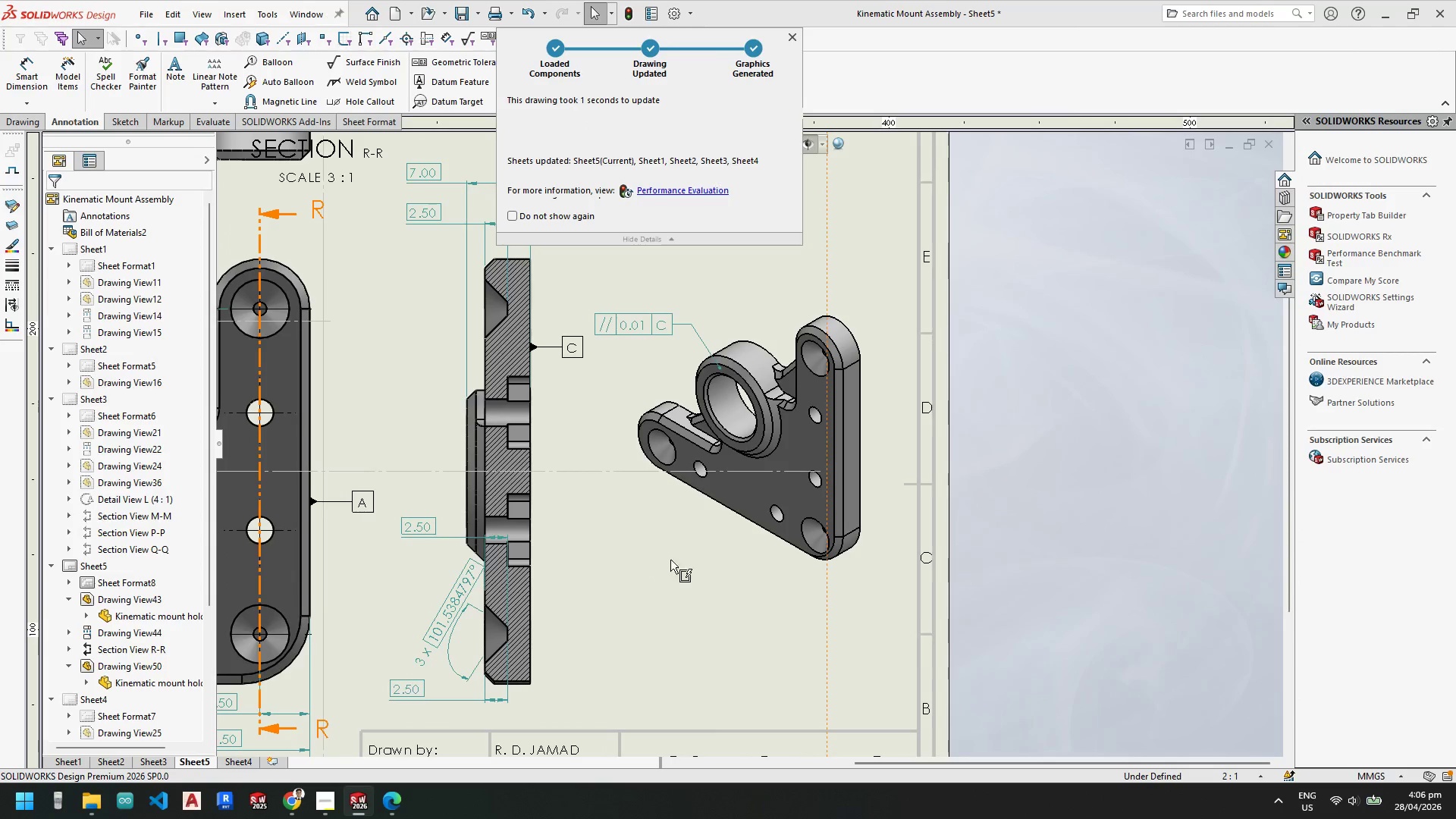 
scroll: coordinate [724, 459], scroll_direction: up, amount: 2.0
 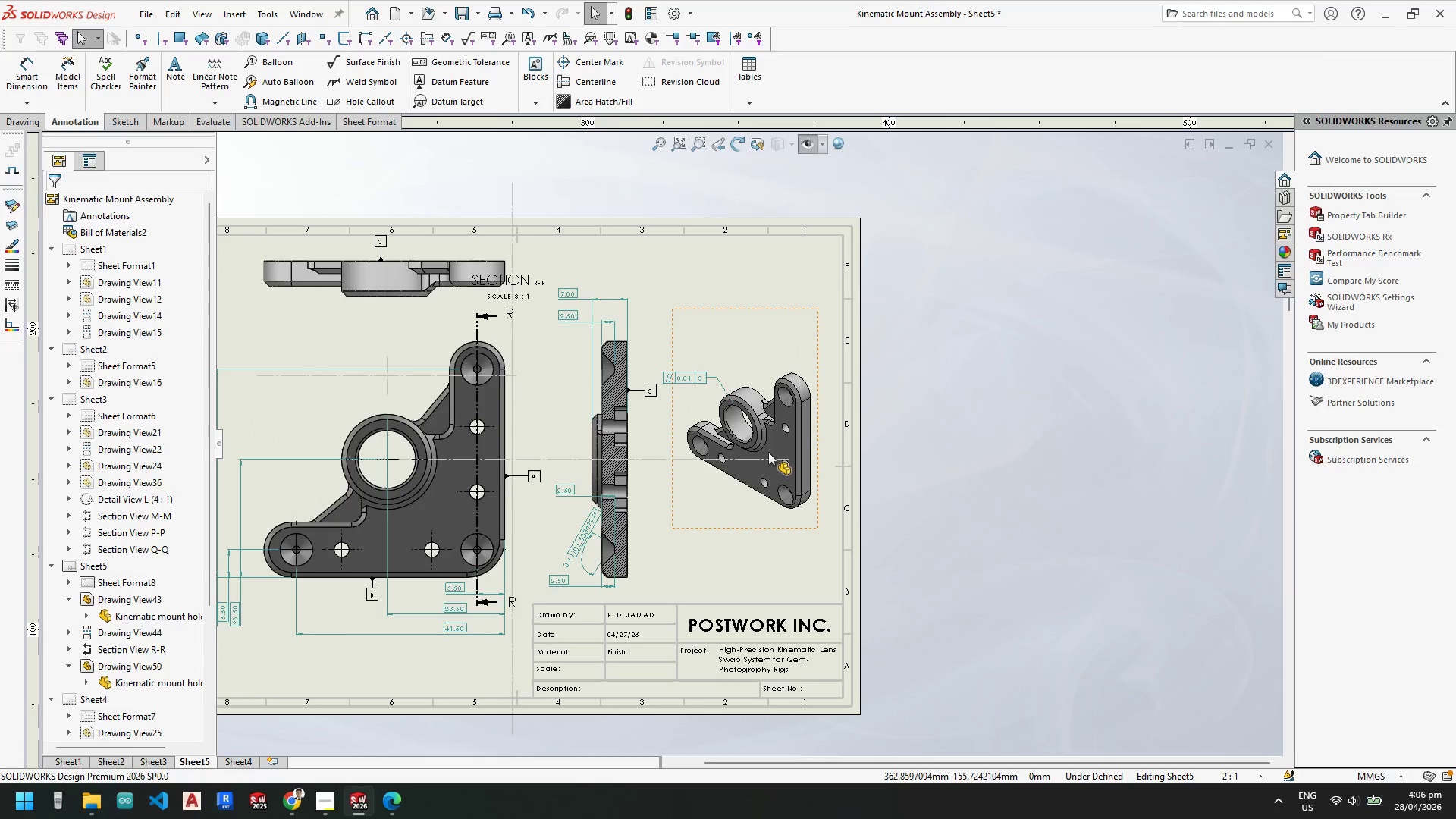 
key(Escape)
 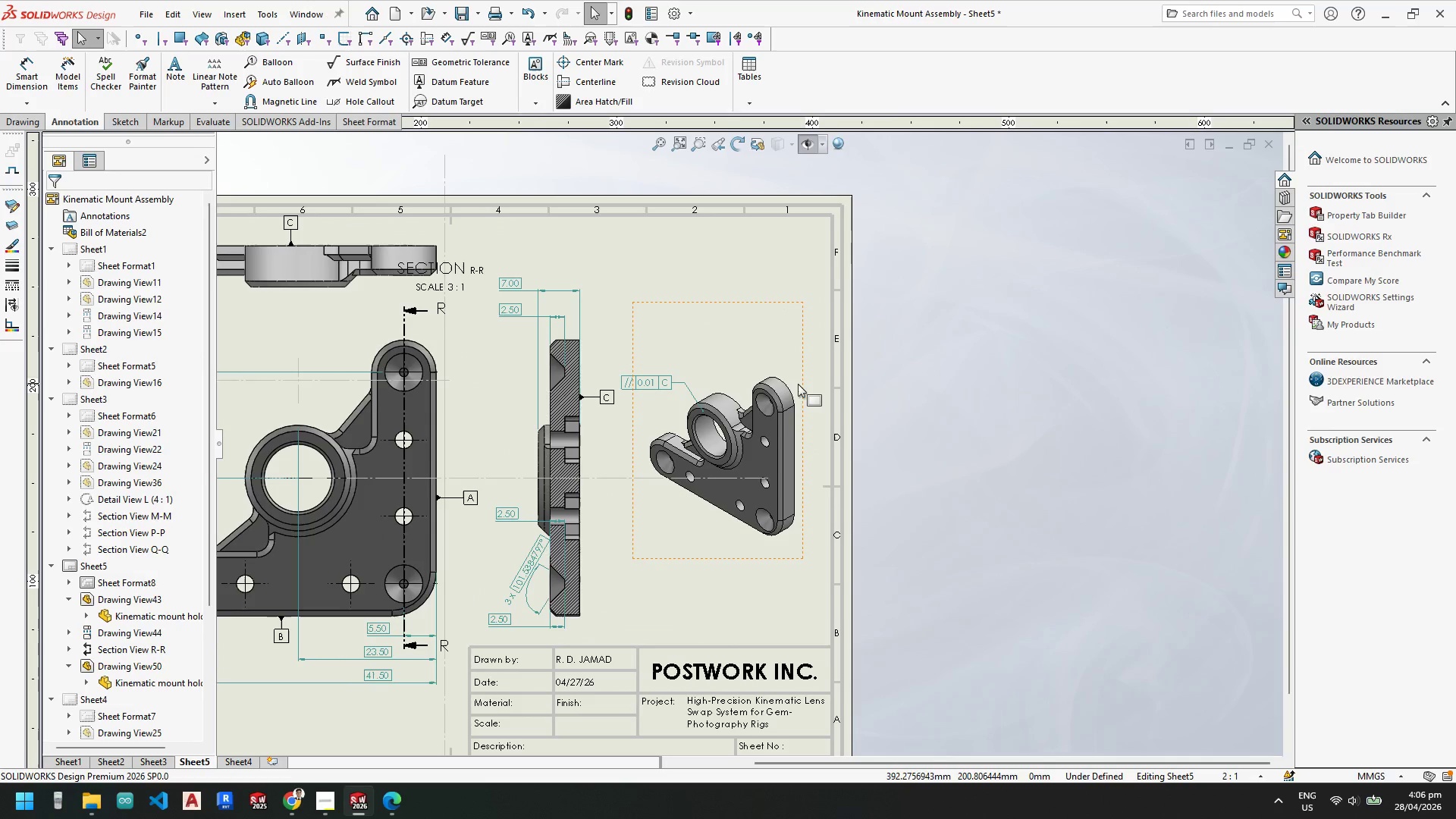 
scroll: coordinate [795, 416], scroll_direction: down, amount: 2.0
 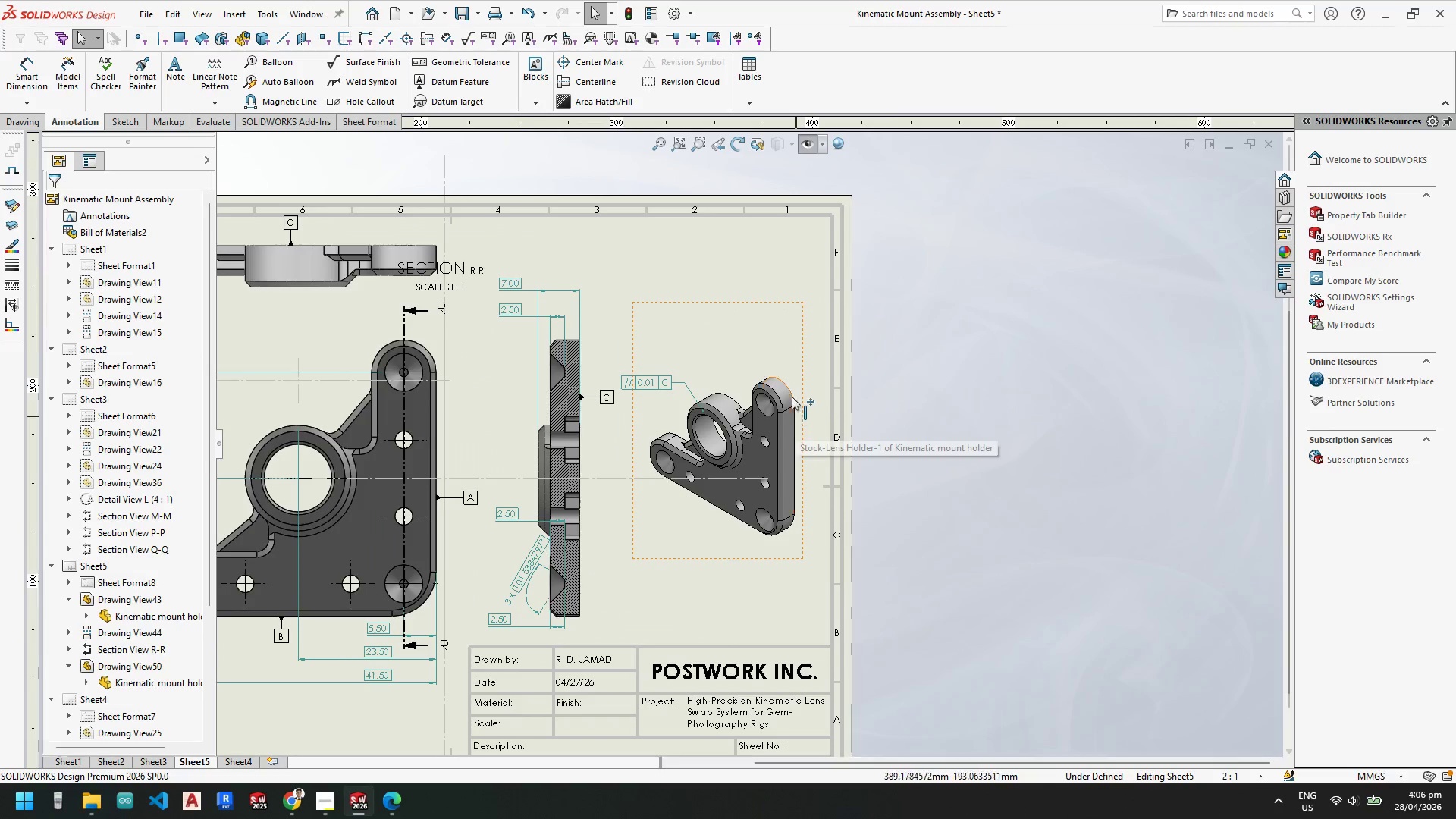 
left_click([801, 384])
 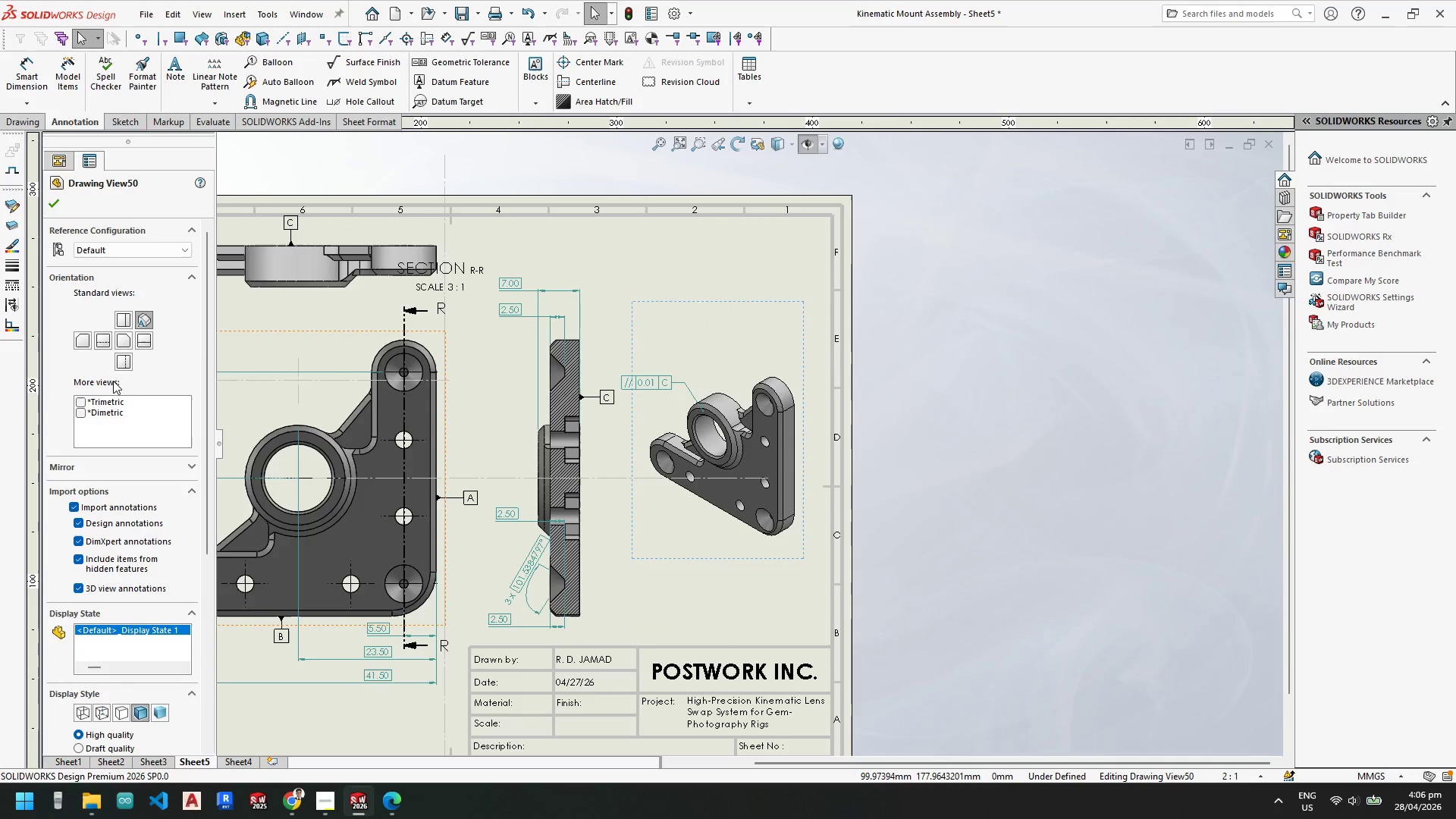 
left_click([66, 89])
 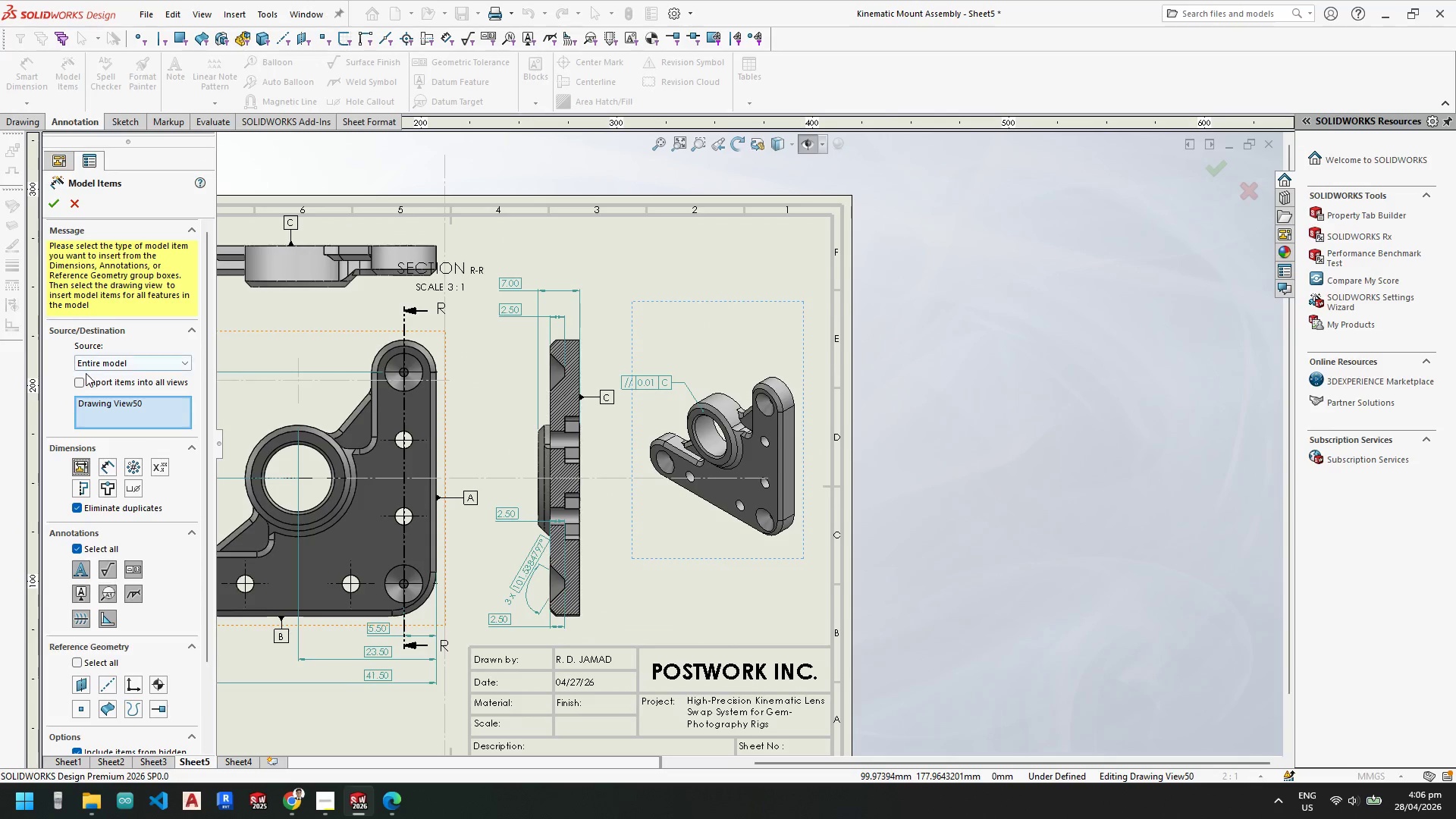 
left_click([80, 384])
 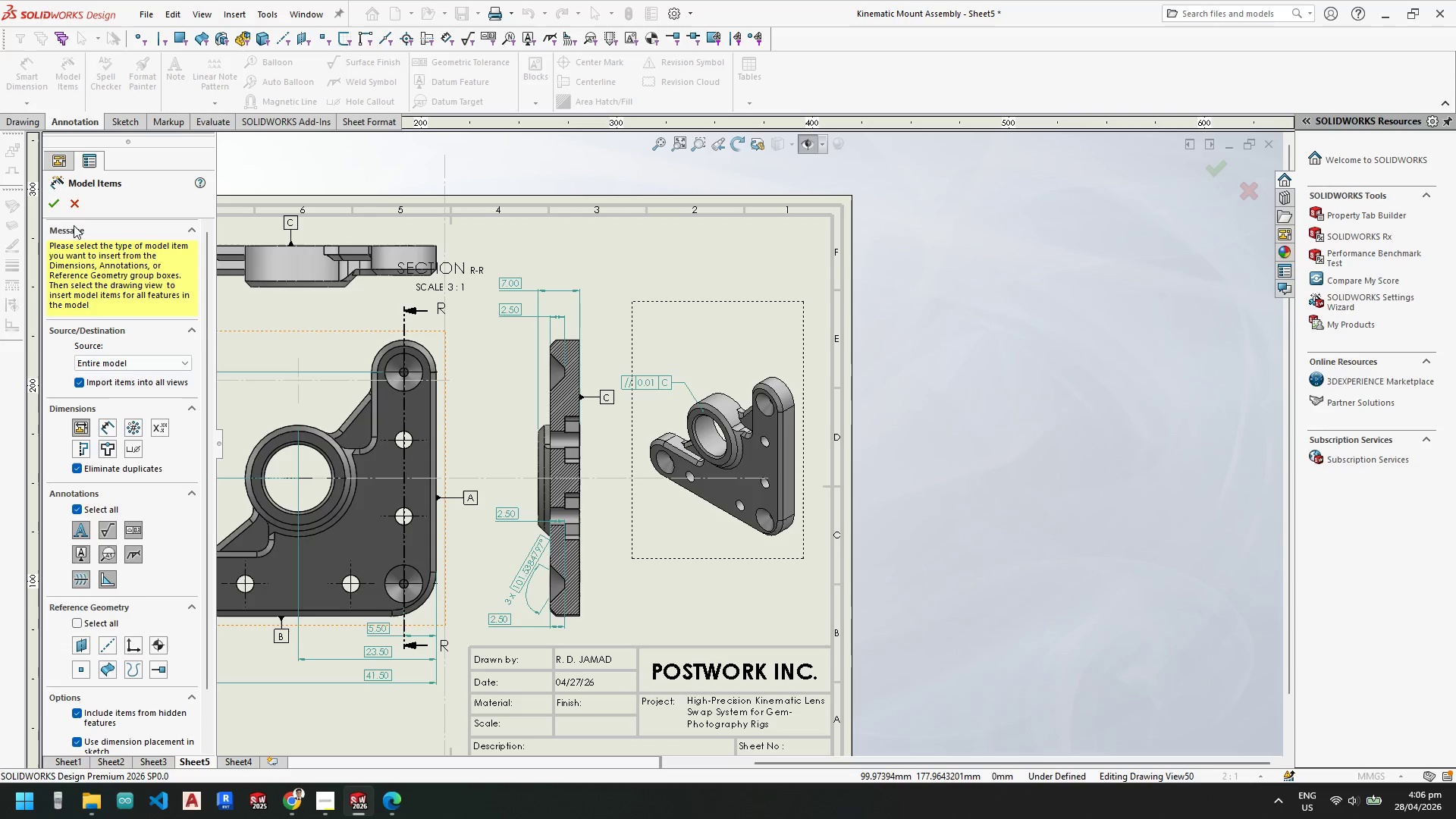 
left_click([56, 199])
 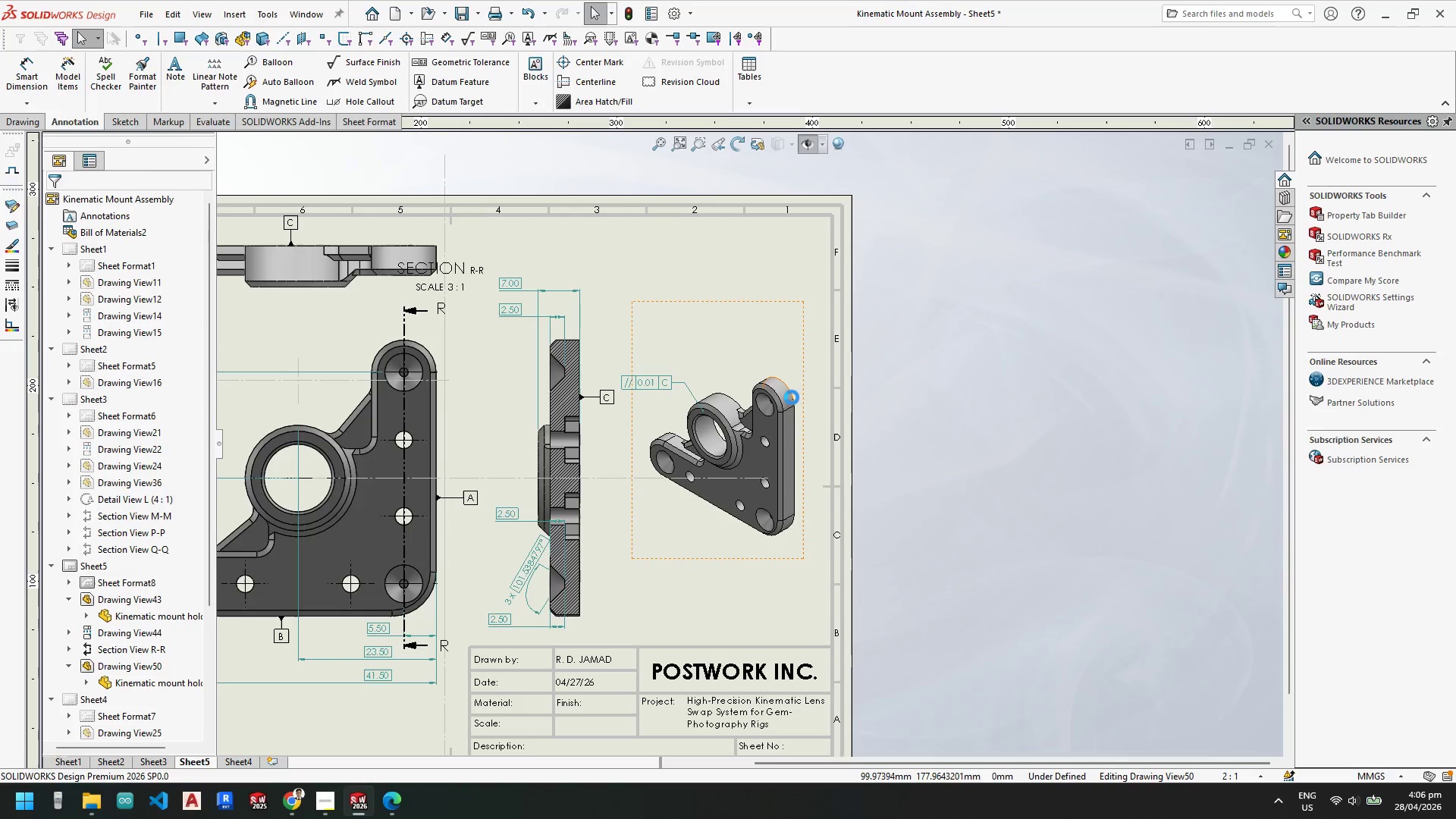 
left_click([761, 442])
 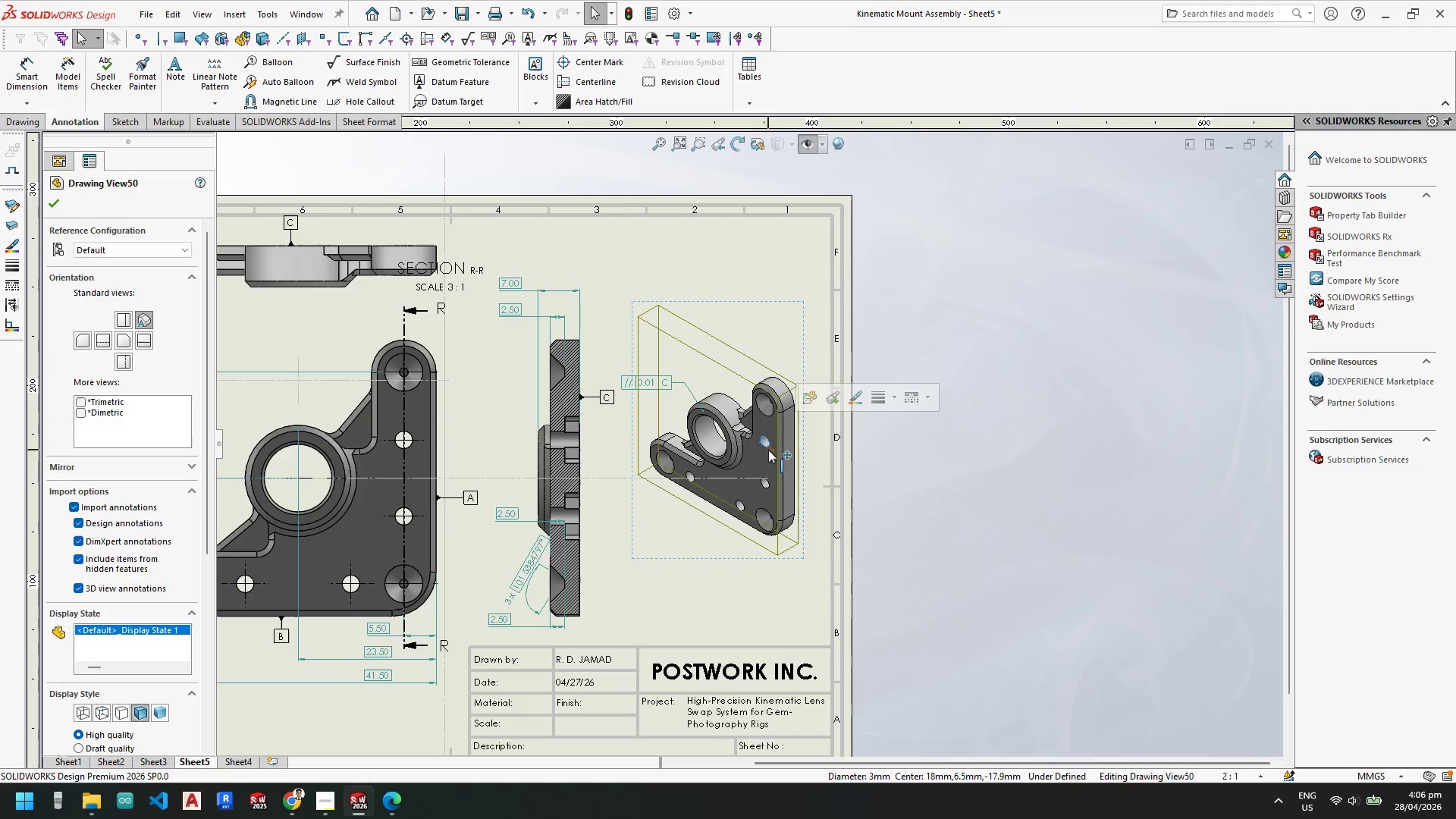 
left_click([759, 453])
 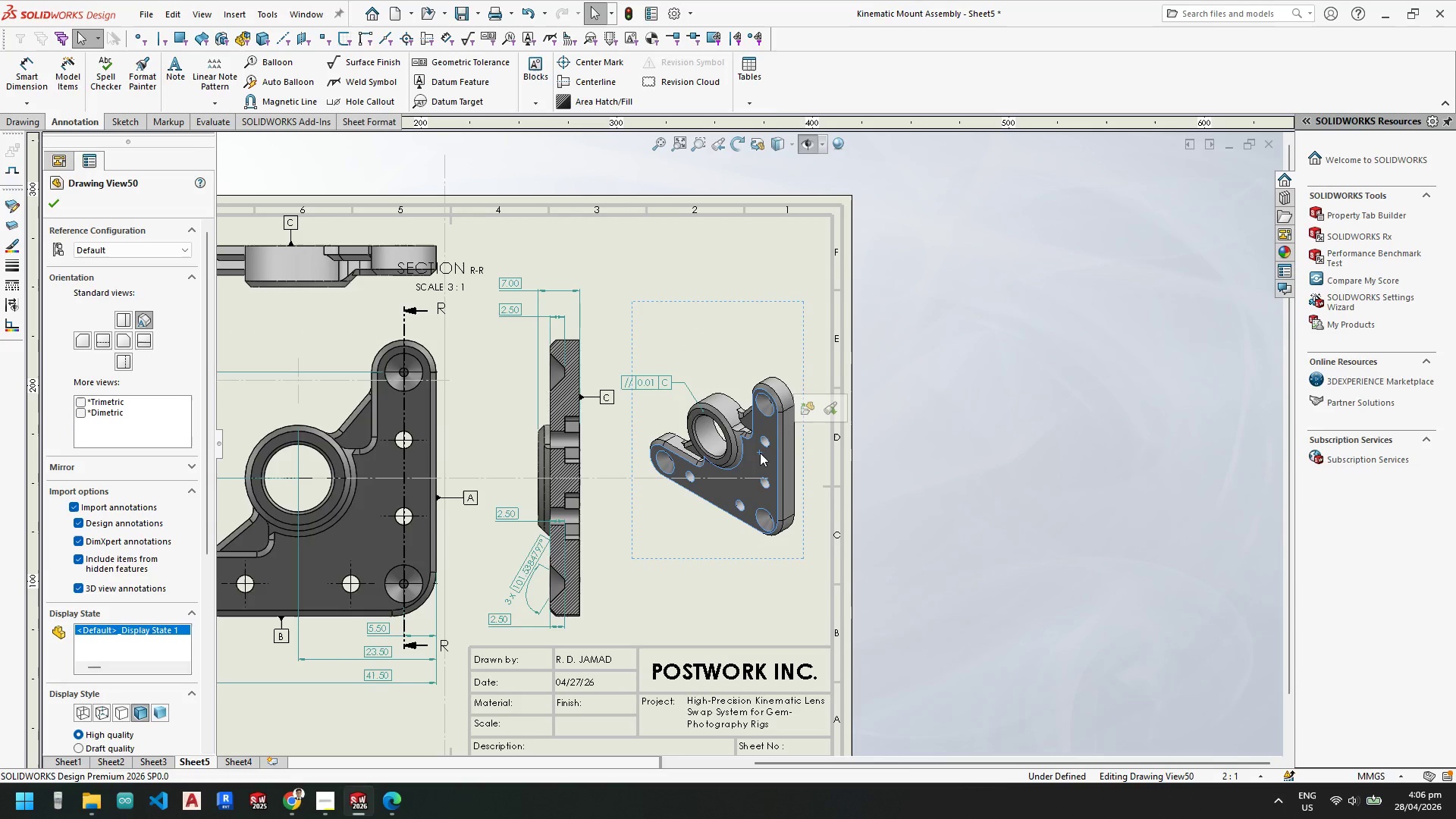 
key(Escape)
 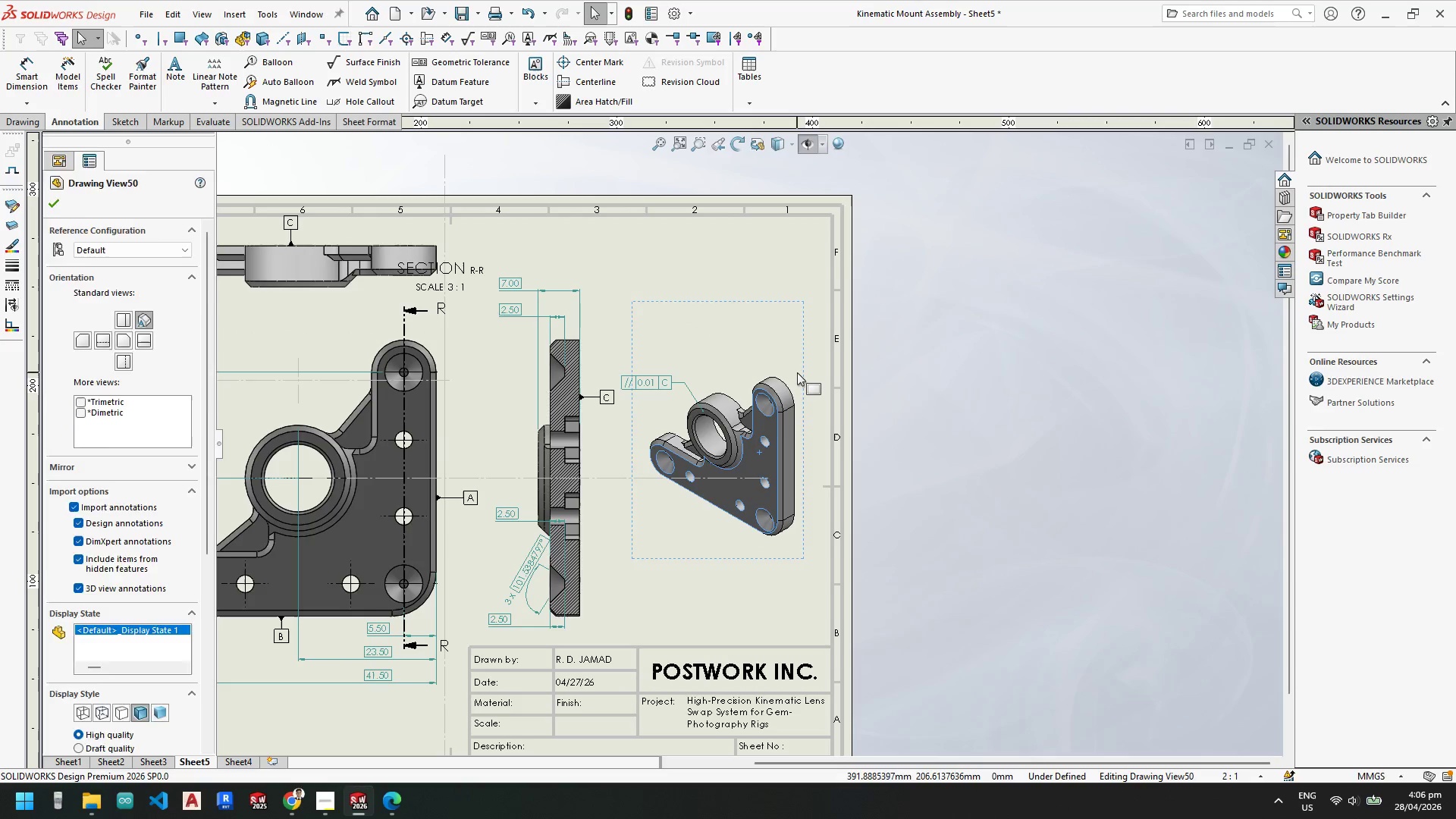 
hold_key(key=Escape, duration=27.98)
 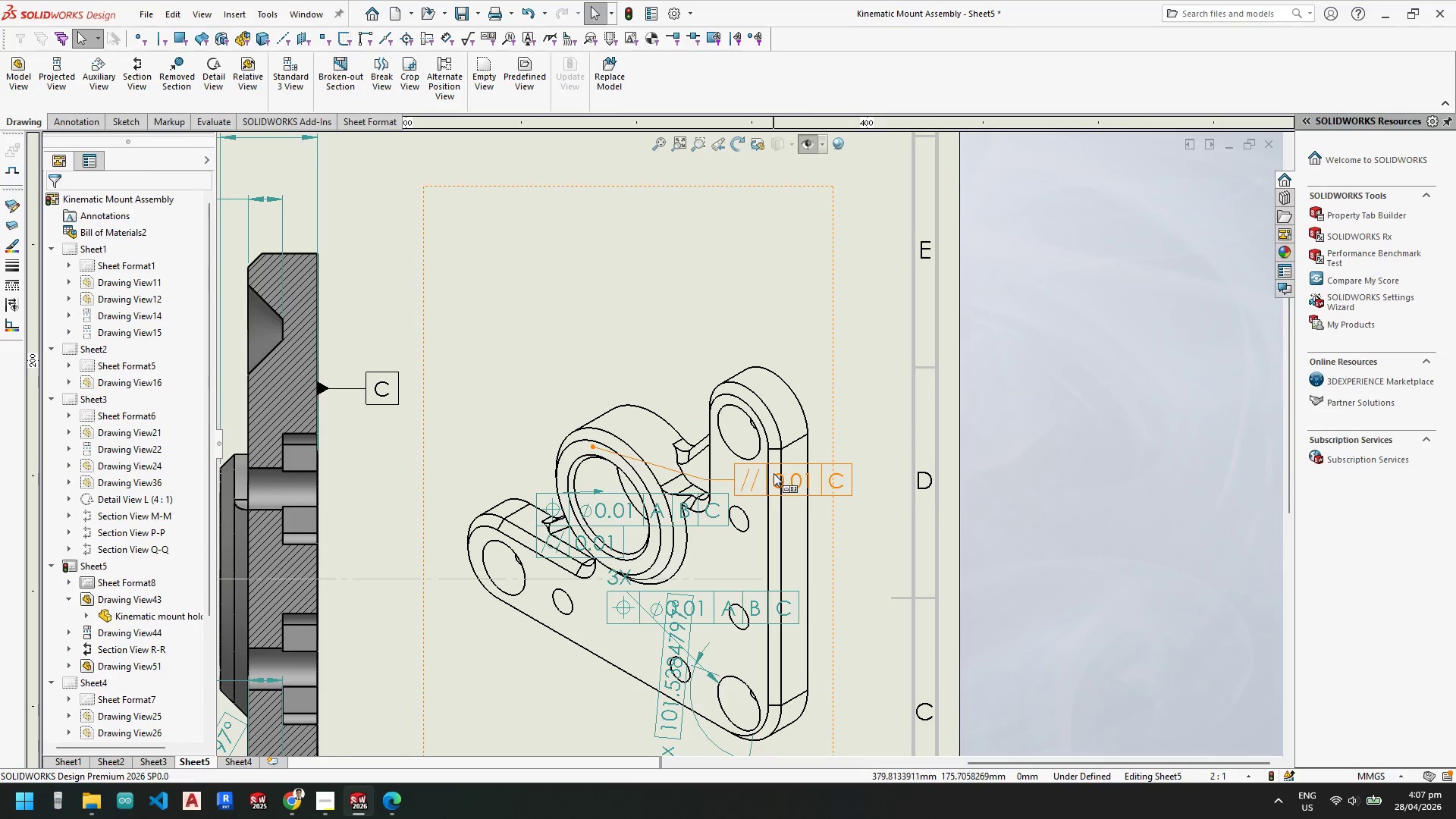 
left_click([805, 376])
 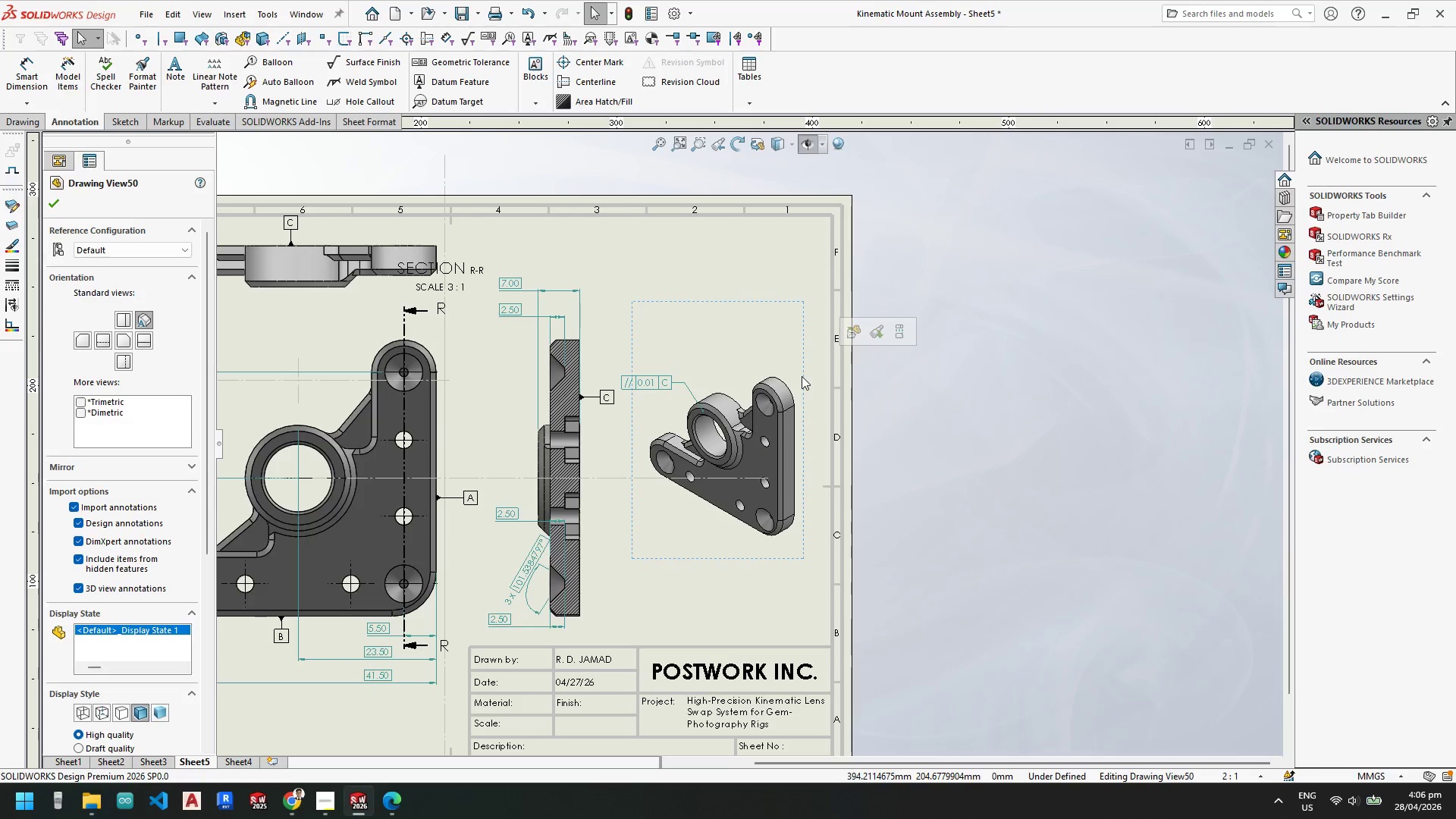 
key(Delete)
 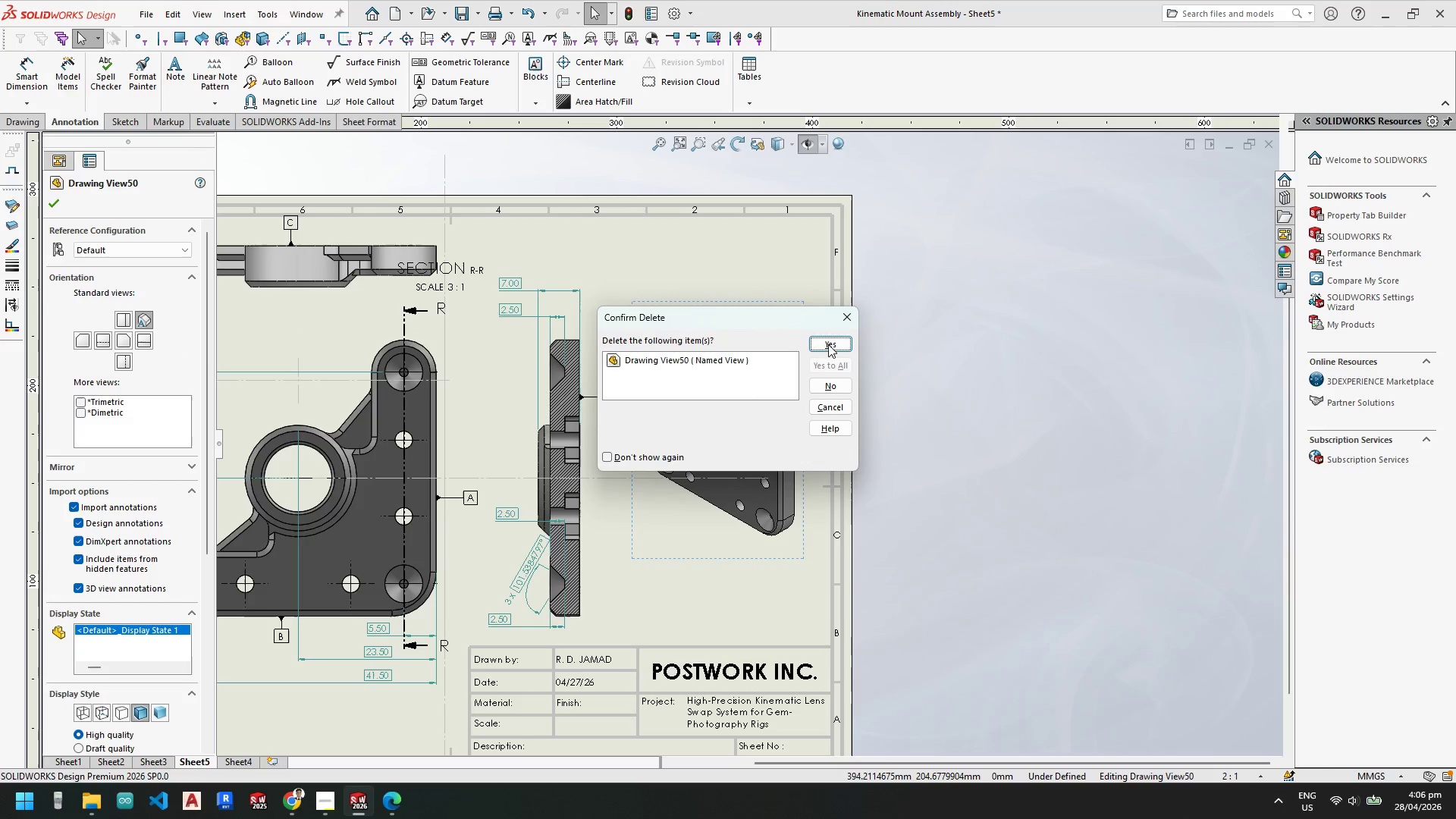 
left_click([832, 340])
 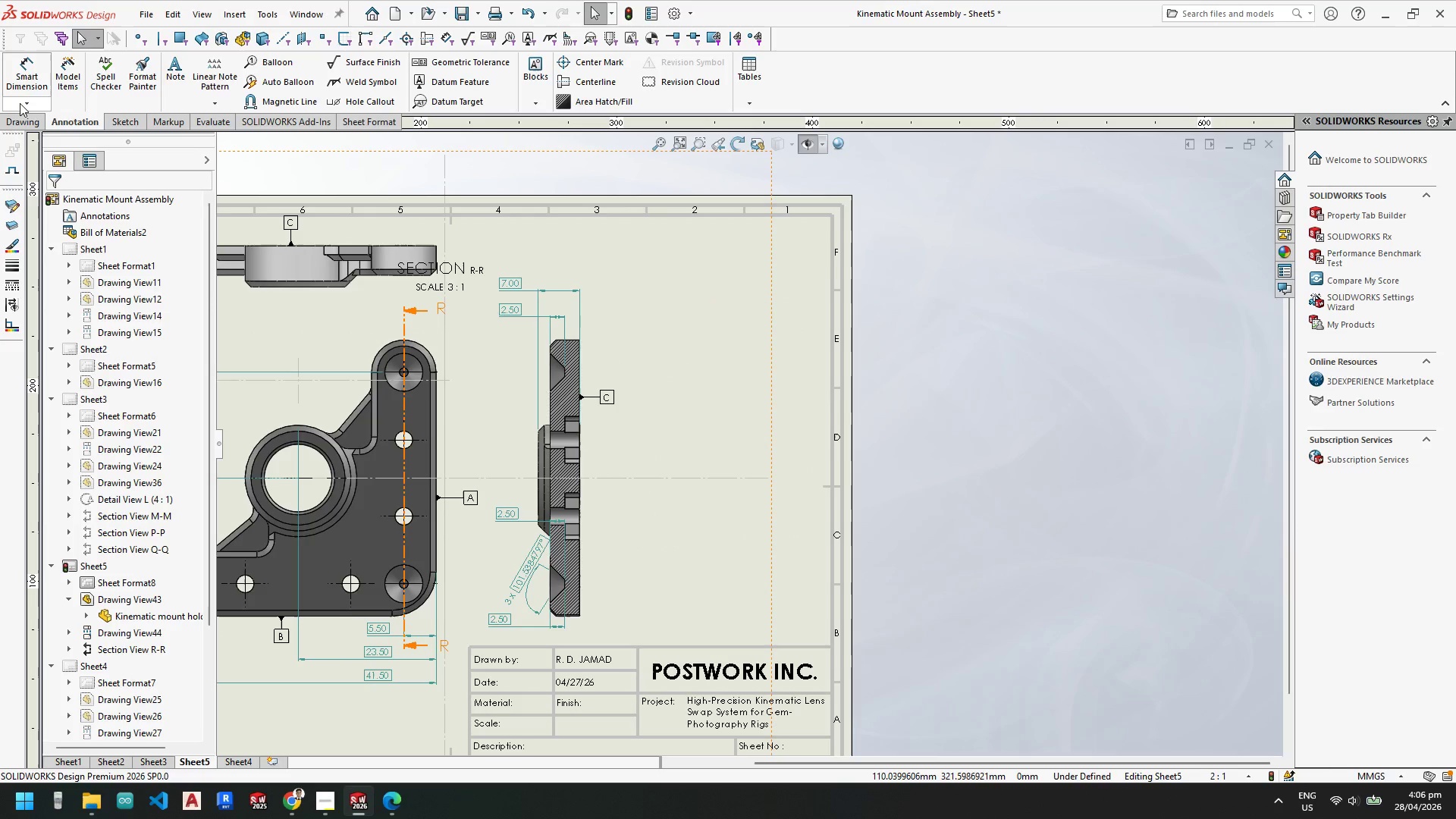 
left_click([20, 117])
 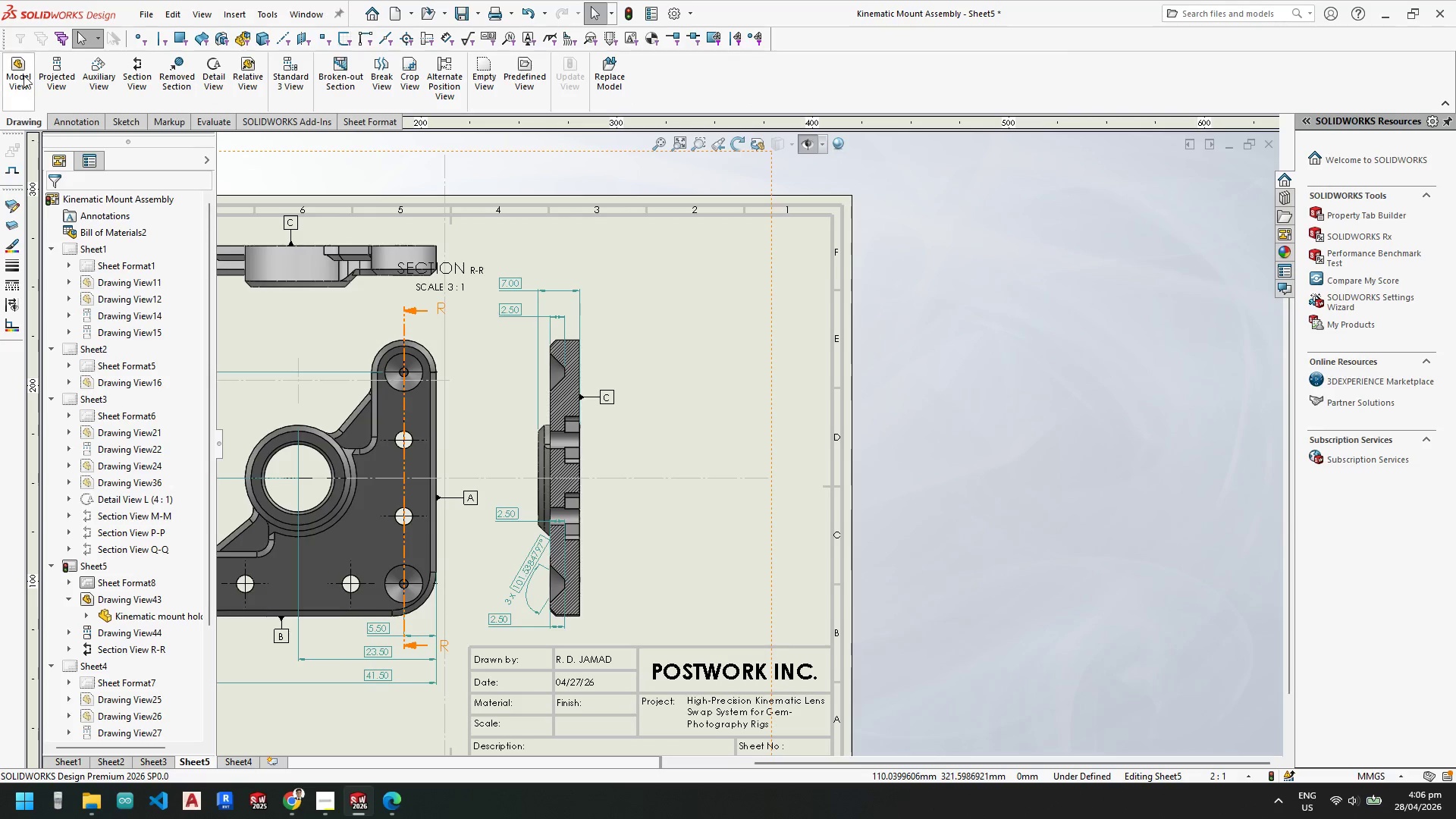 
left_click([24, 72])
 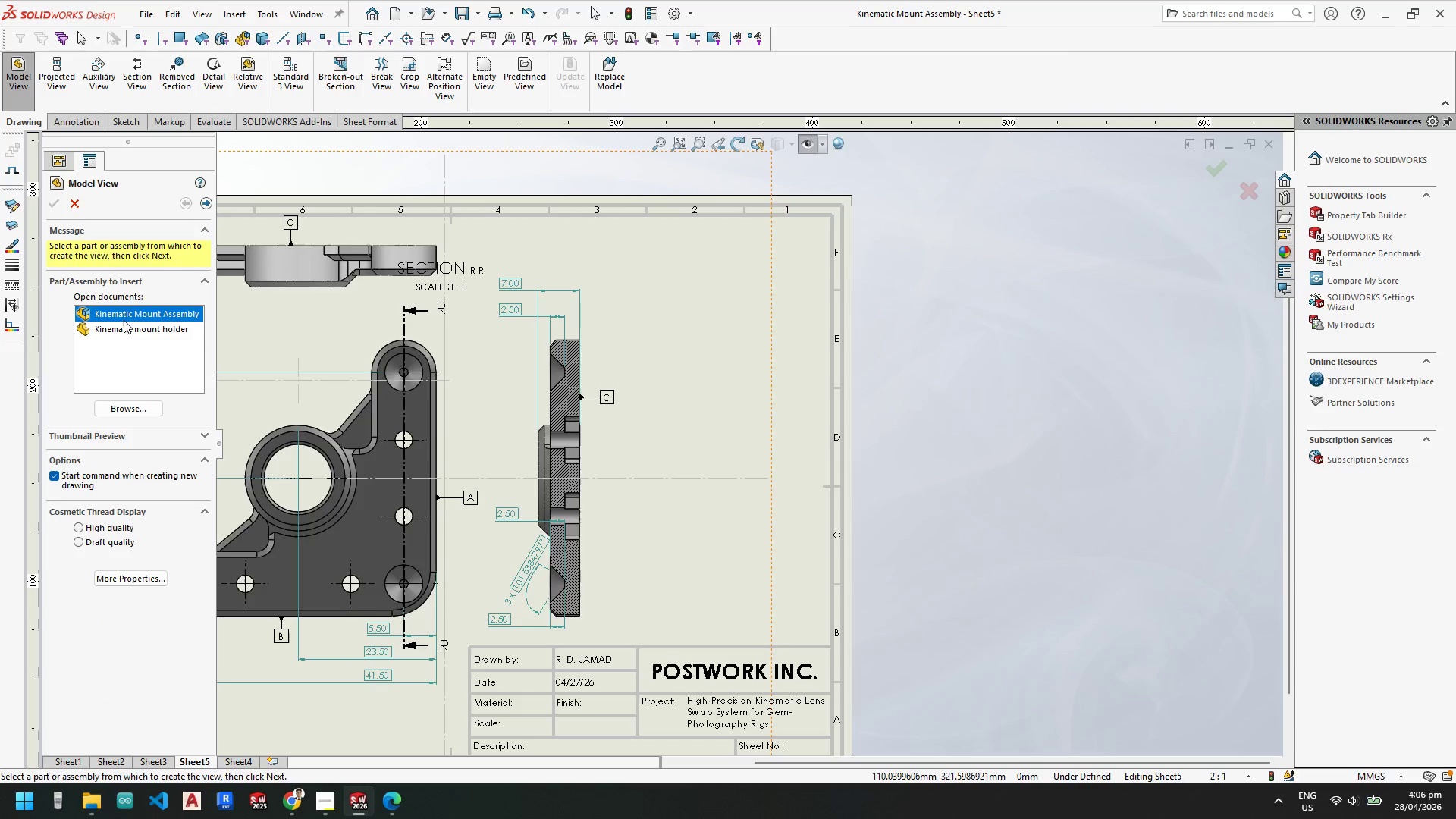 
double_click([123, 323])
 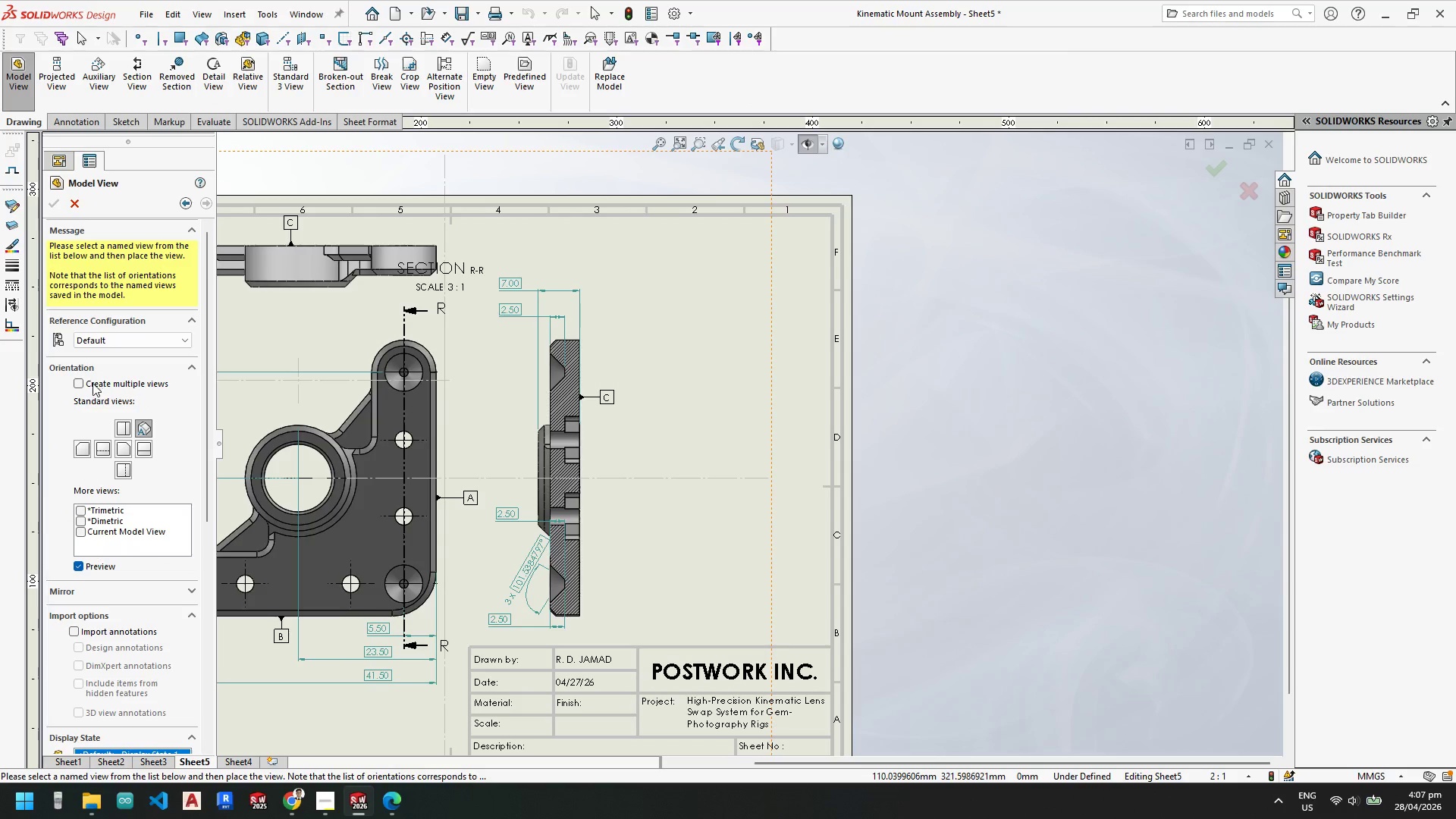 
left_click([82, 384])
 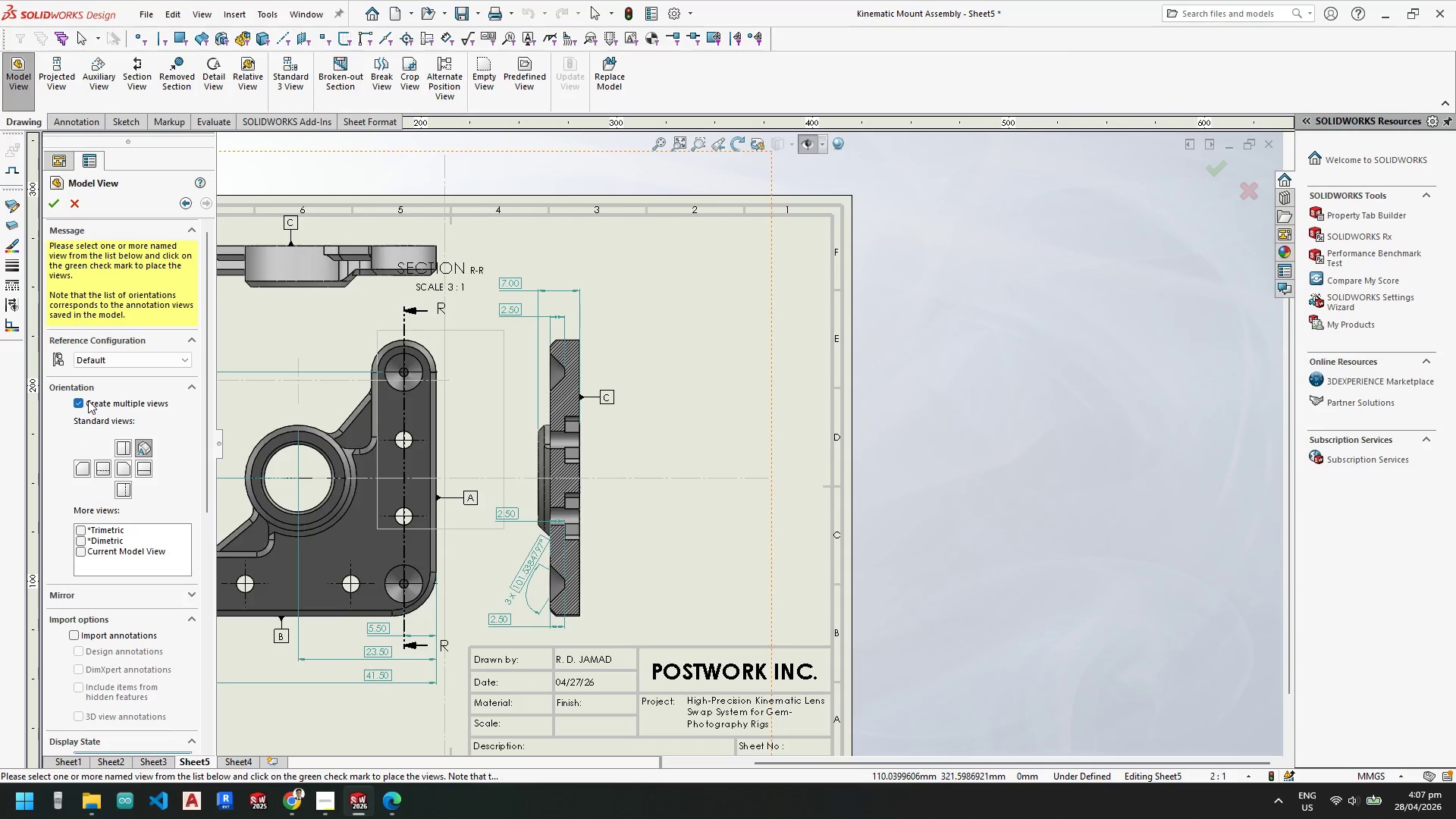 
left_click([80, 403])
 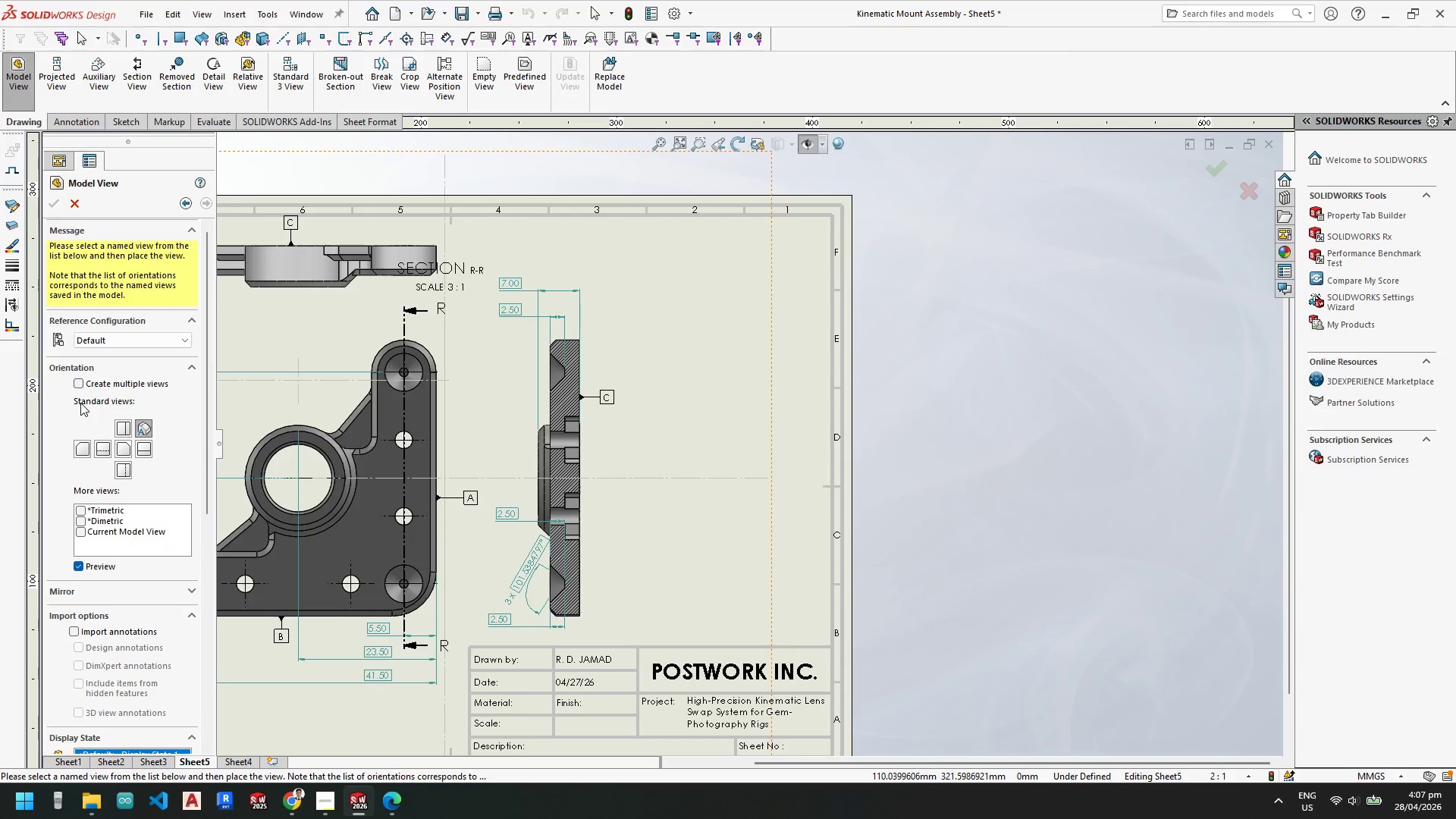 
left_click([80, 403])
 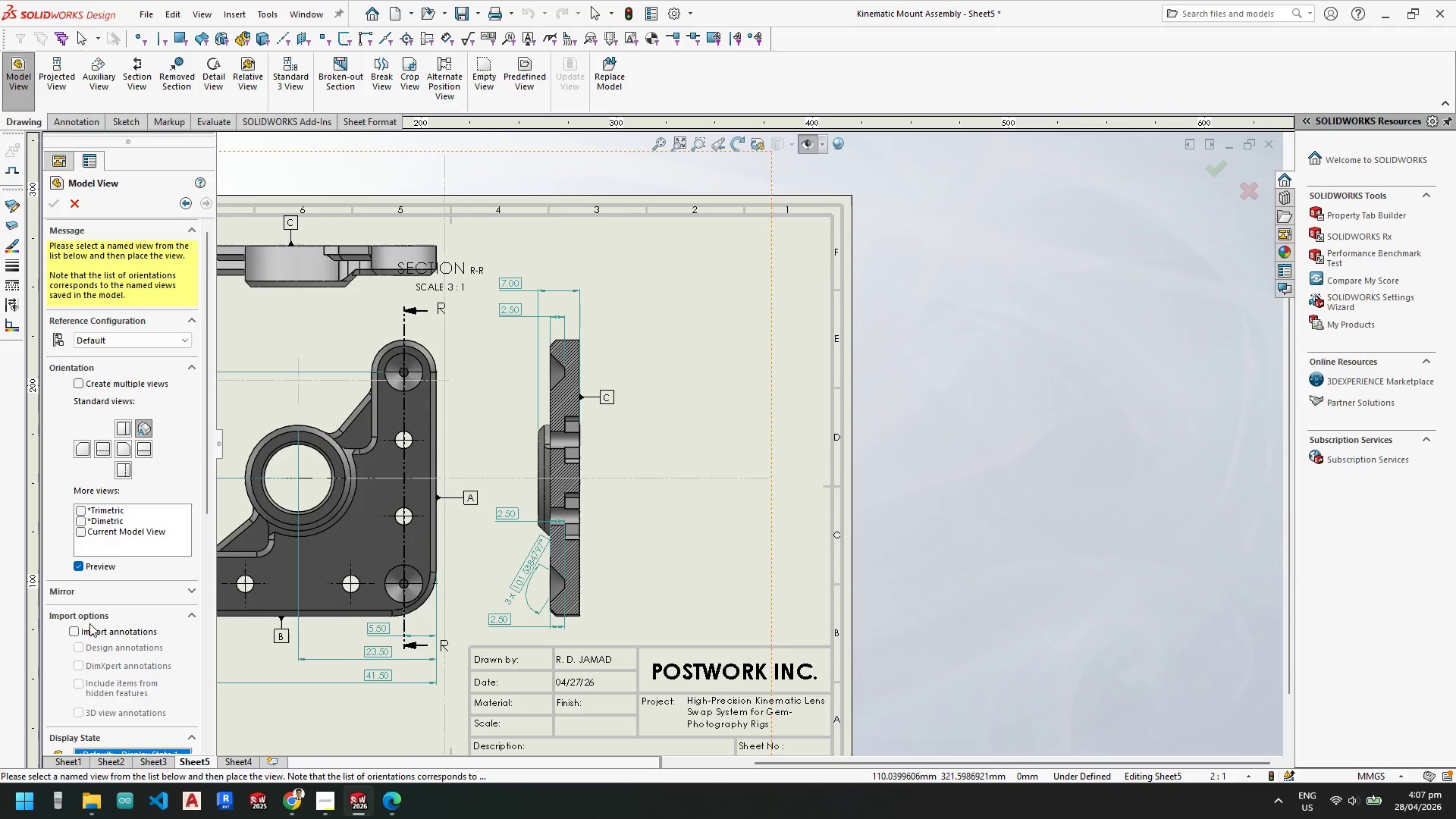 
left_click([72, 630])
 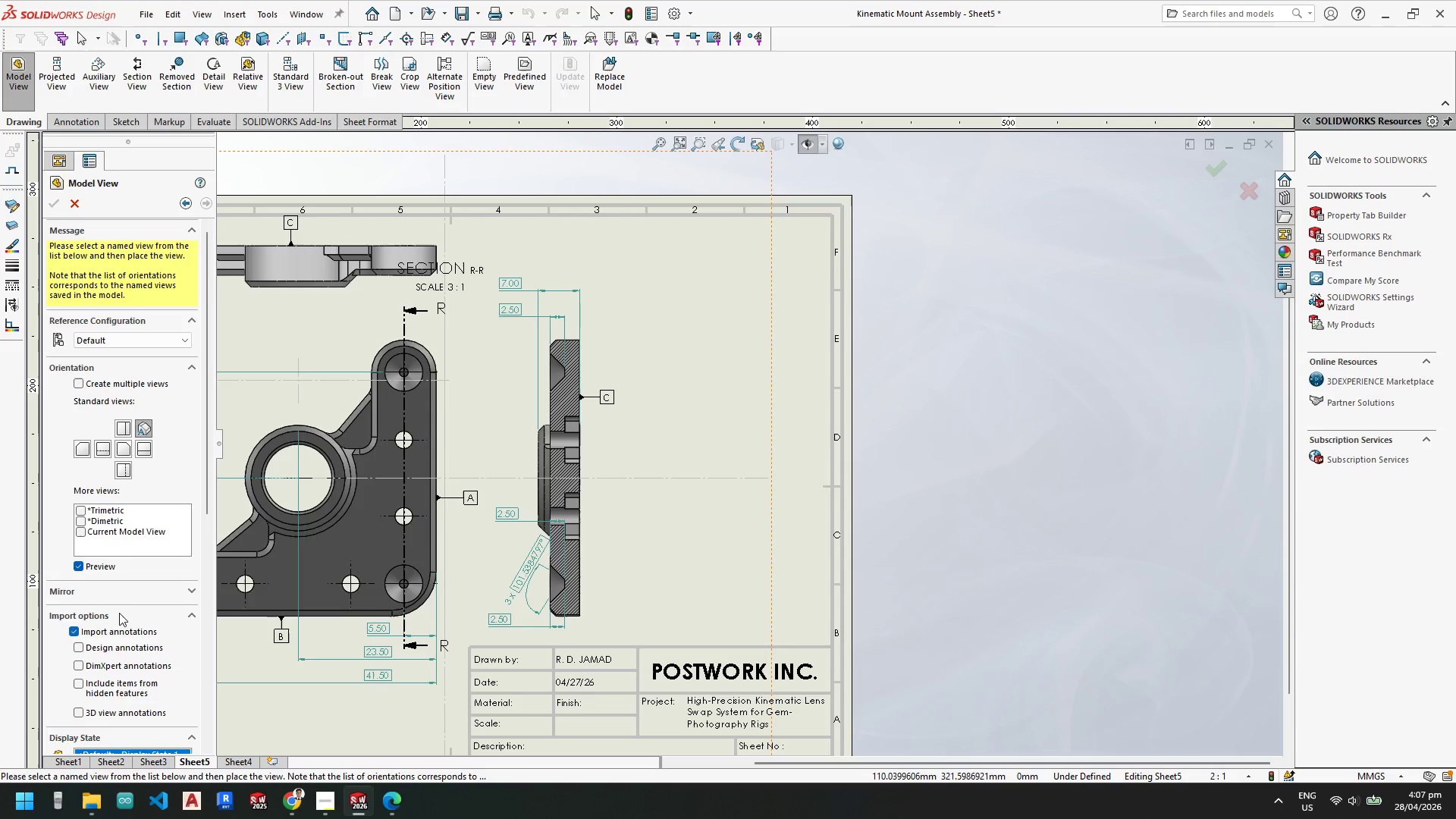 
scroll: coordinate [120, 610], scroll_direction: down, amount: 2.0
 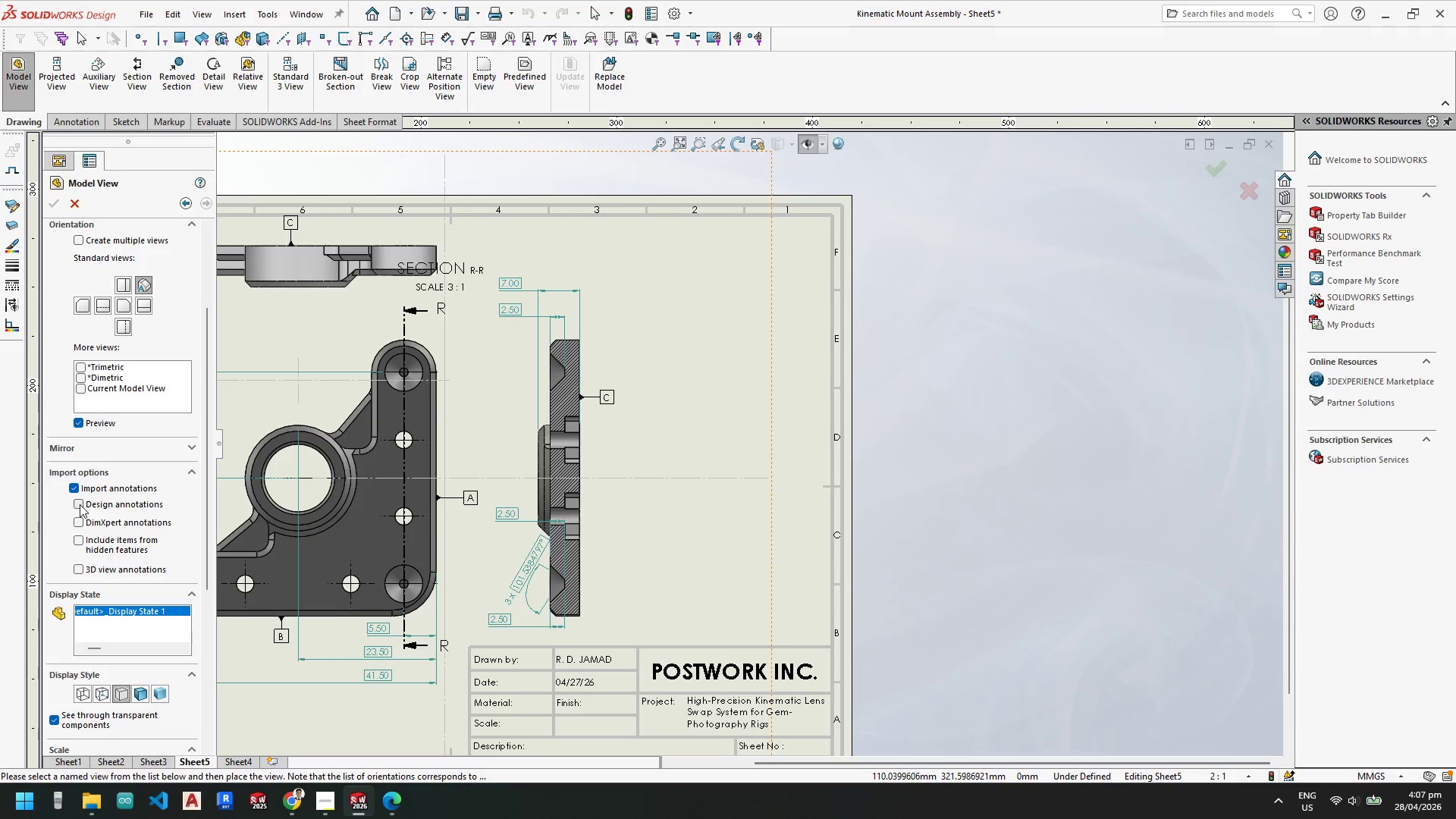 
double_click([77, 529])
 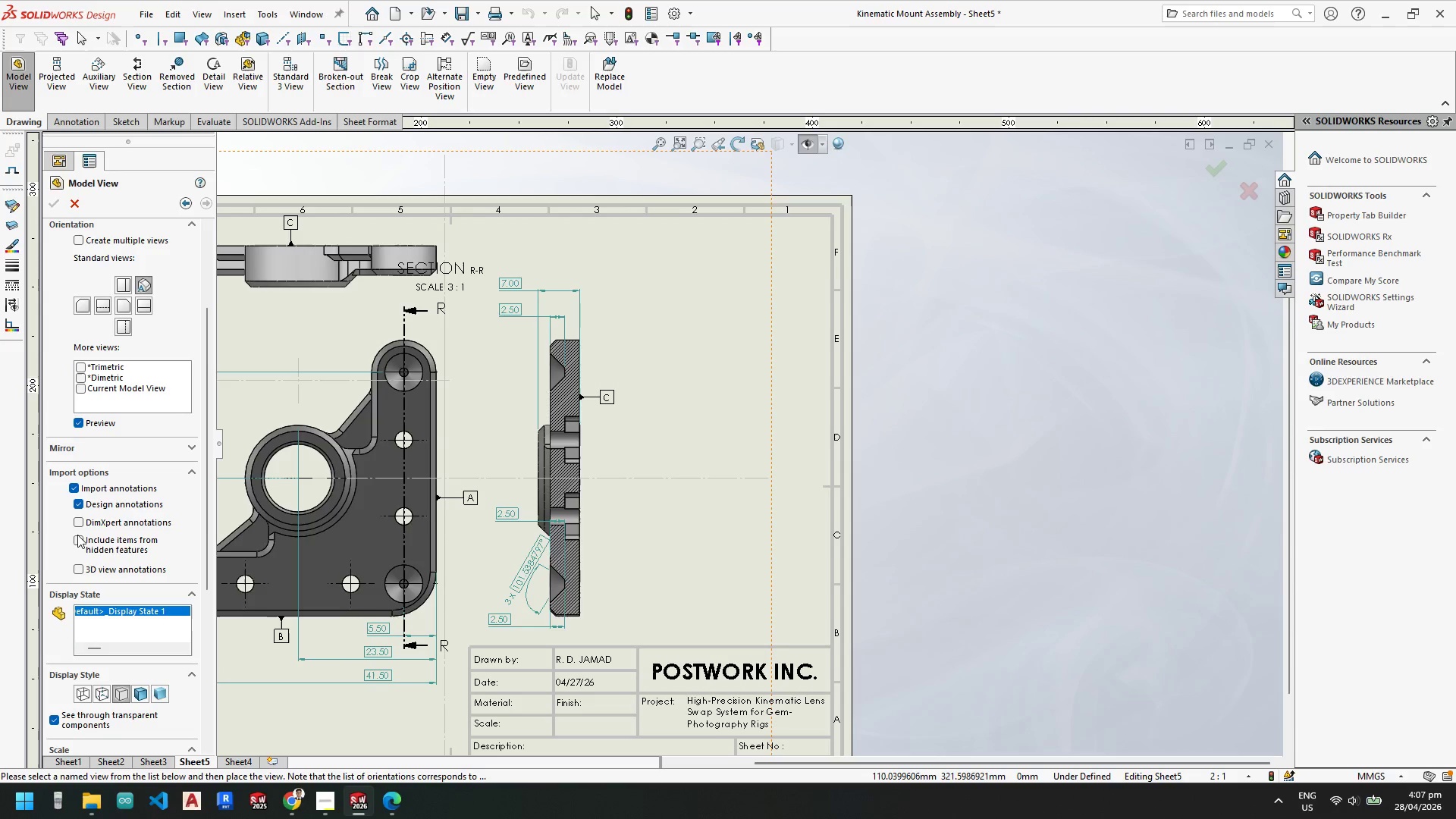 
triple_click([81, 525])
 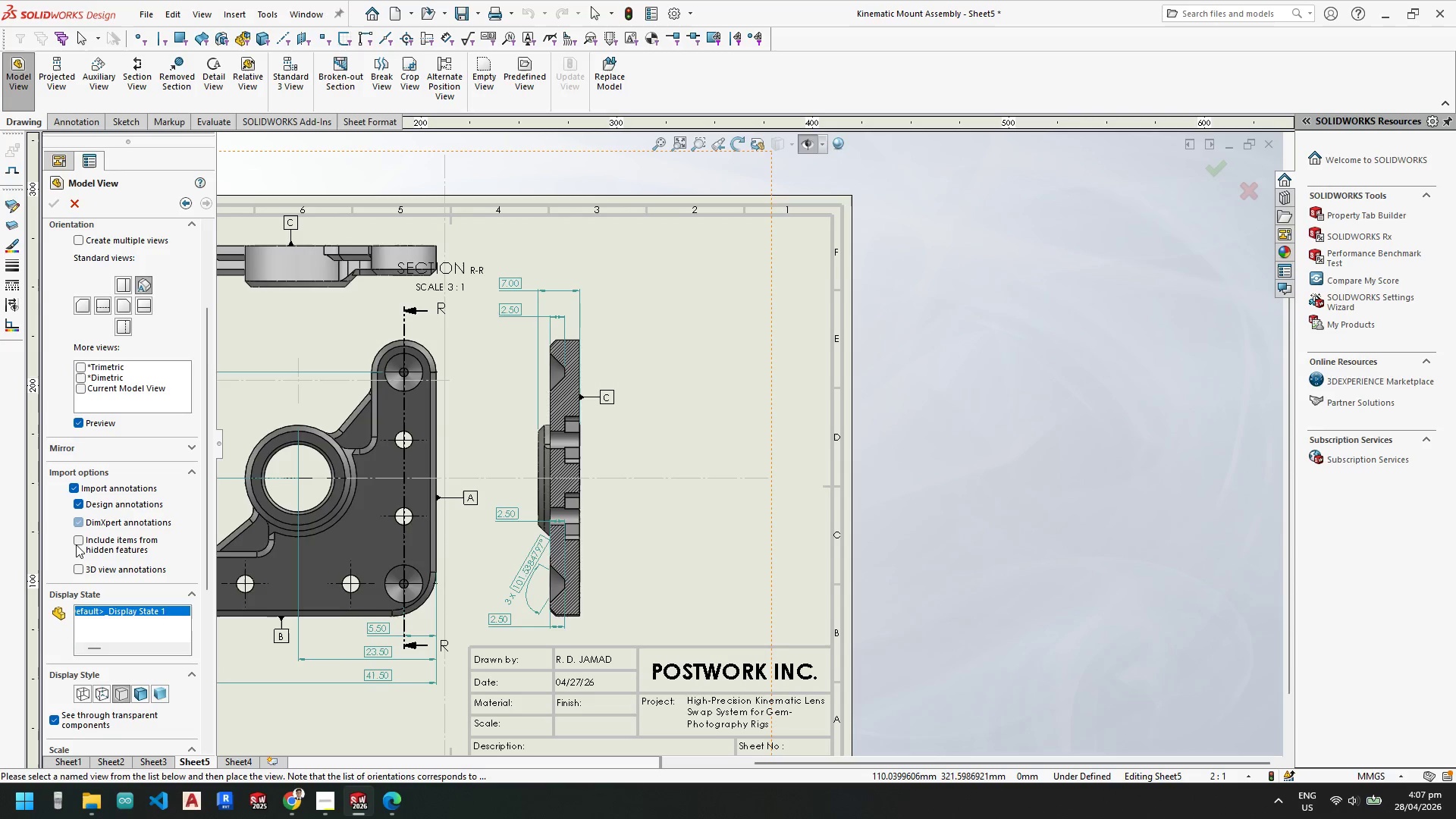 
triple_click([76, 545])
 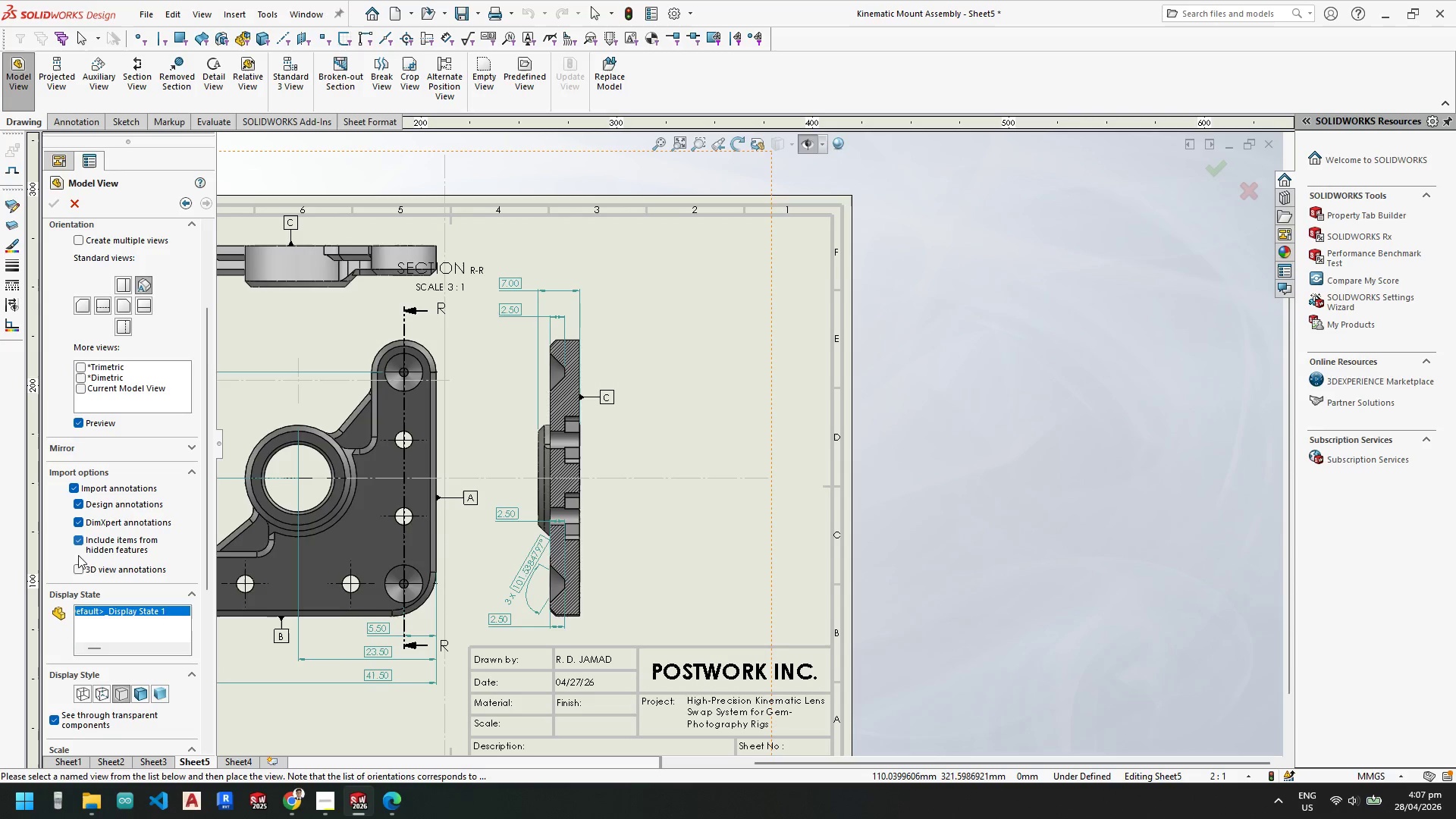 
left_click([79, 565])
 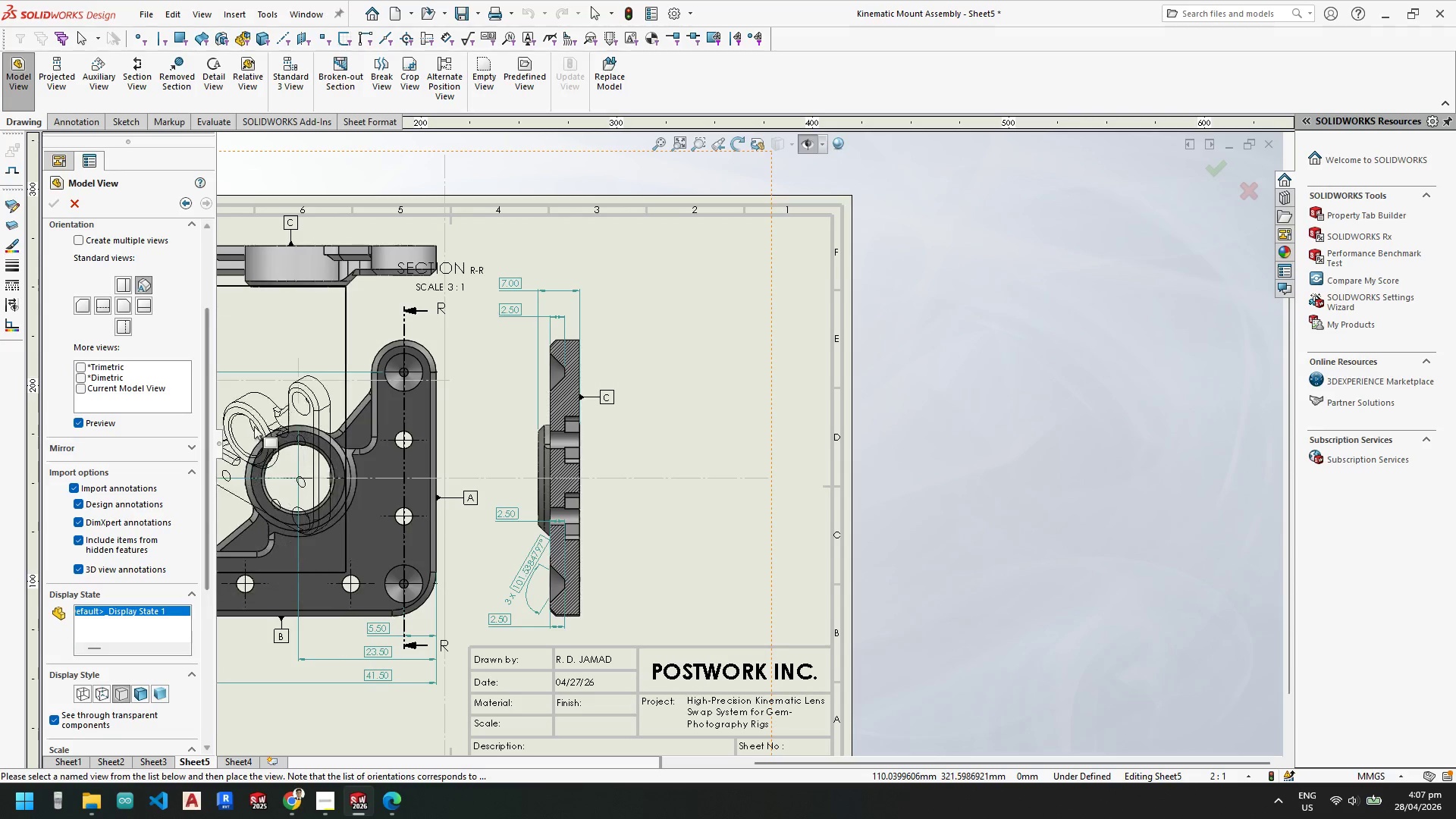 
left_click([711, 441])
 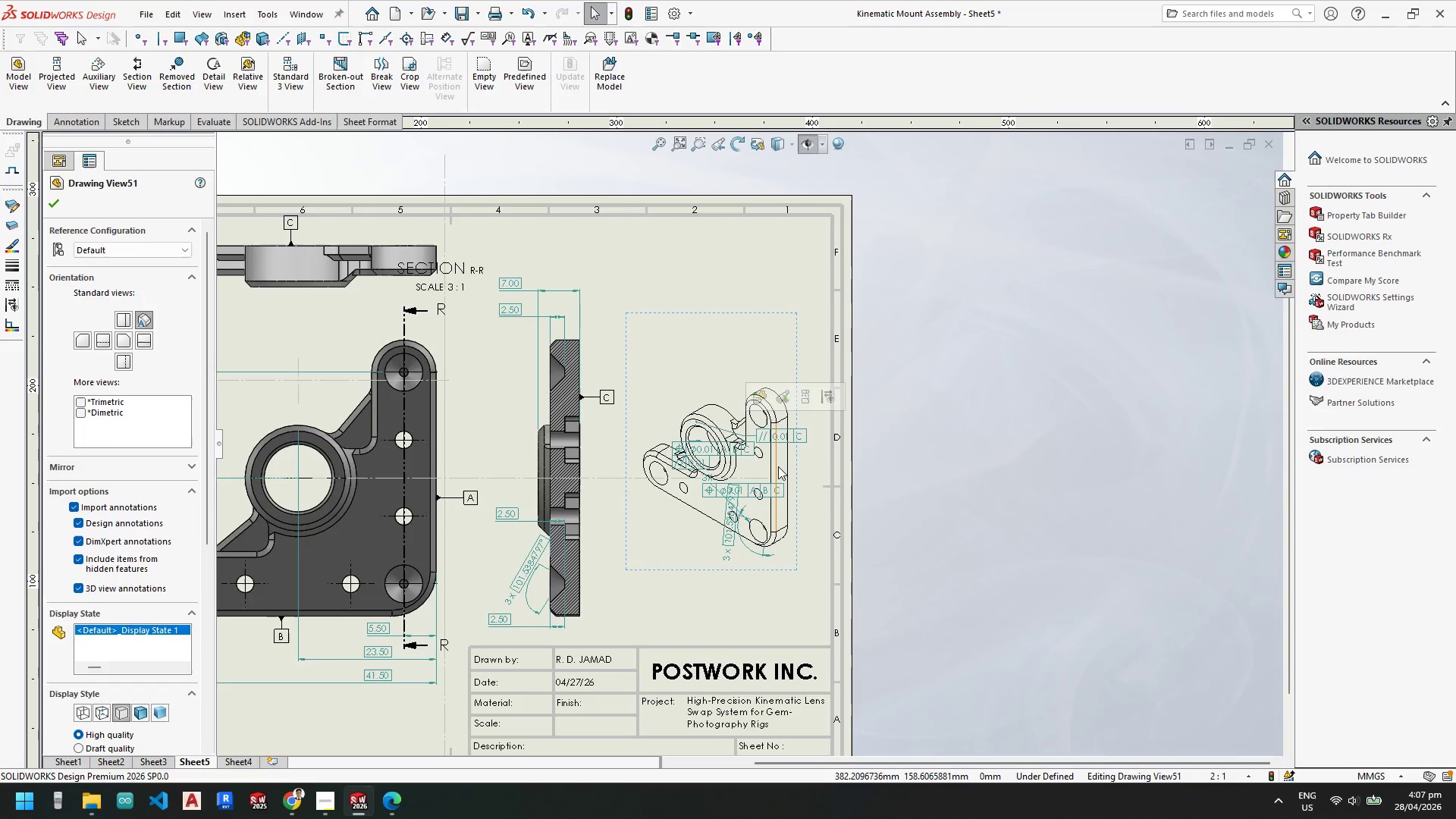 
scroll: coordinate [778, 466], scroll_direction: down, amount: 9.0
 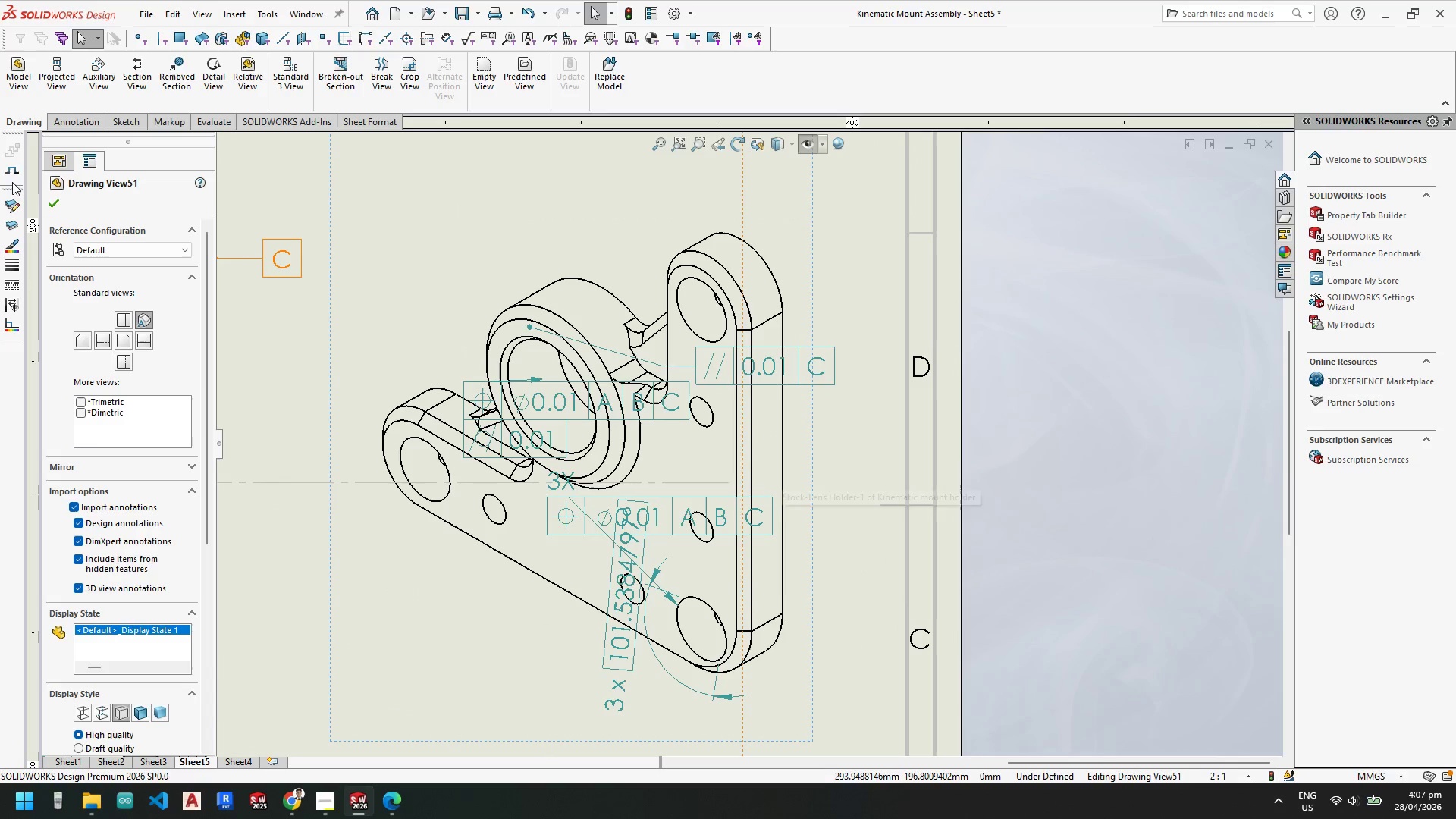 
left_click([46, 199])
 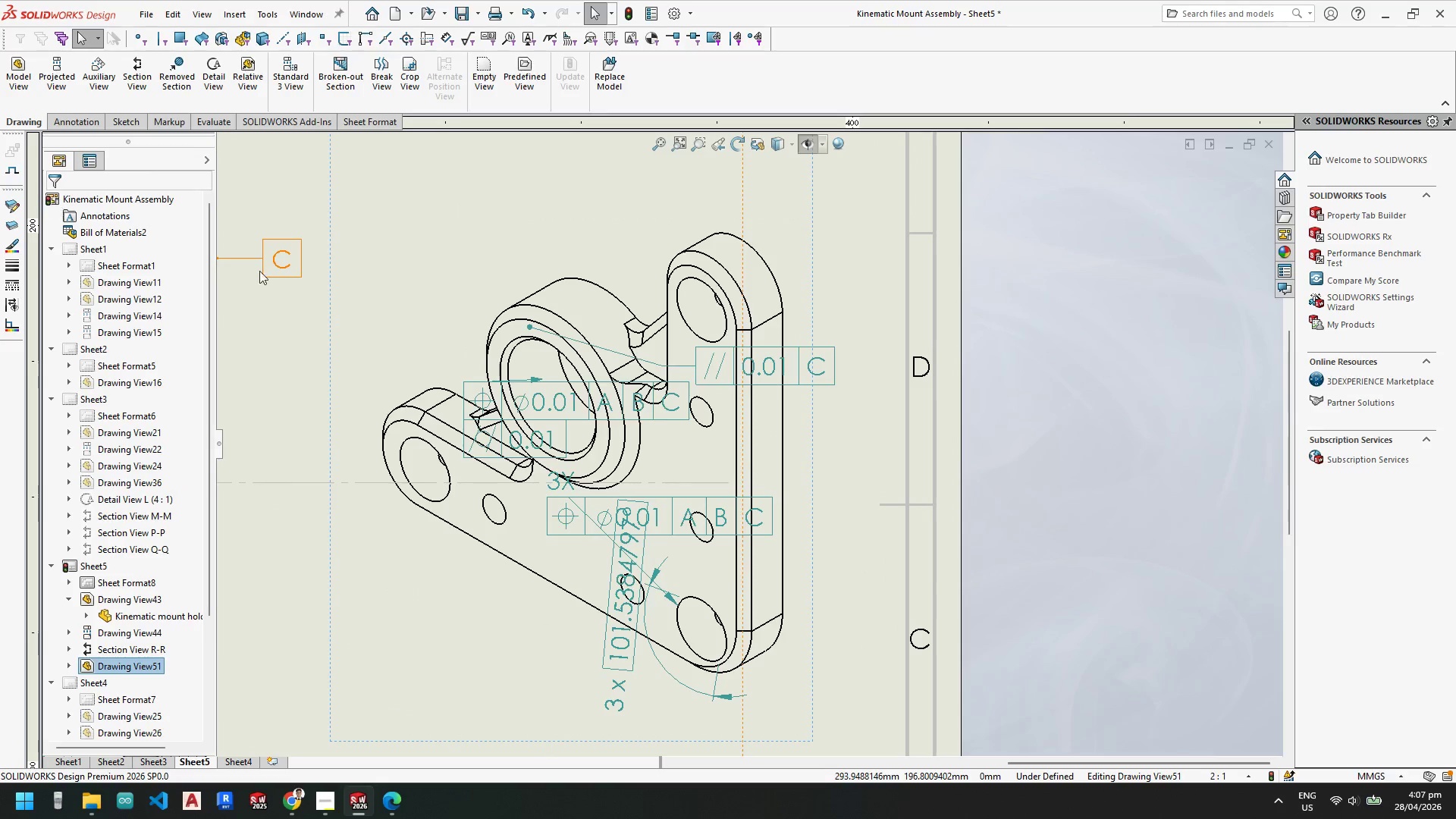 
key(Escape)
 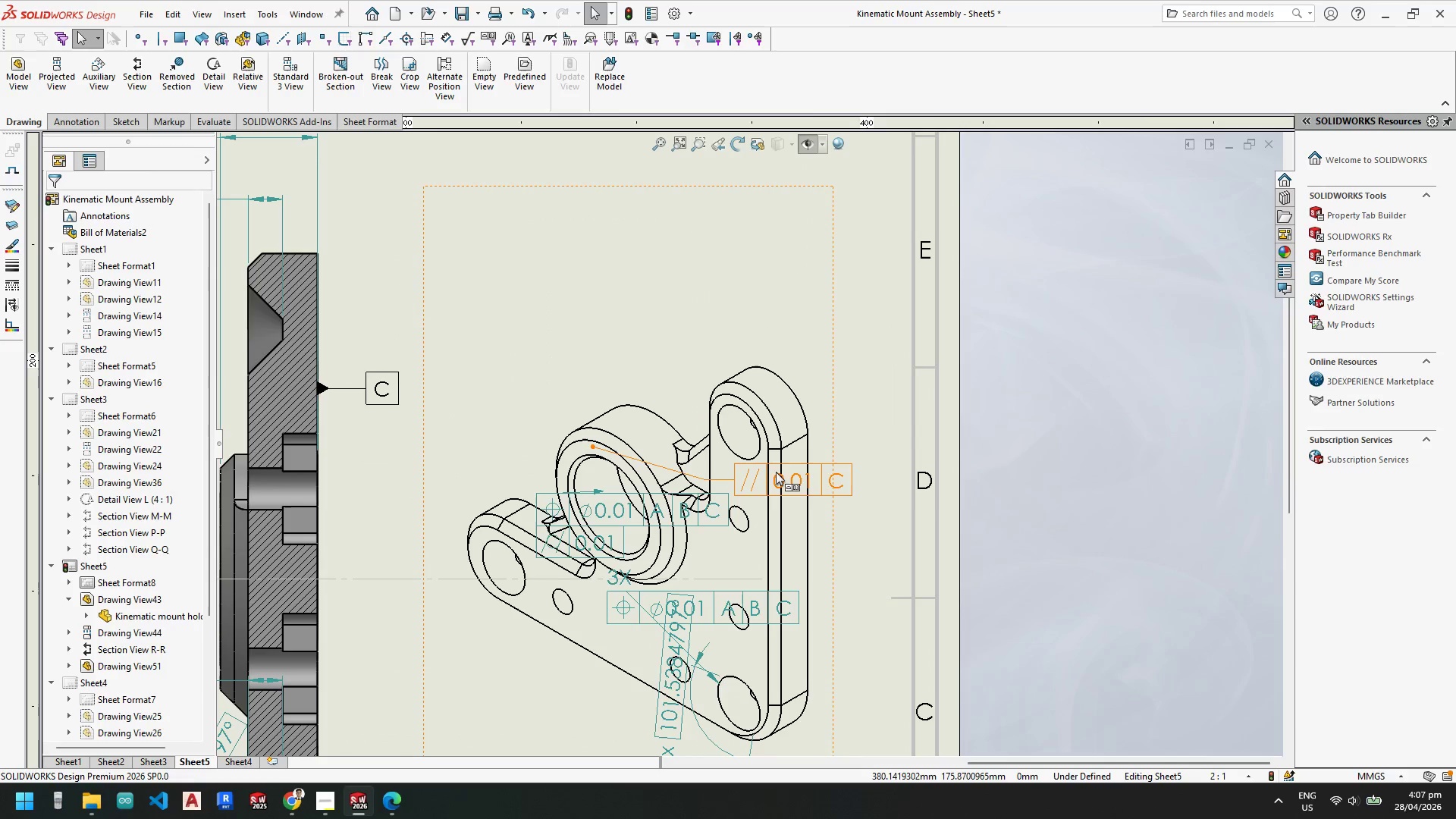 
scroll: coordinate [719, 353], scroll_direction: down, amount: 1.0
 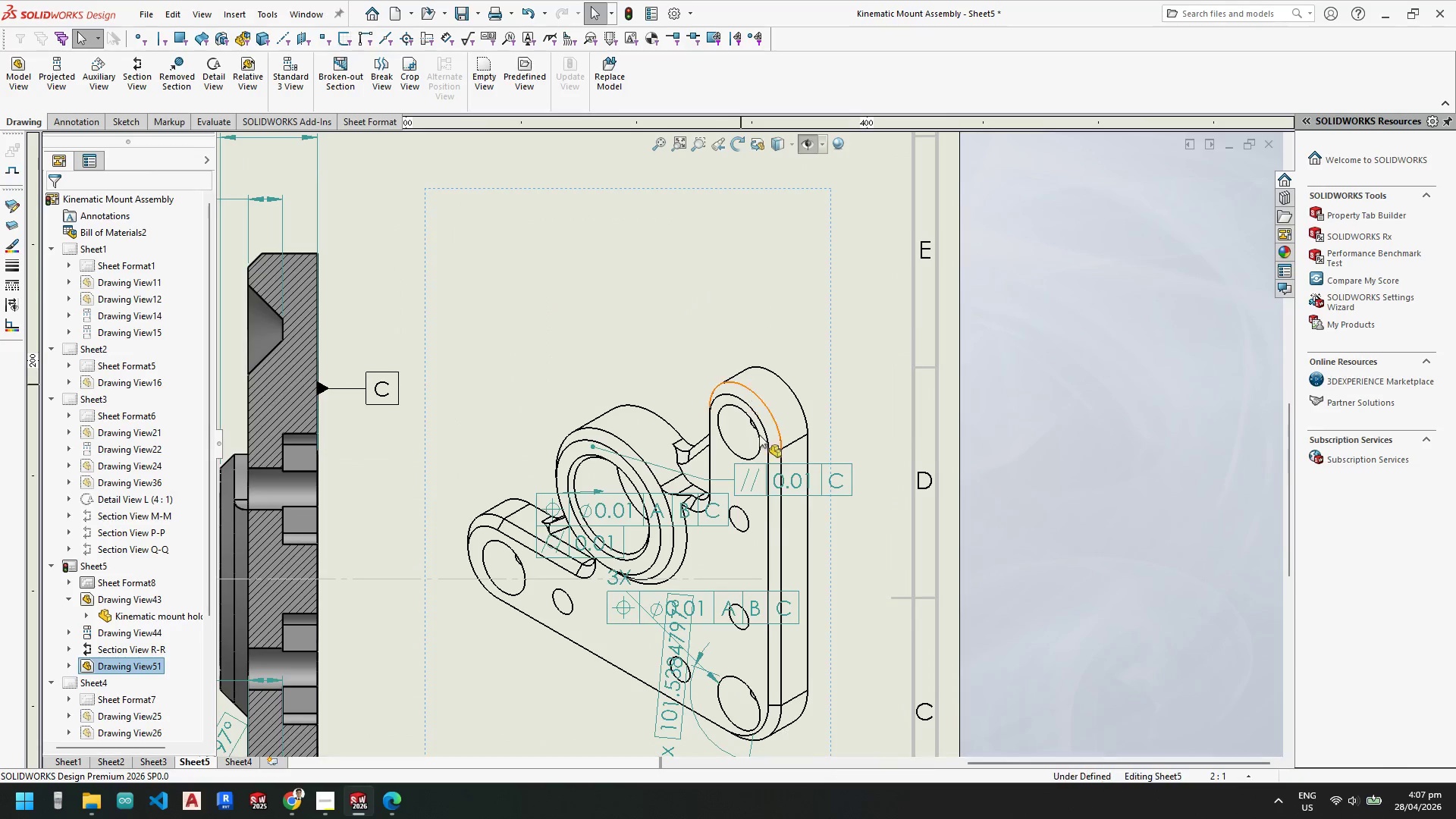 
key(Escape)
 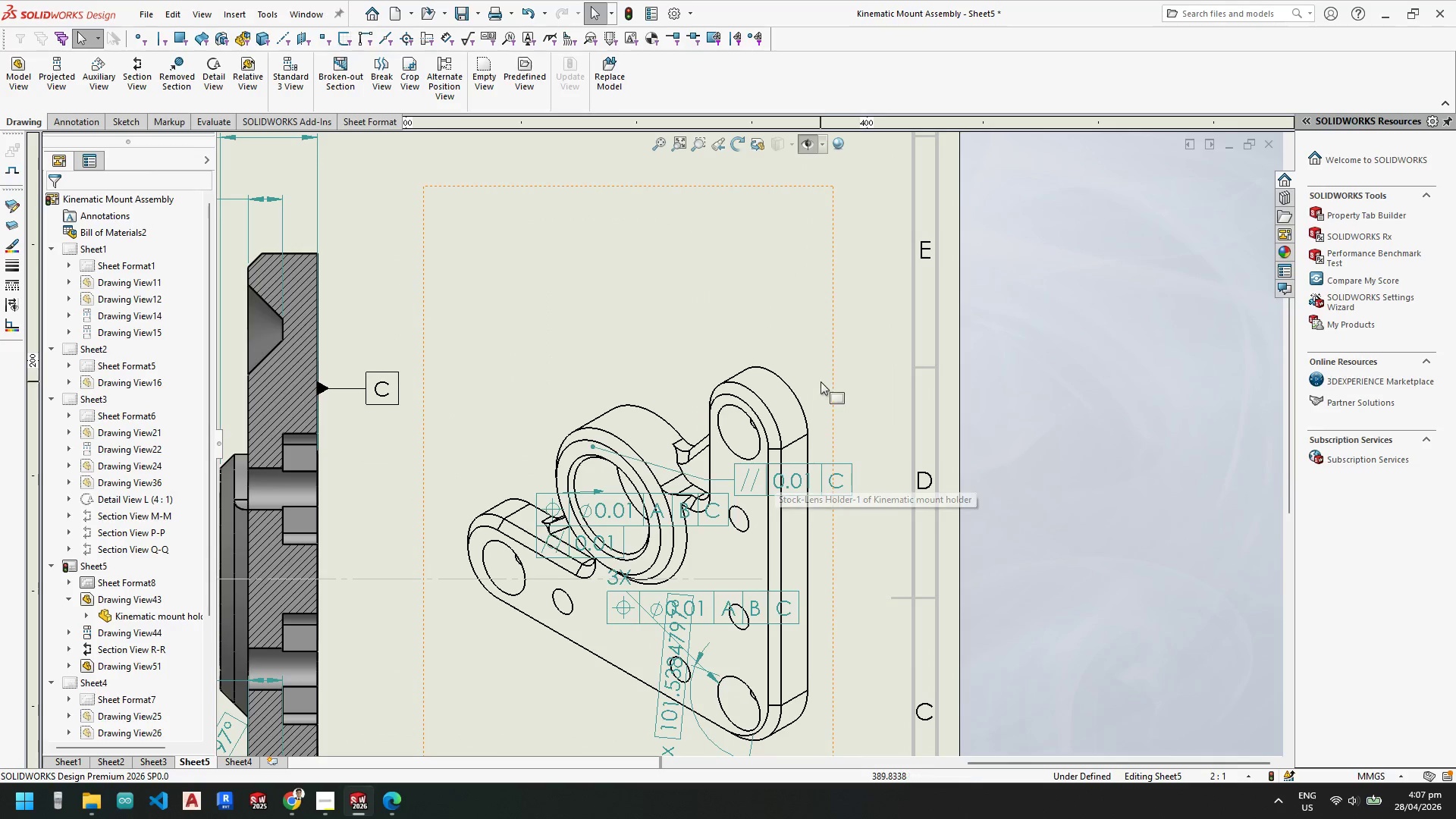 
left_click([834, 380])
 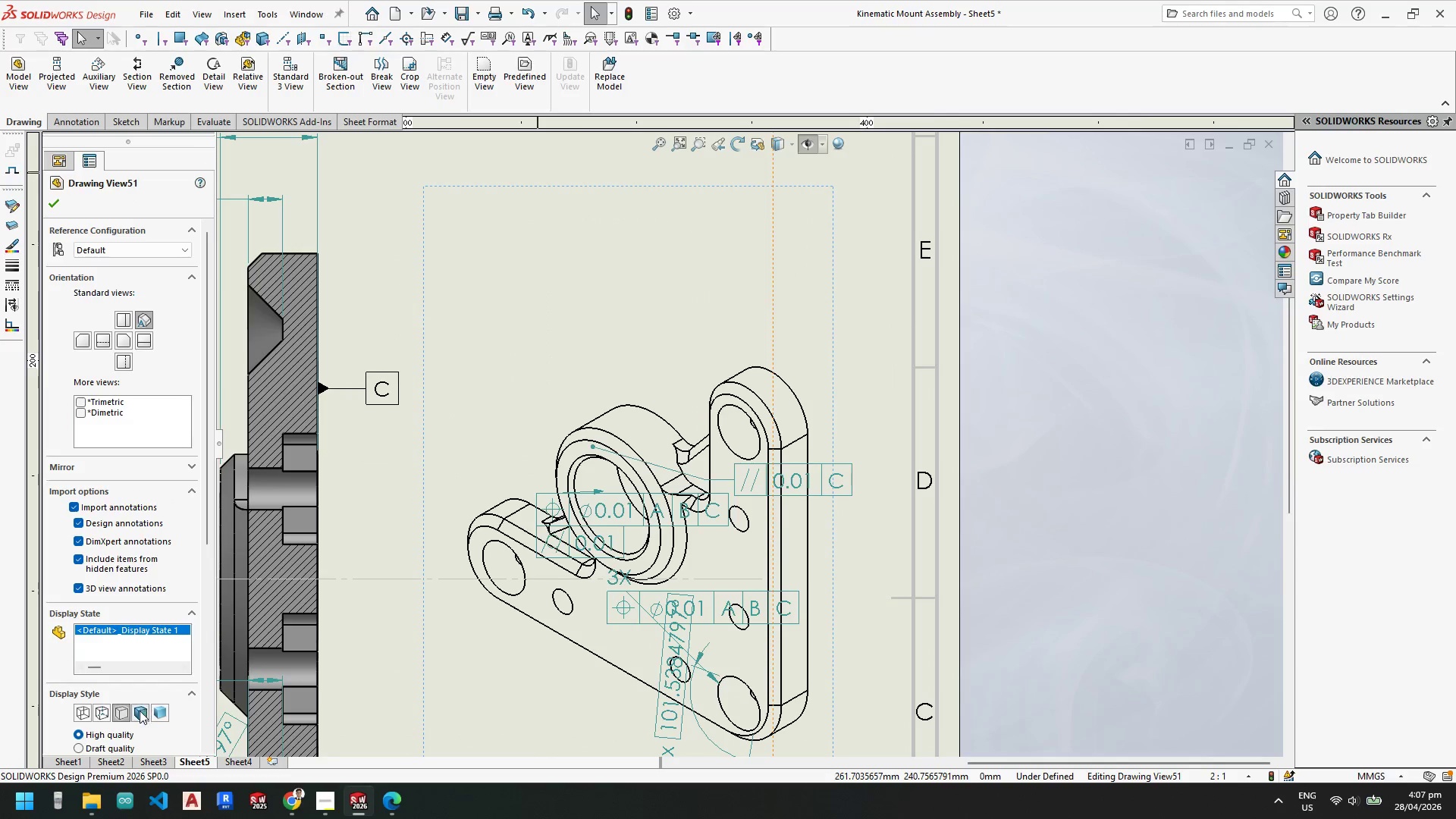 
left_click([84, 733])
 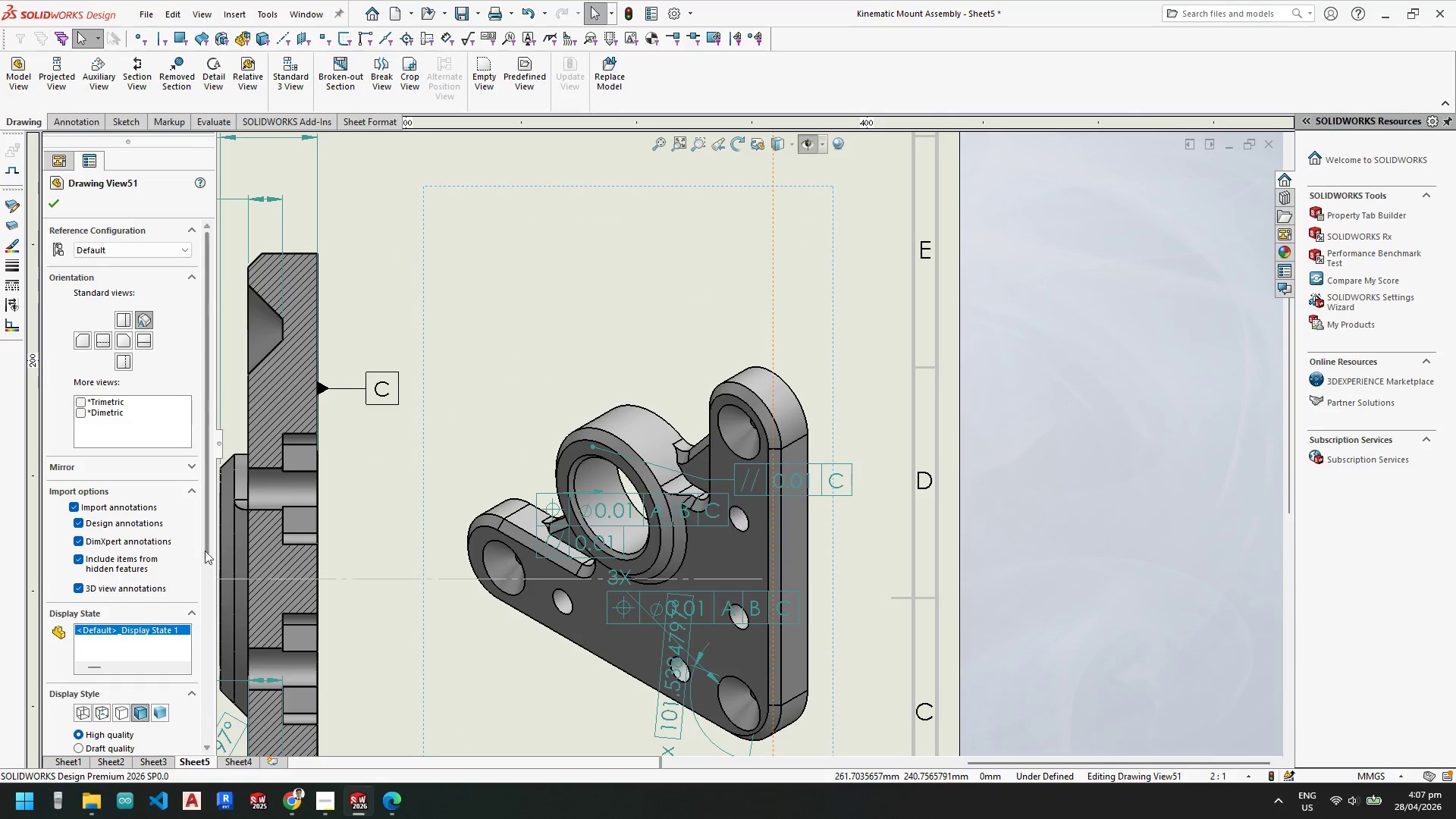 
left_click_drag(start_coordinate=[210, 544], to_coordinate=[208, 678])
 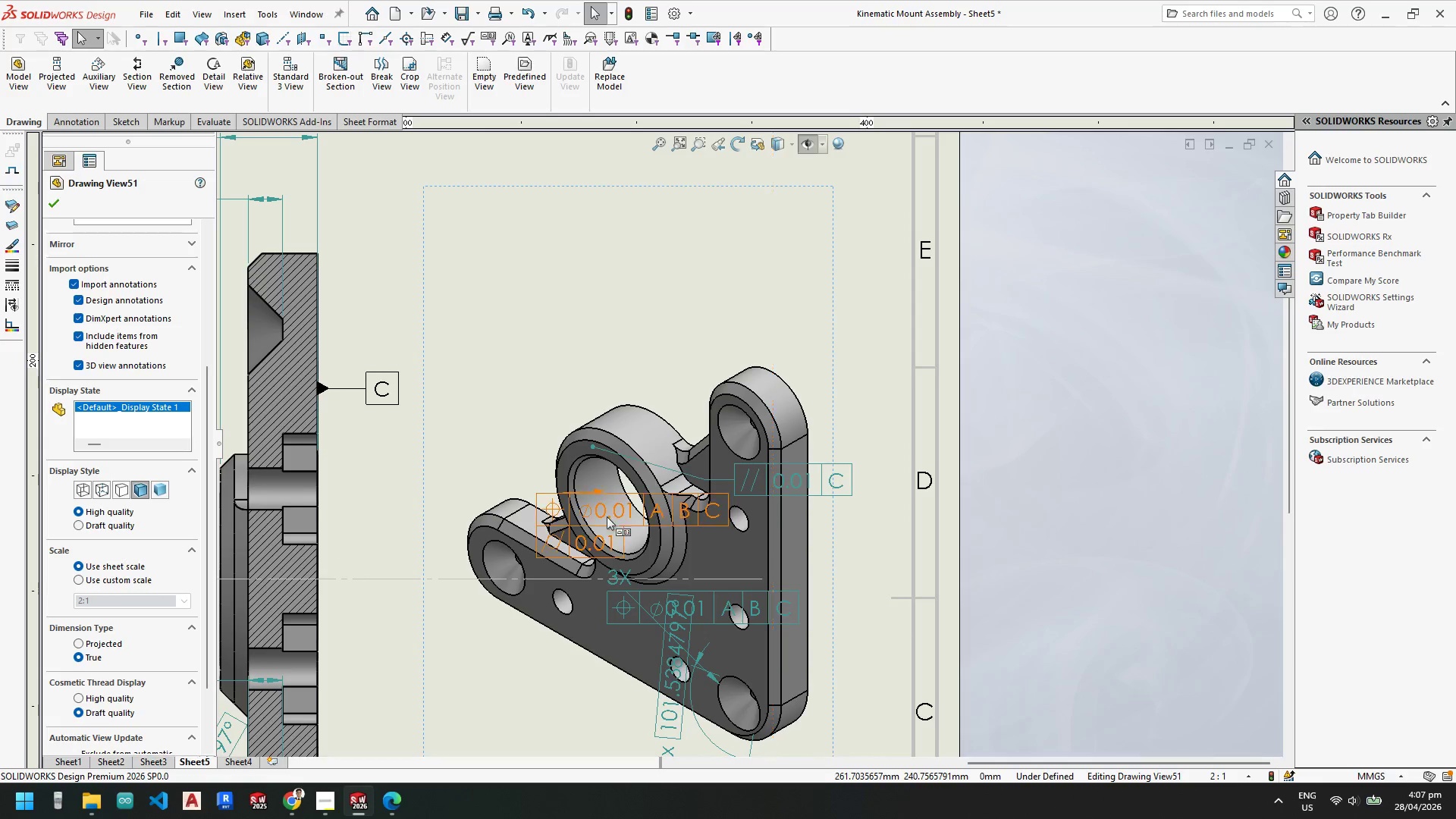 
scroll: coordinate [703, 394], scroll_direction: up, amount: 5.0
 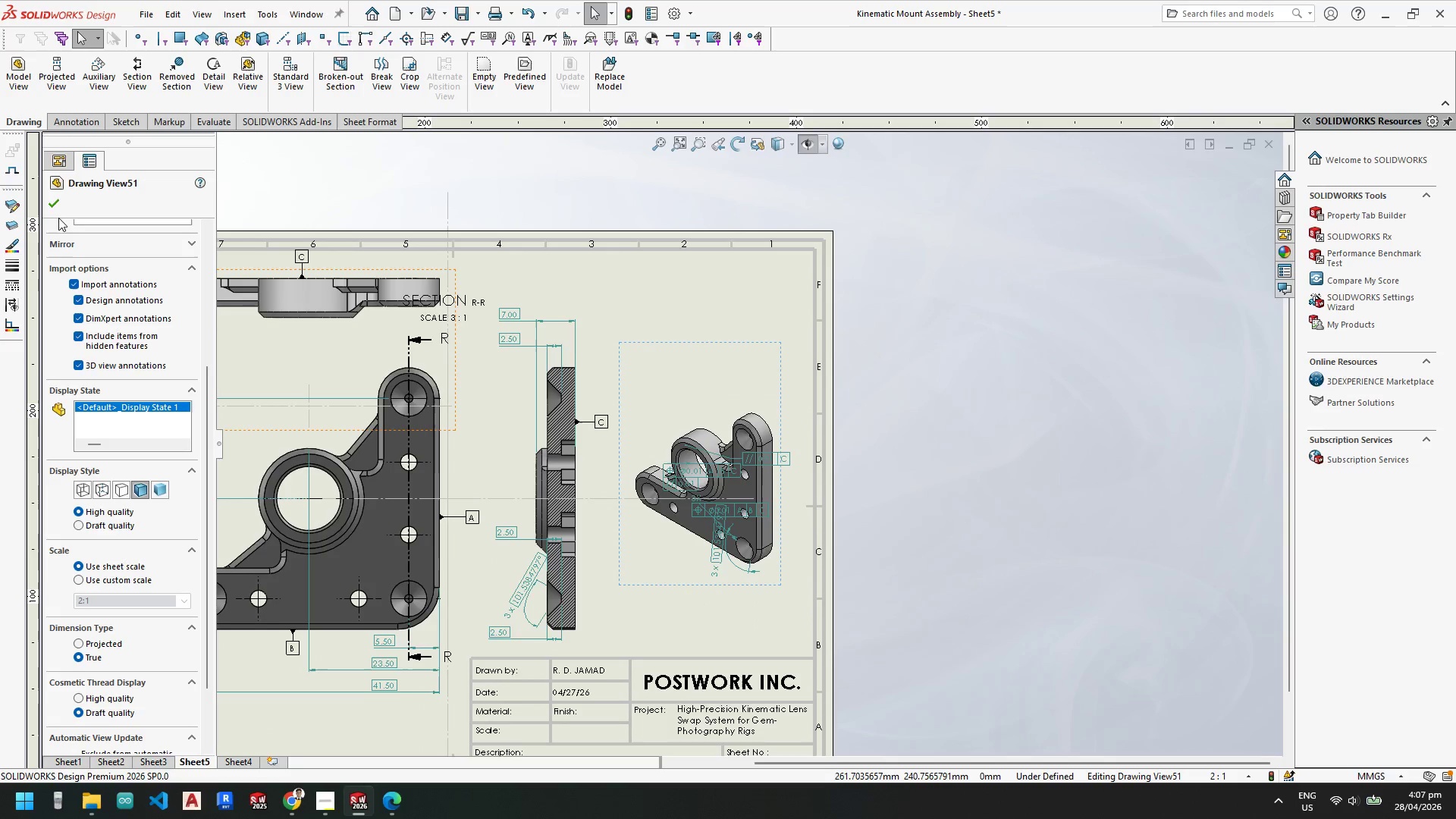 
left_click([58, 206])
 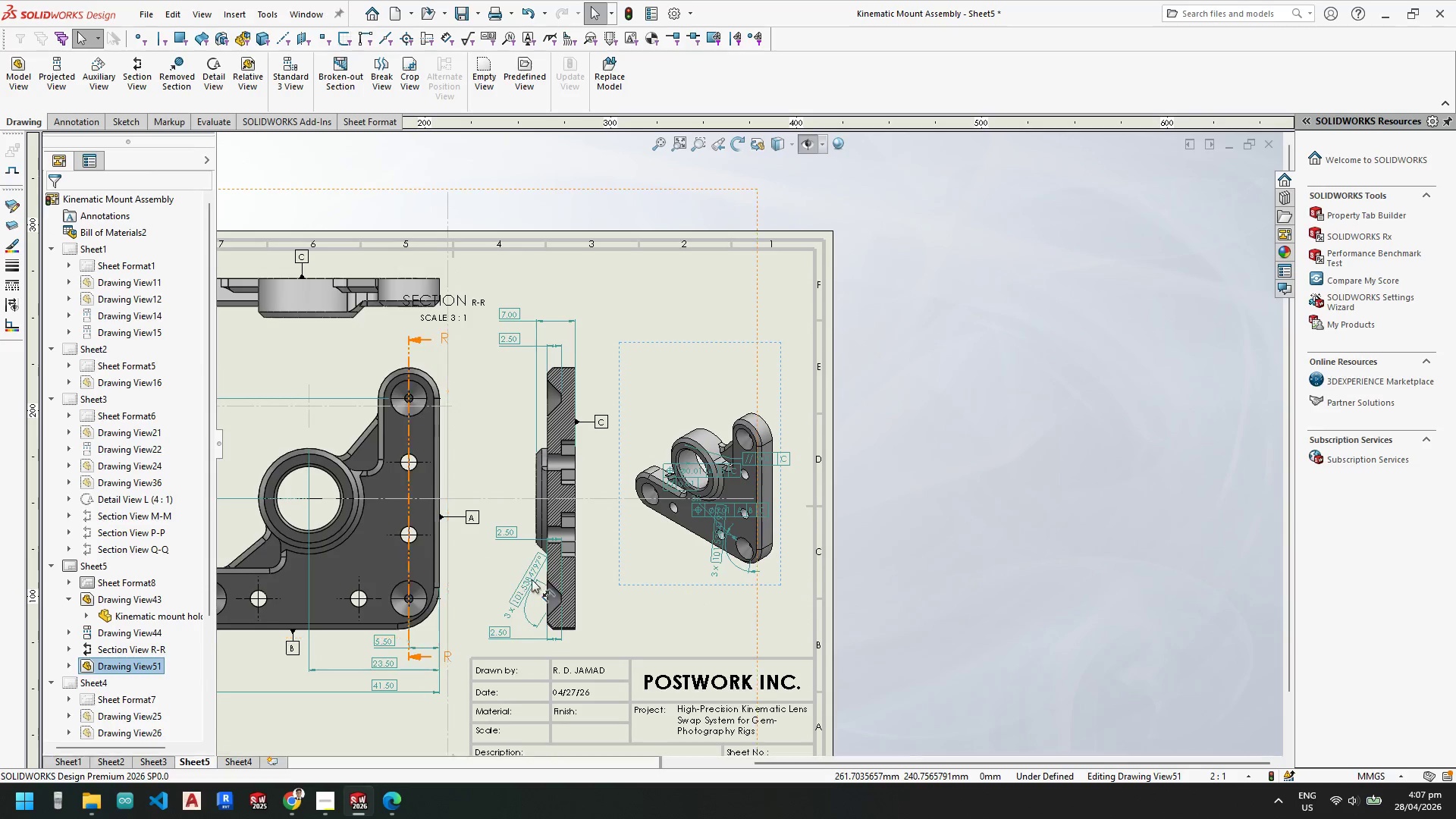 
scroll: coordinate [552, 501], scroll_direction: none, amount: 0.0
 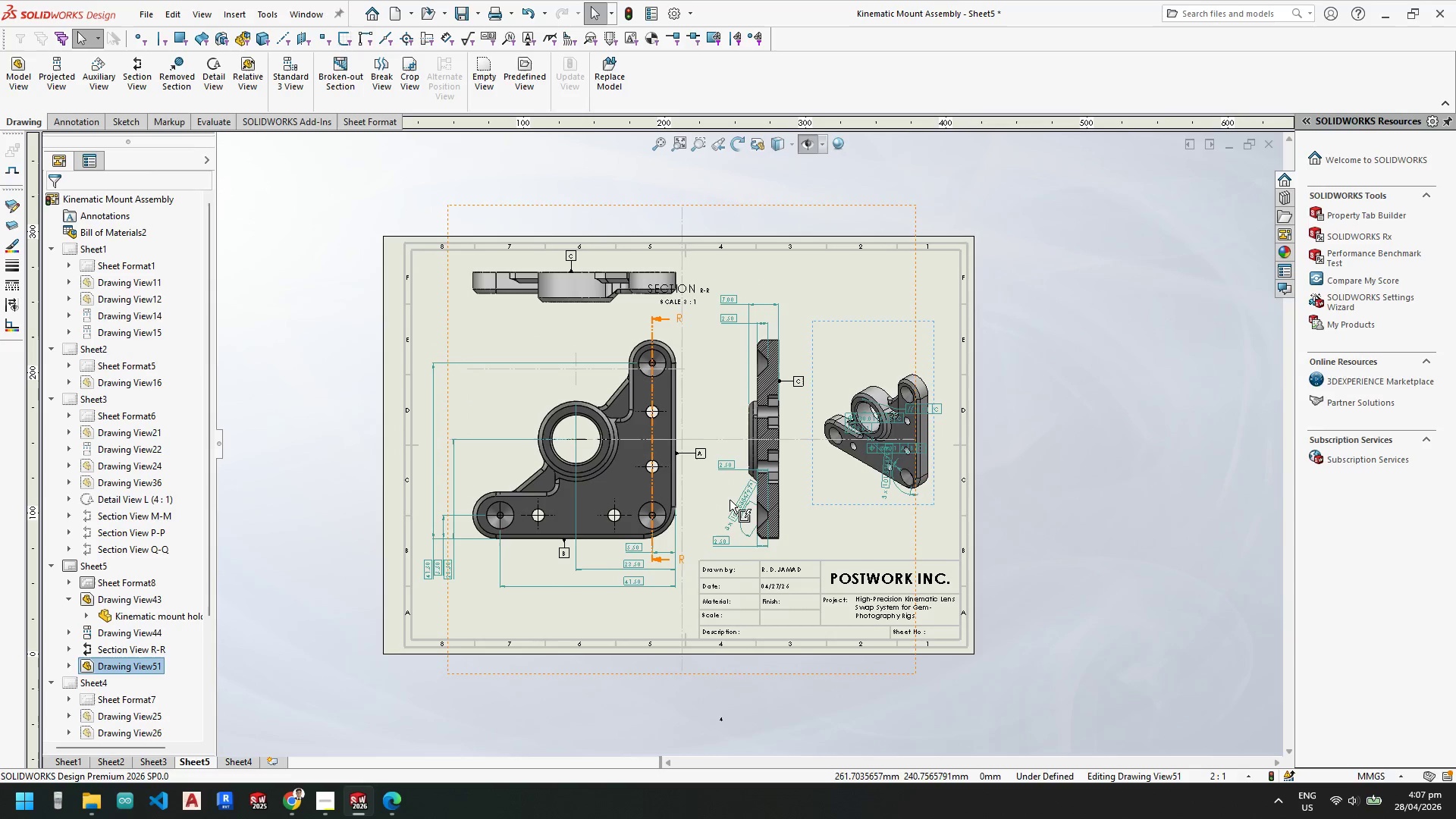 
key(Escape)
 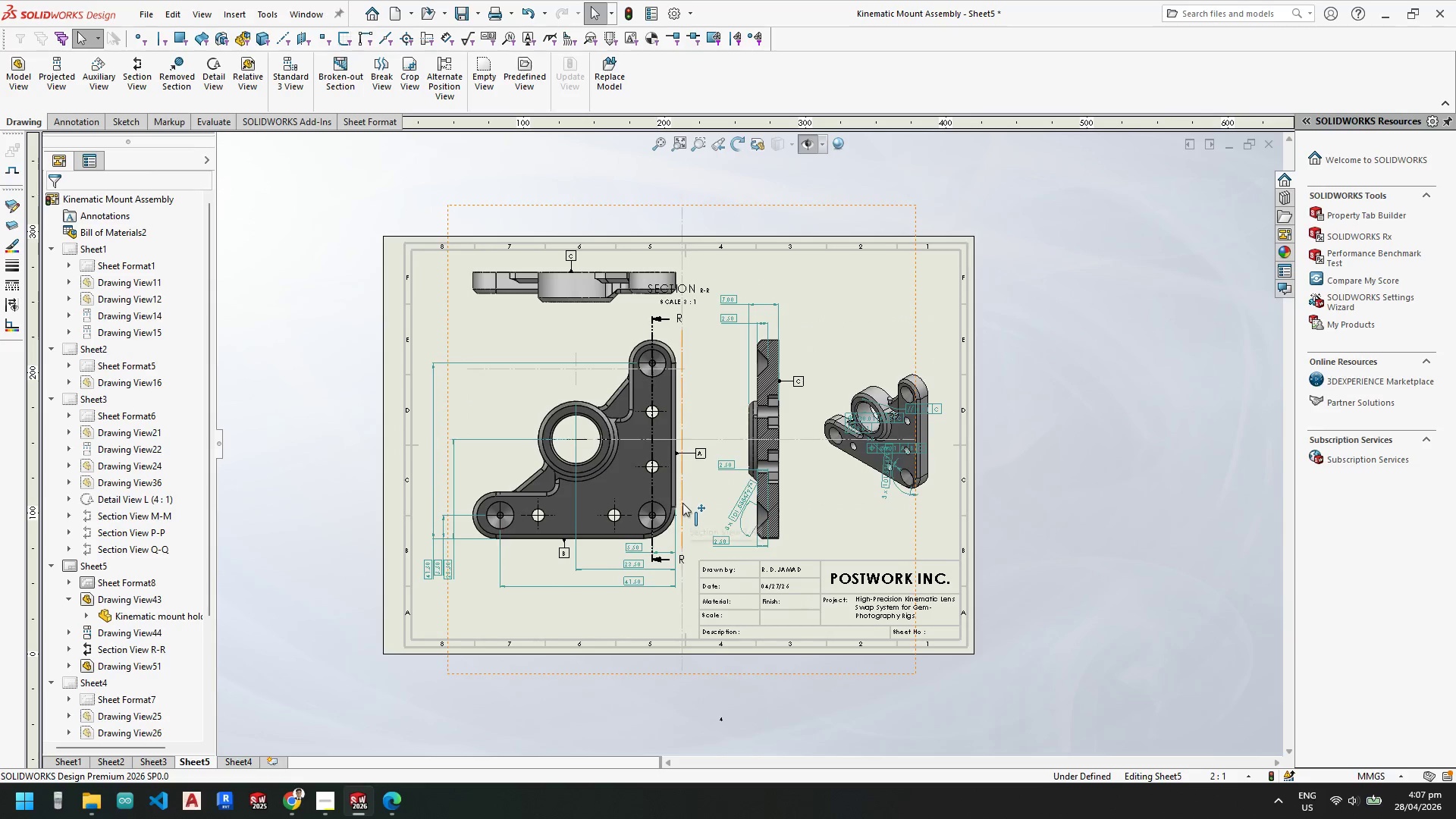 
left_click([682, 503])
 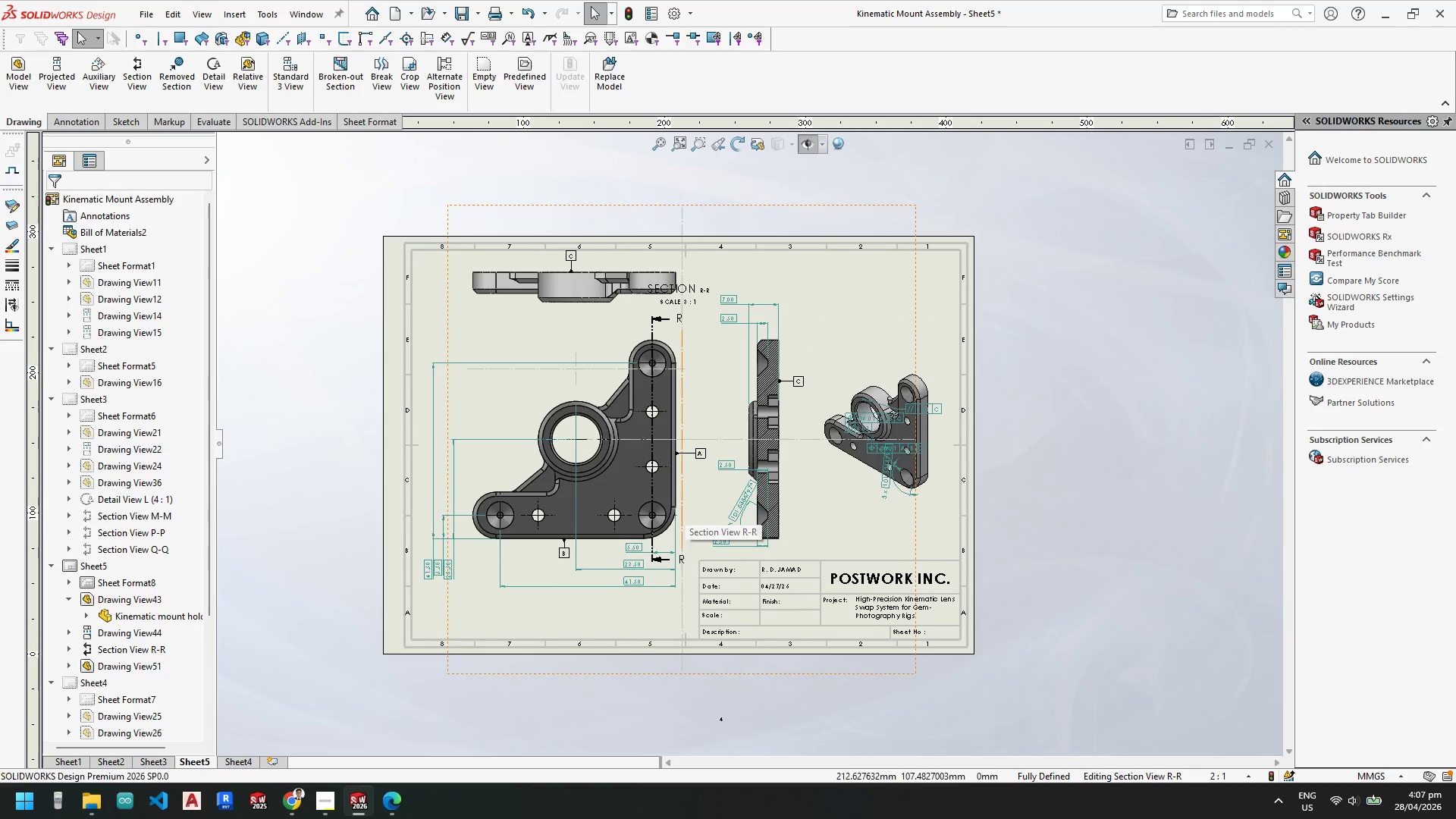 
key(Escape)
 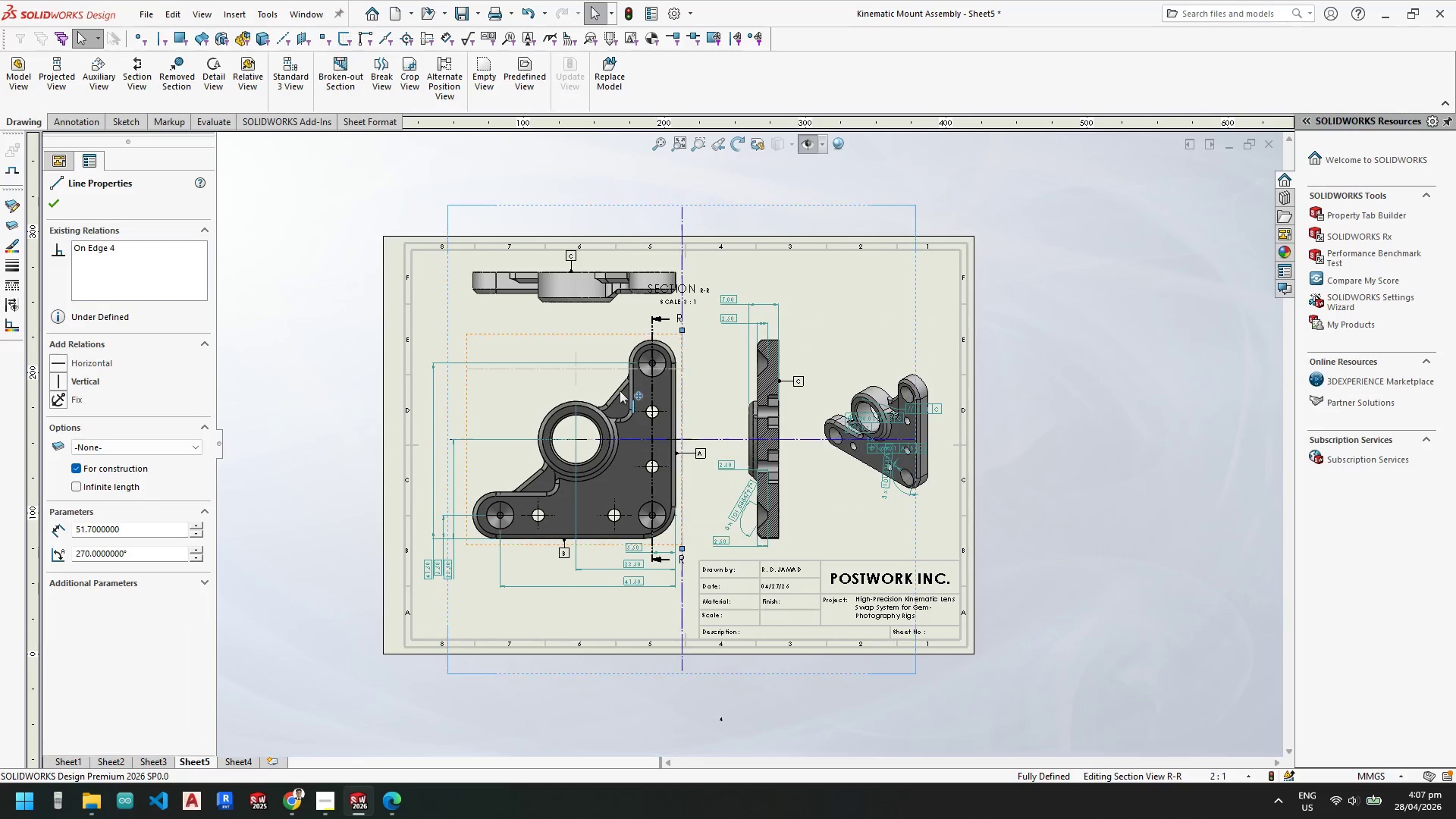 
key(Escape)
 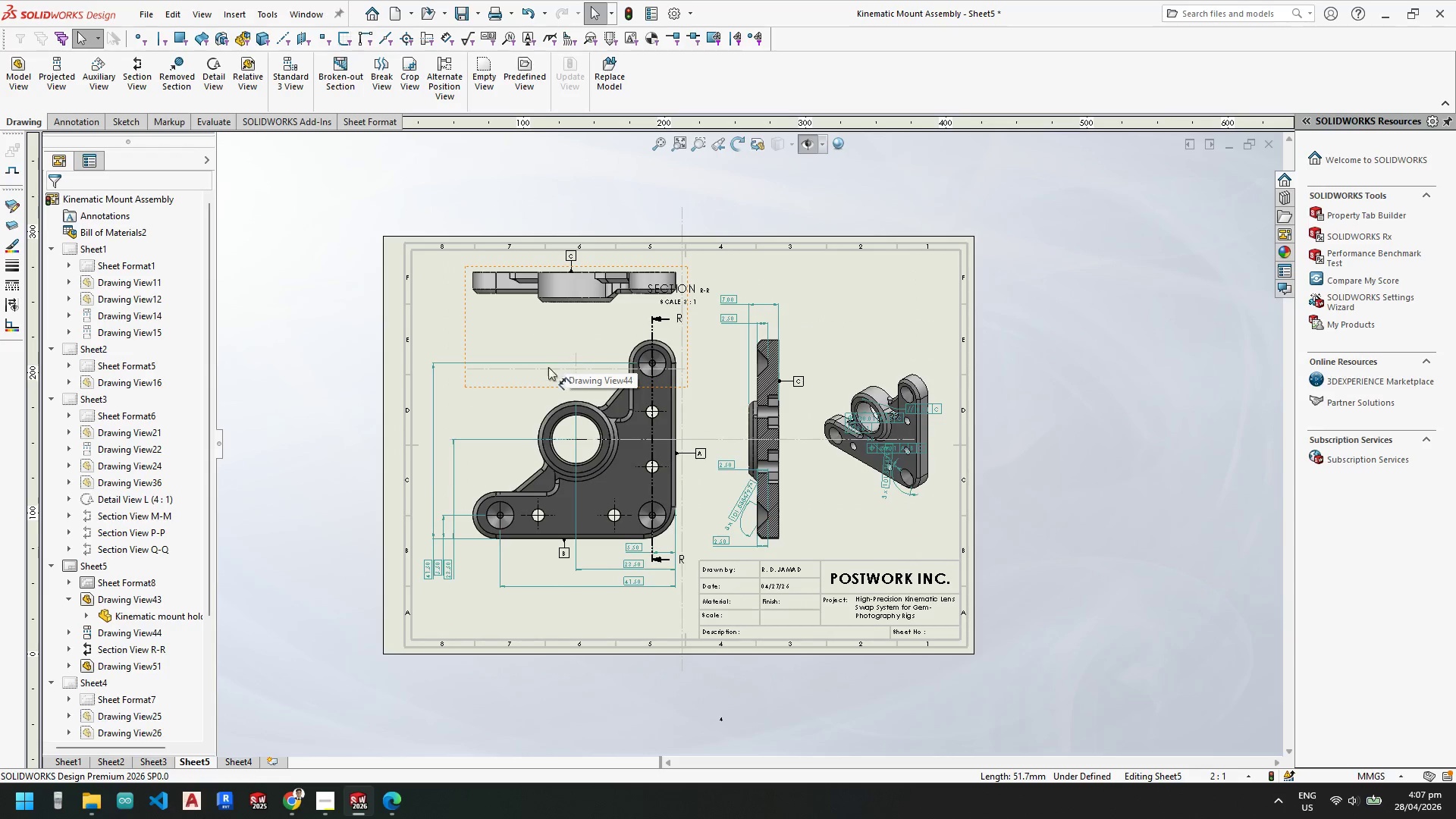 
left_click([513, 428])
 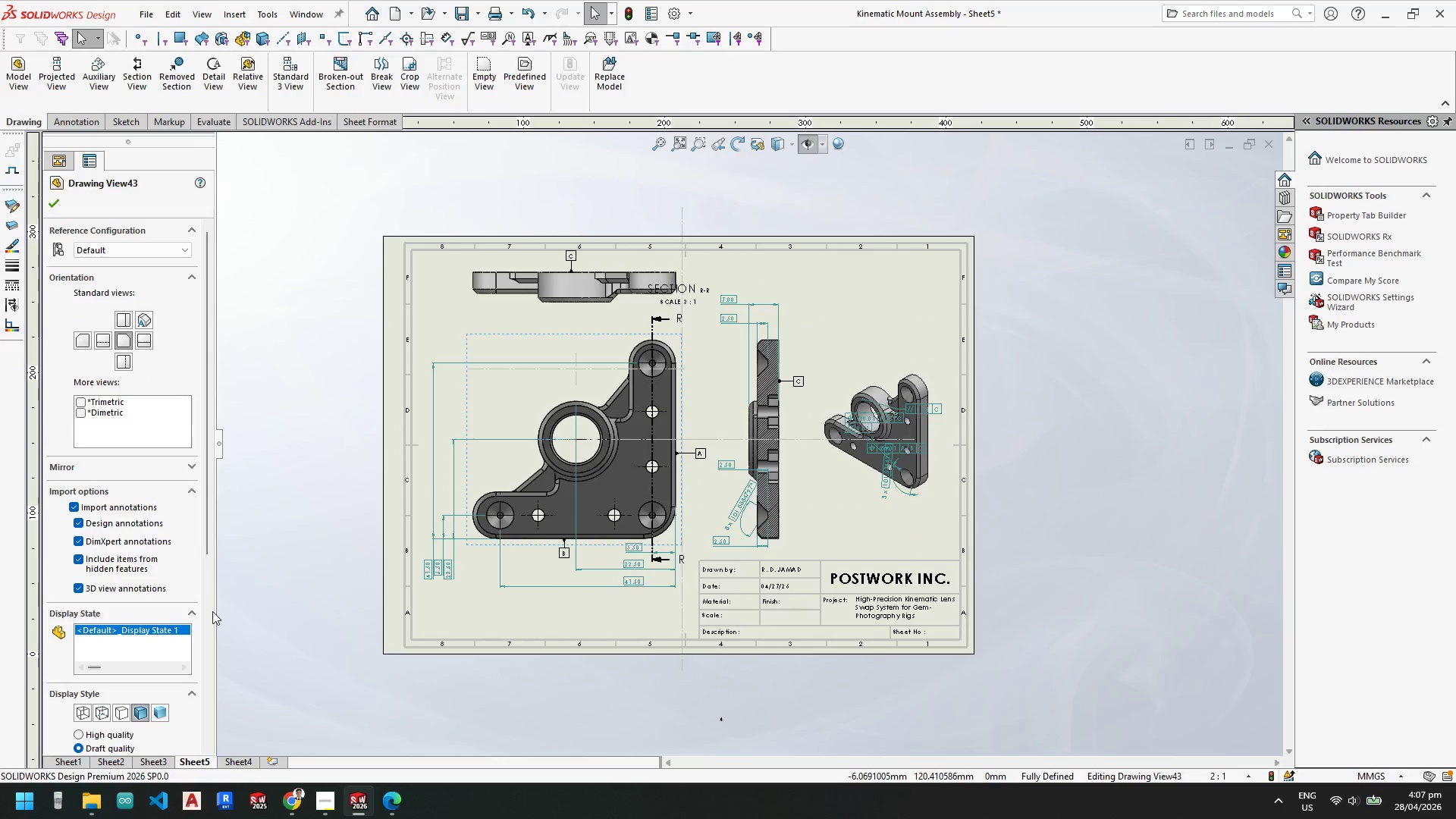 
left_click_drag(start_coordinate=[206, 532], to_coordinate=[206, 637])
 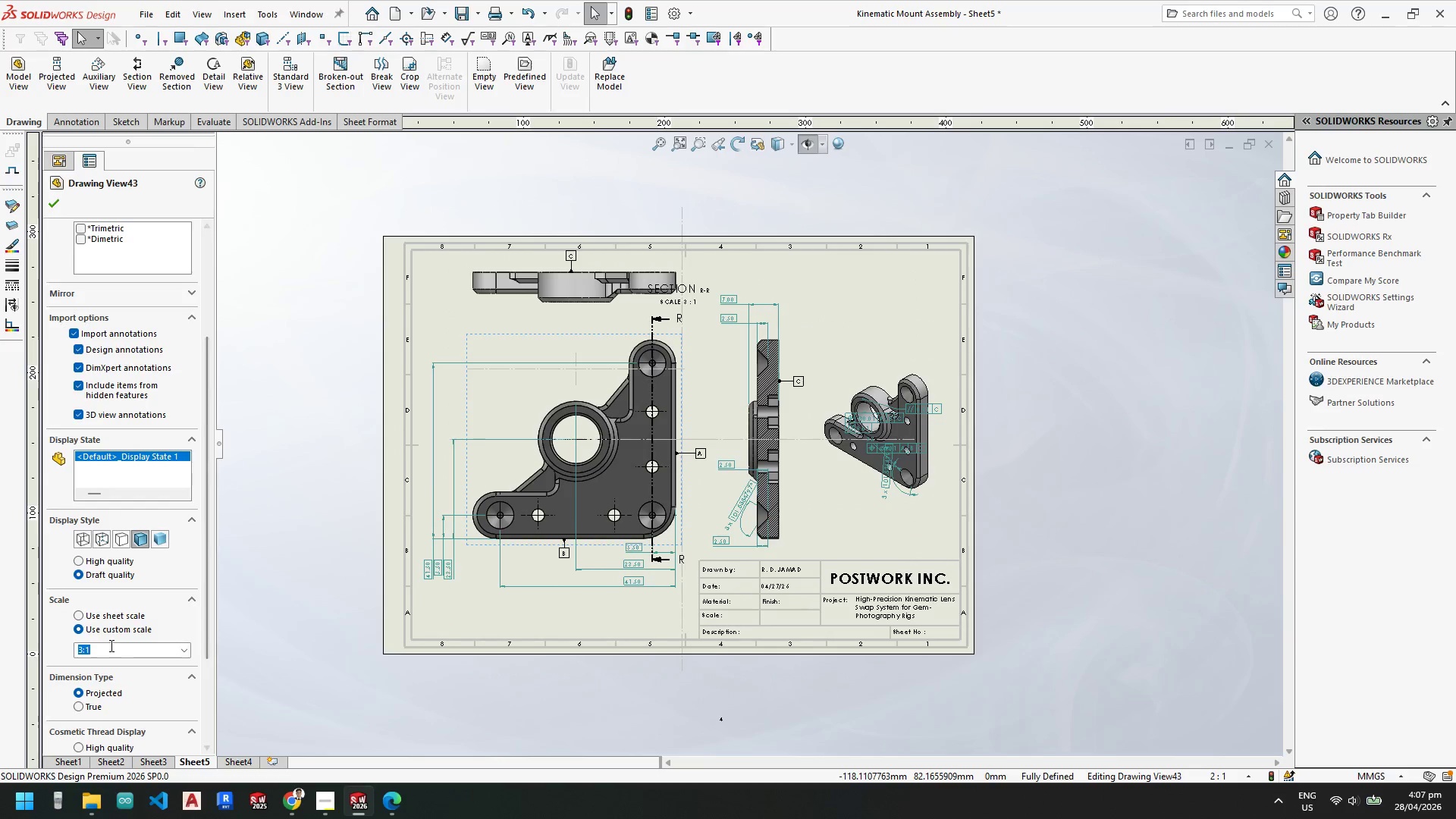 
left_click_drag(start_coordinate=[110, 650], to_coordinate=[22, 651])
 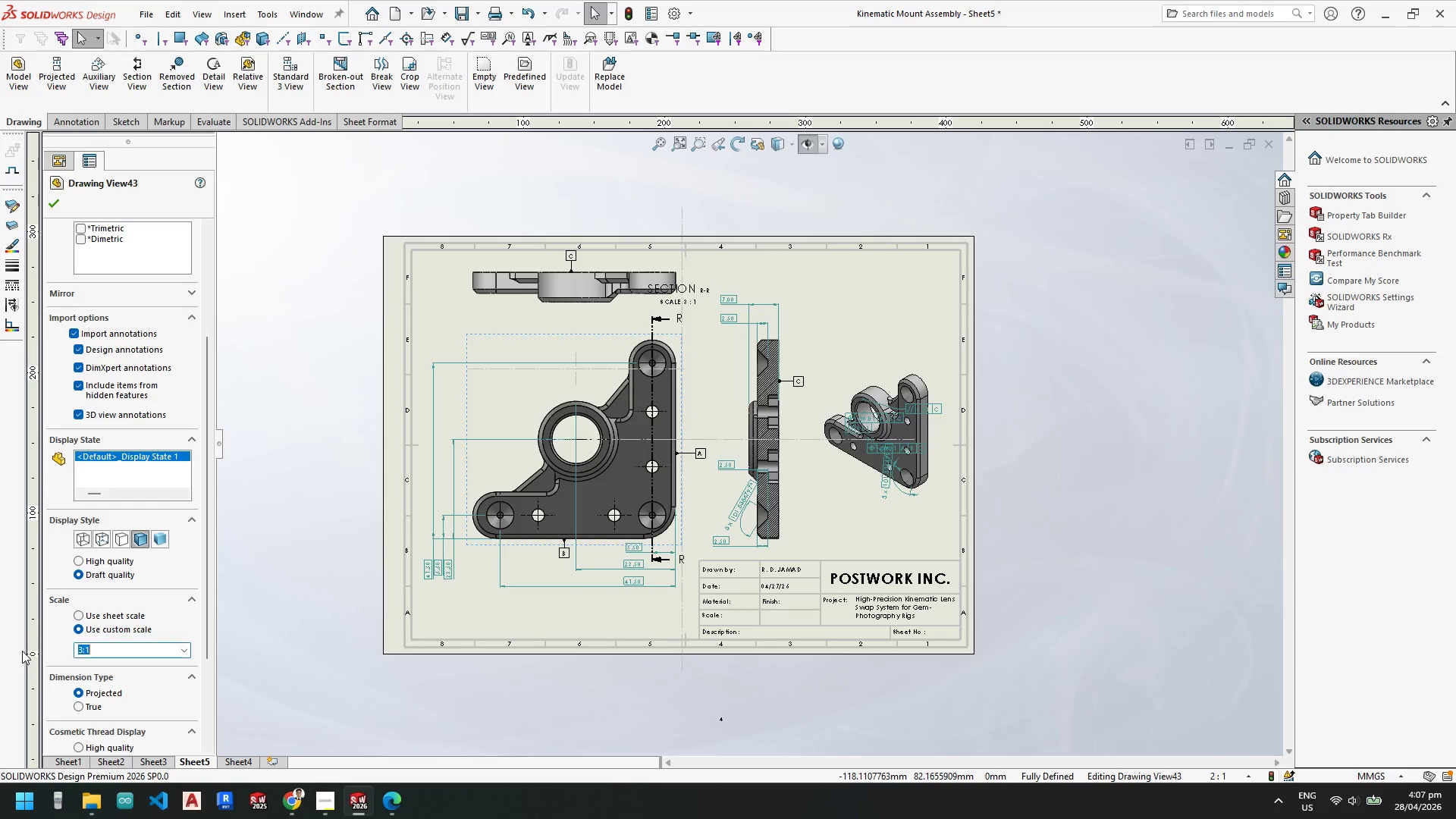 
key(2)
 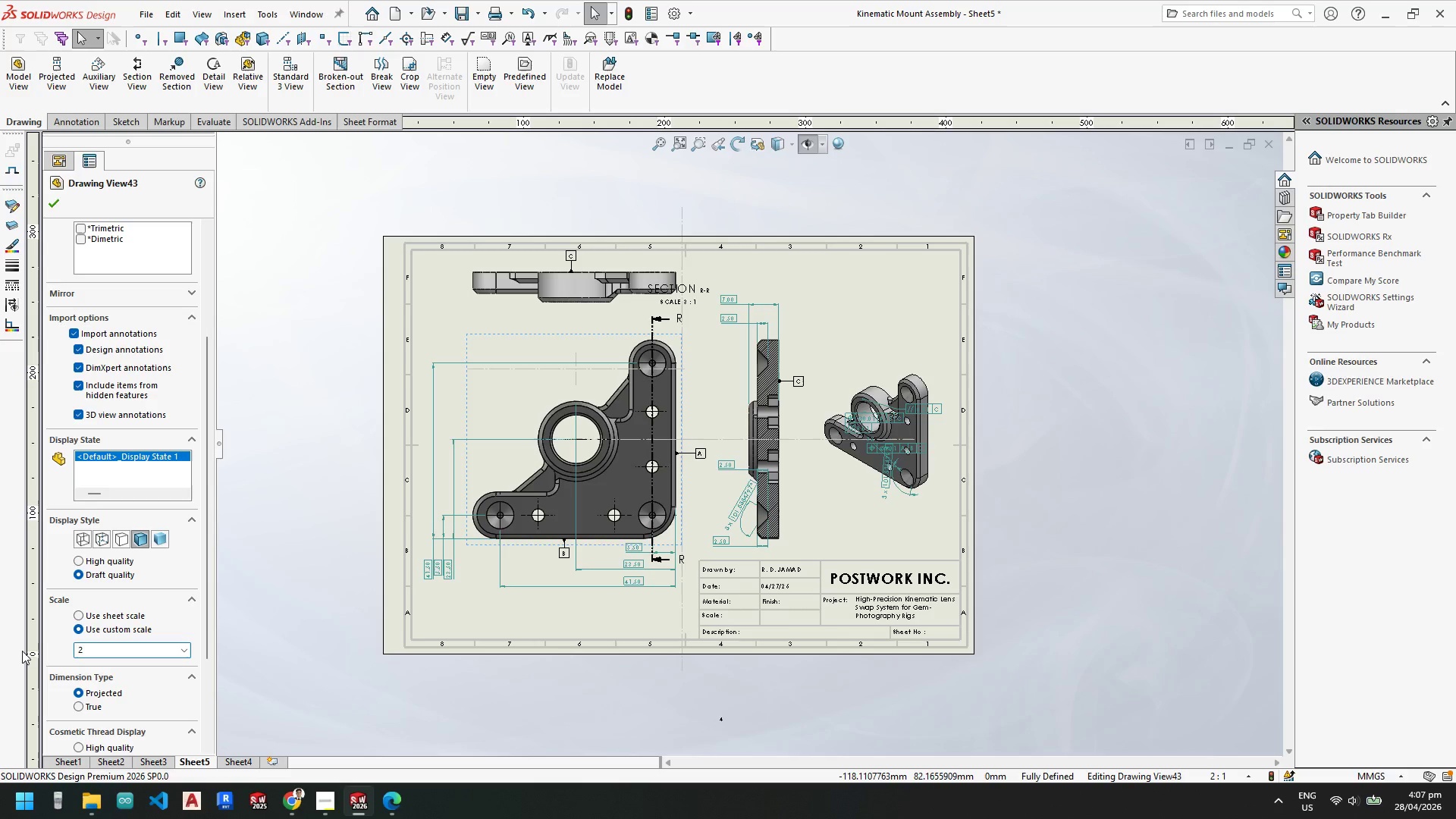 
key(Shift+ShiftLeft)
 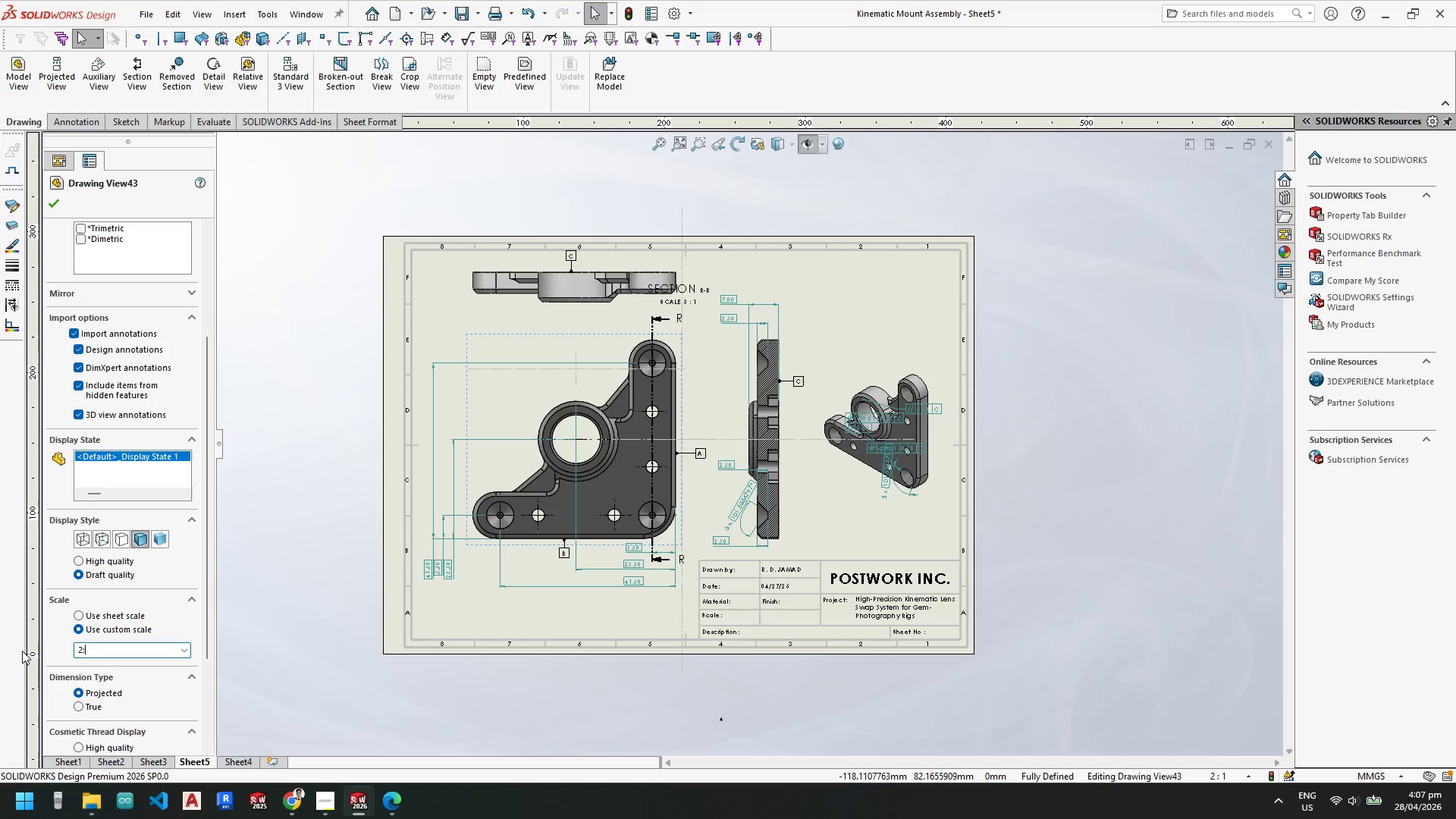 
key(Shift+Semicolon)
 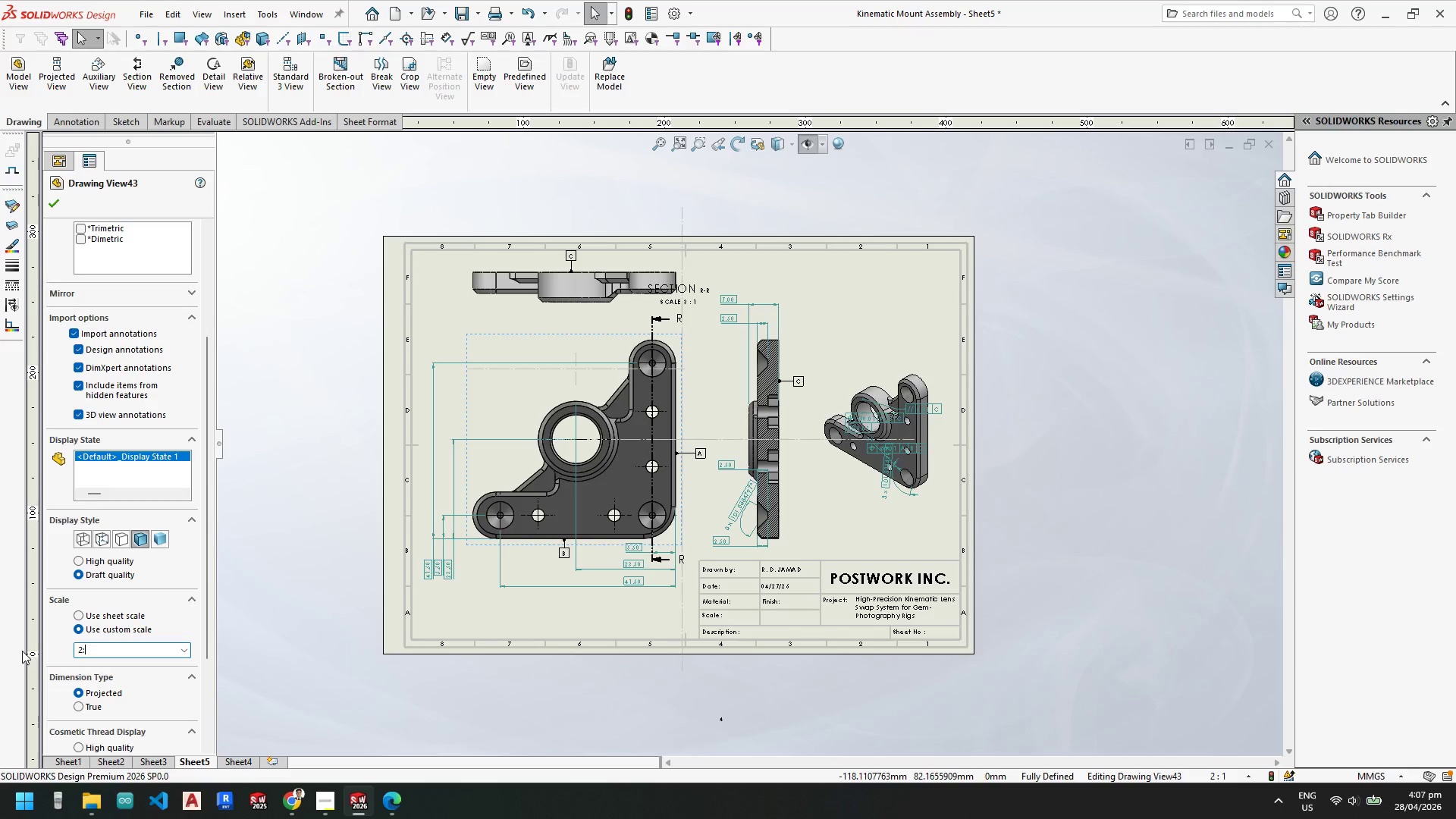 
key(1)
 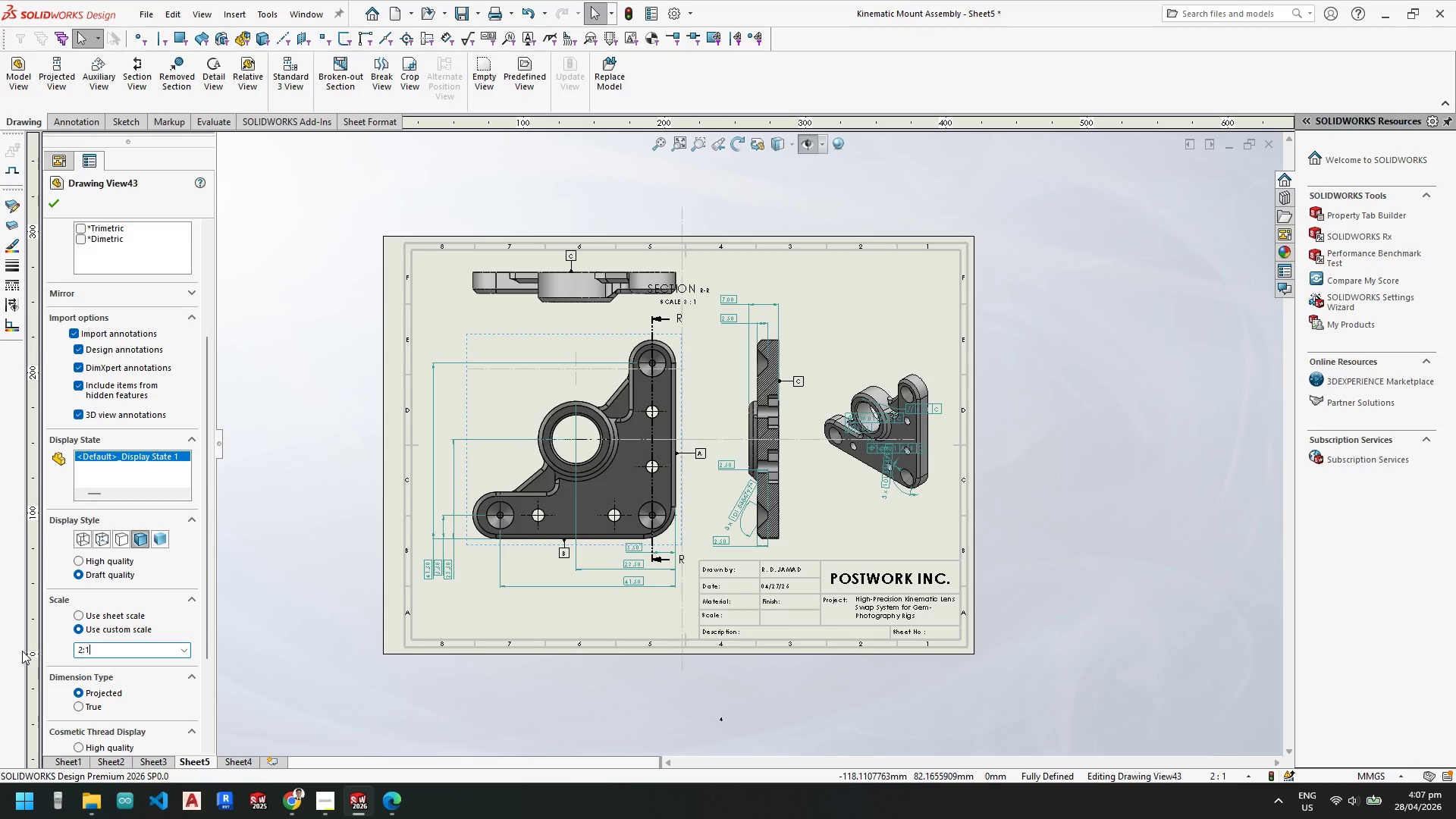 
key(Enter)
 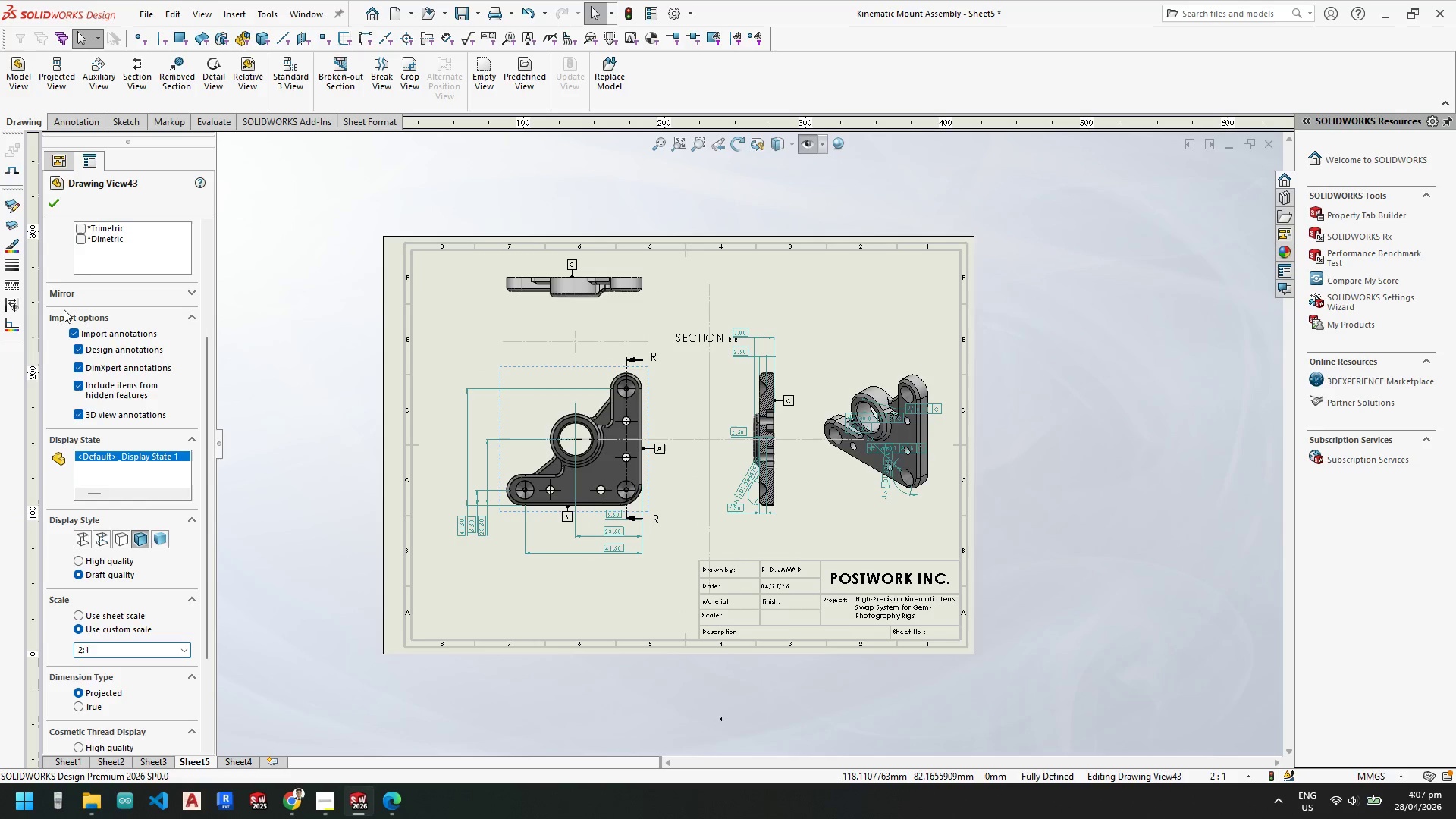 
left_click([57, 212])
 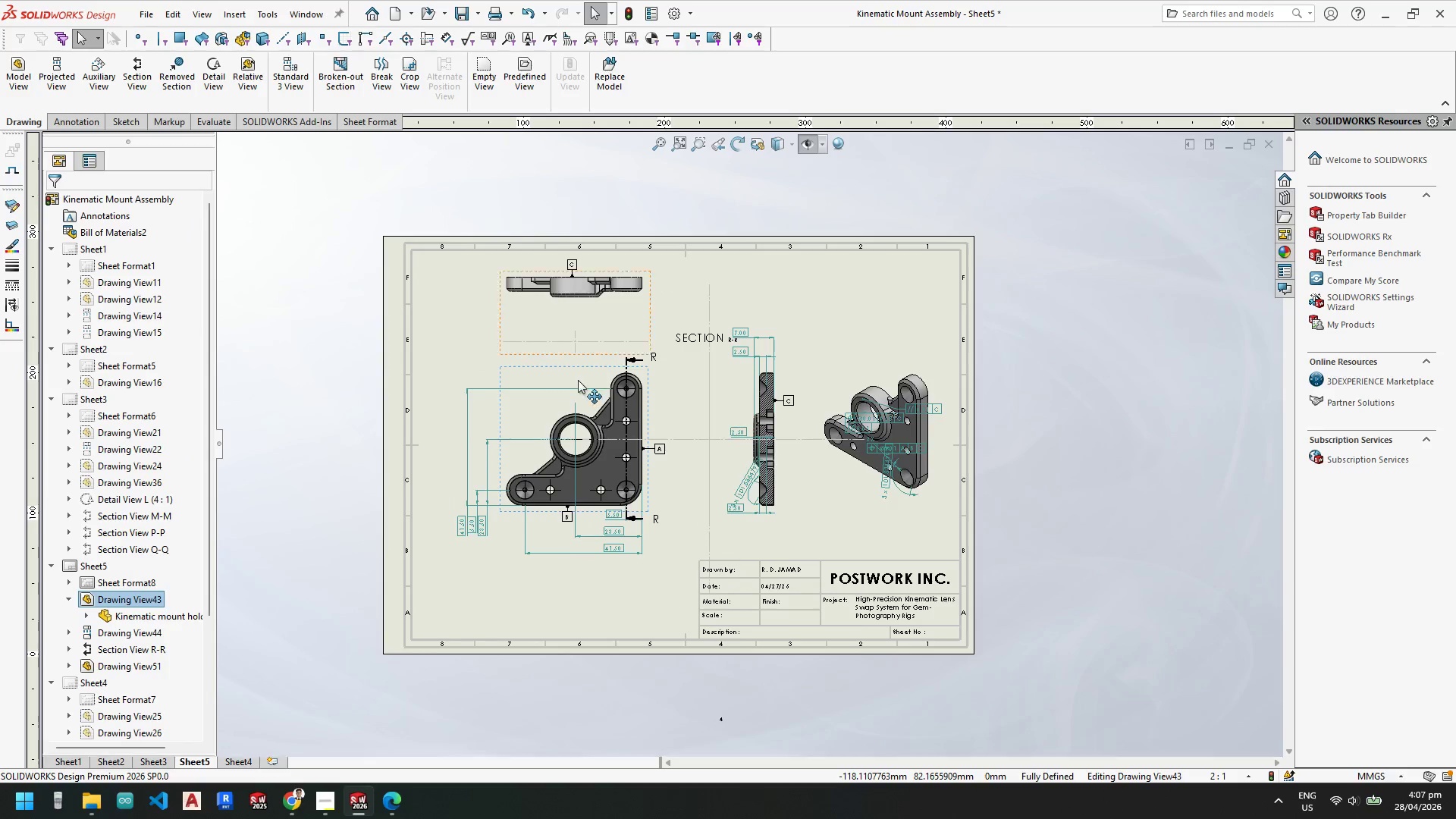 
key(Escape)
 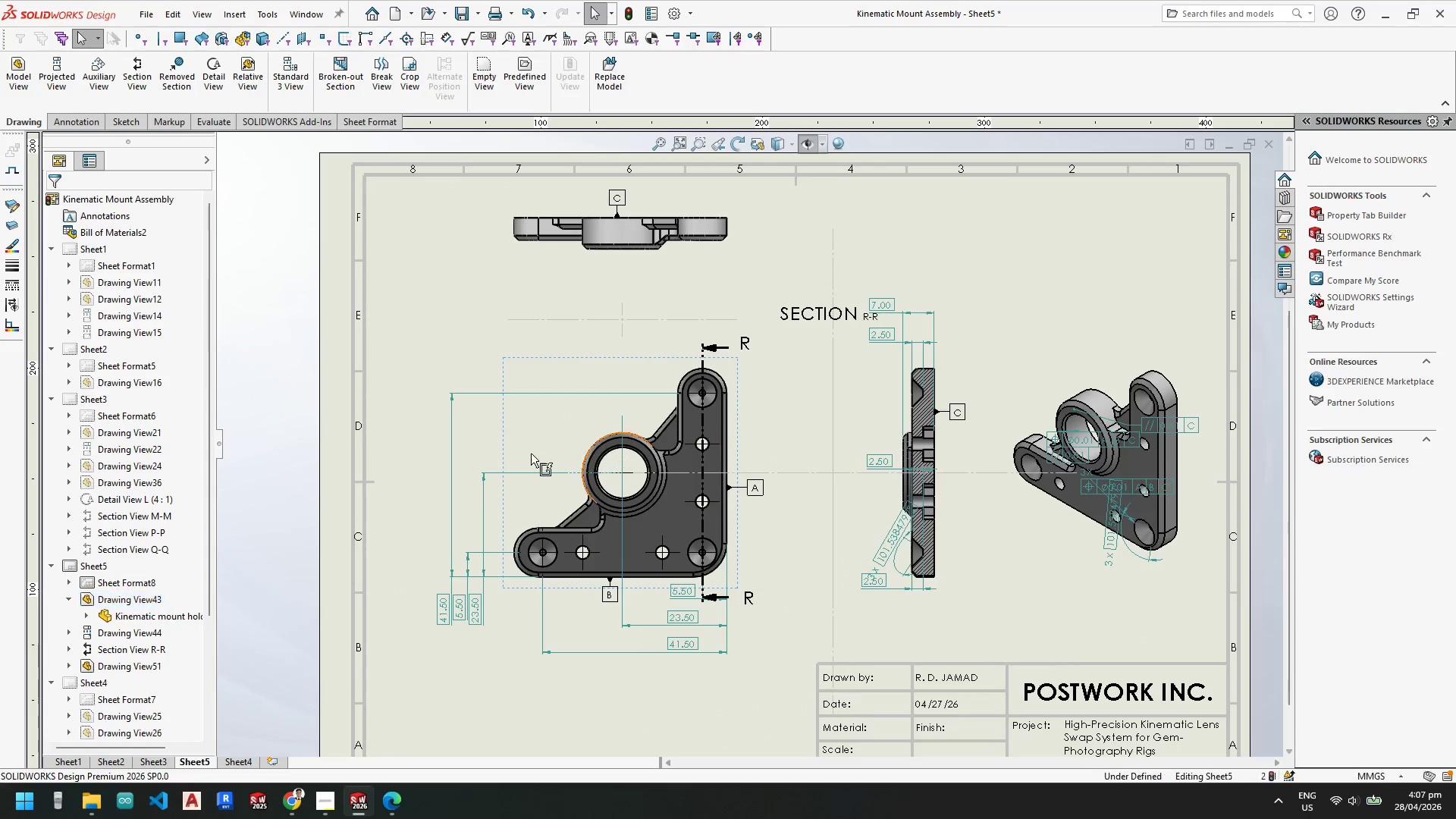 
scroll: coordinate [569, 405], scroll_direction: down, amount: 4.0
 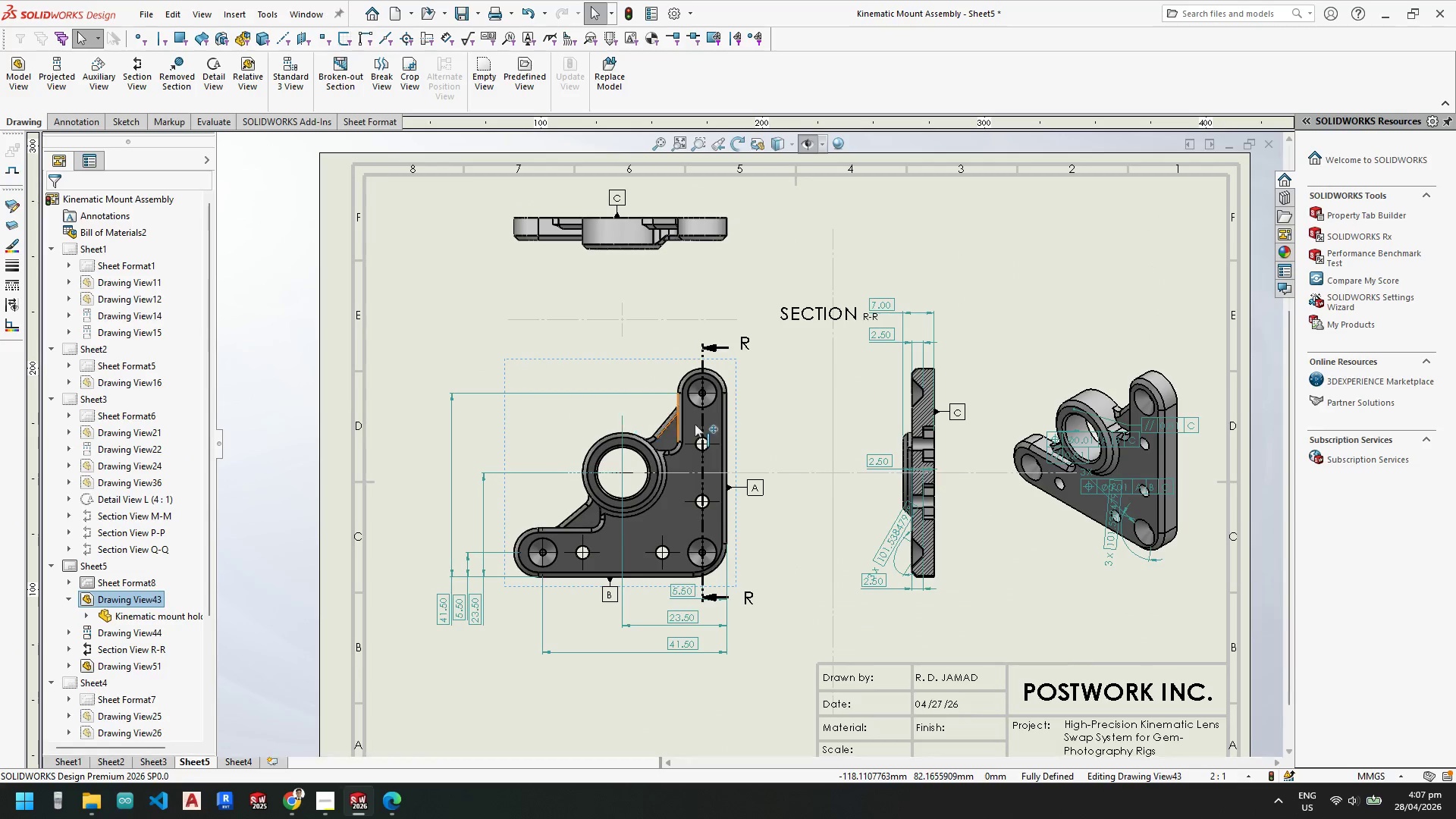 
key(Escape)
 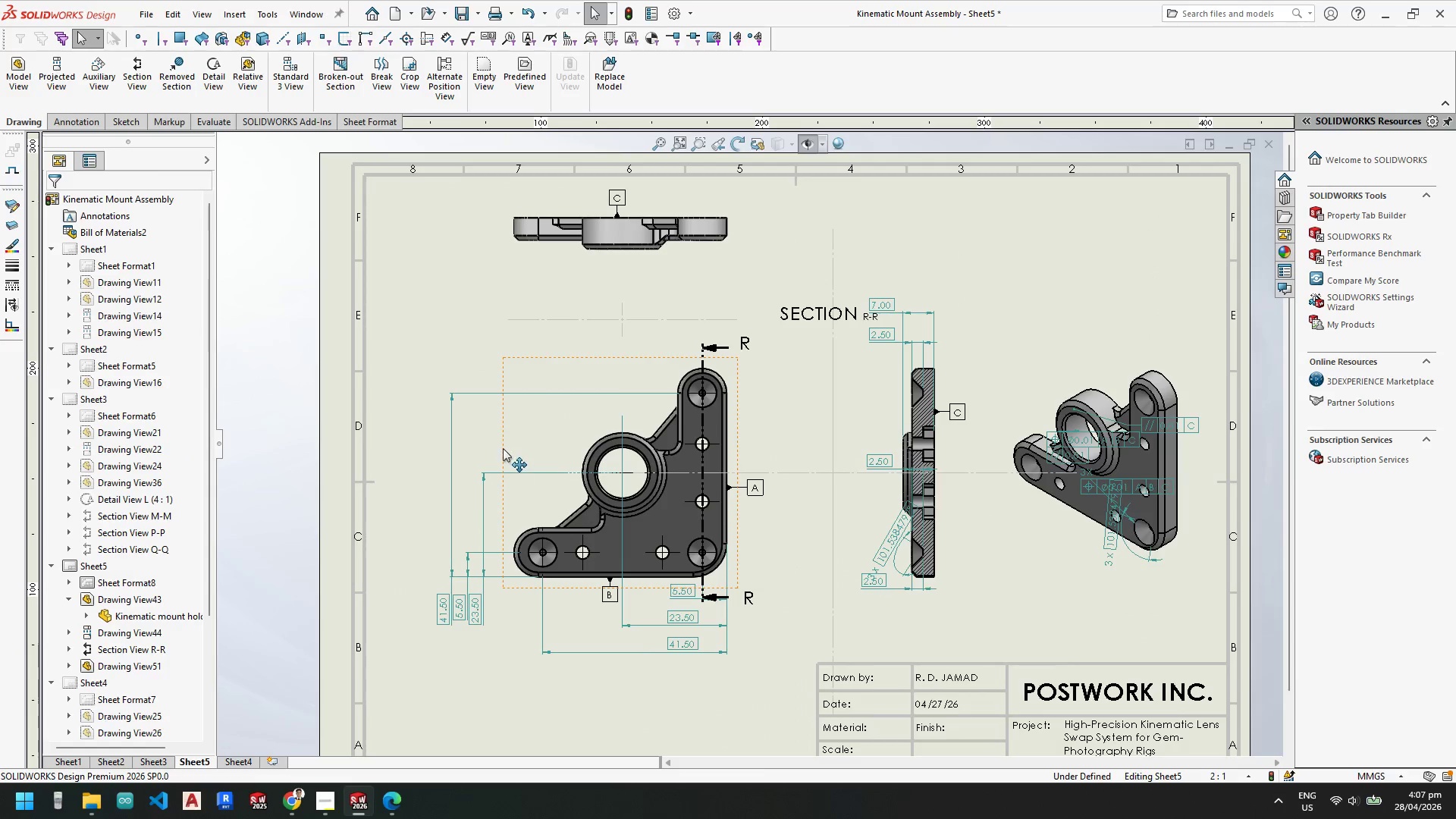 
left_click_drag(start_coordinate=[503, 447], to_coordinate=[460, 450])
 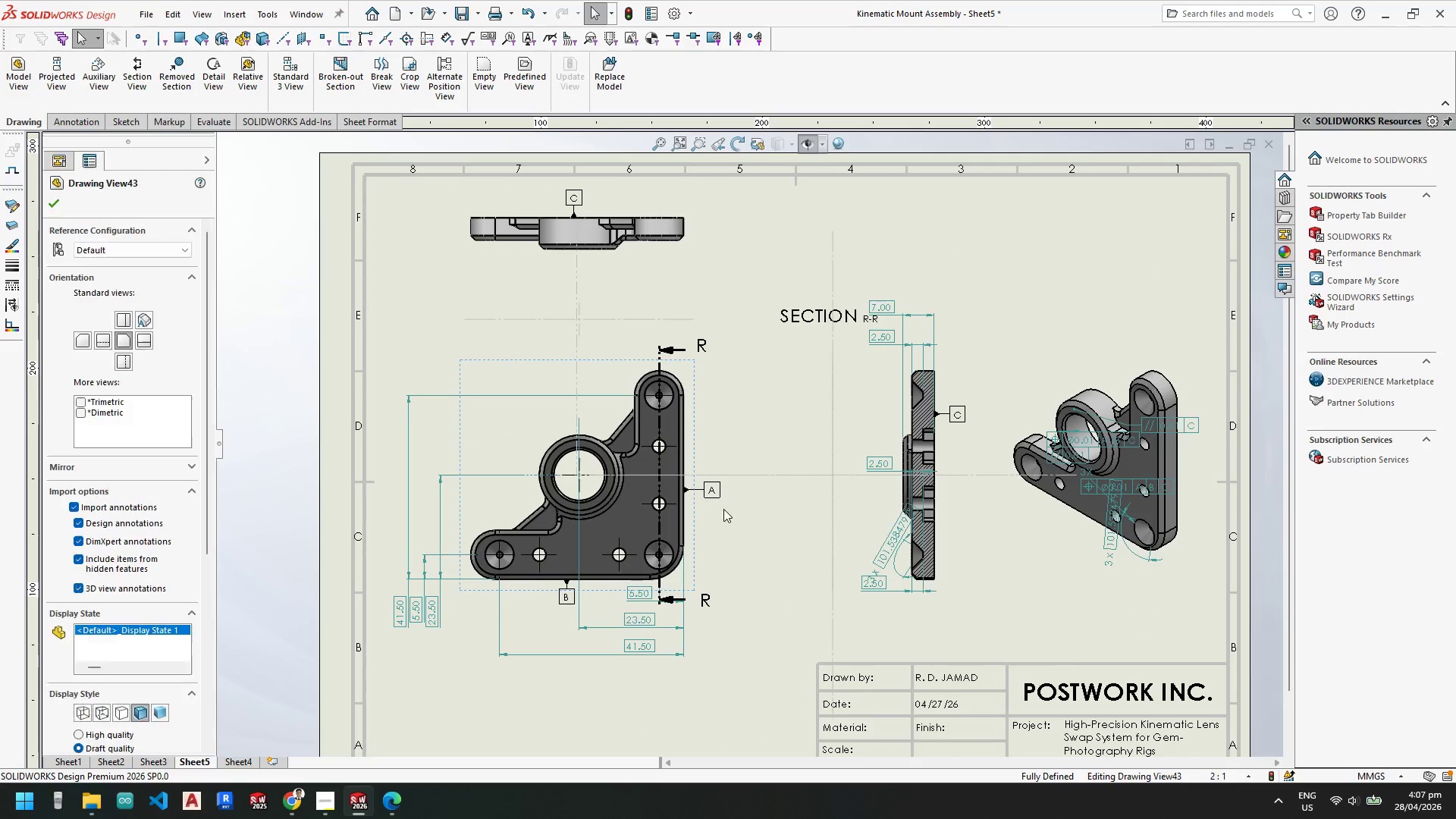 
key(Escape)
 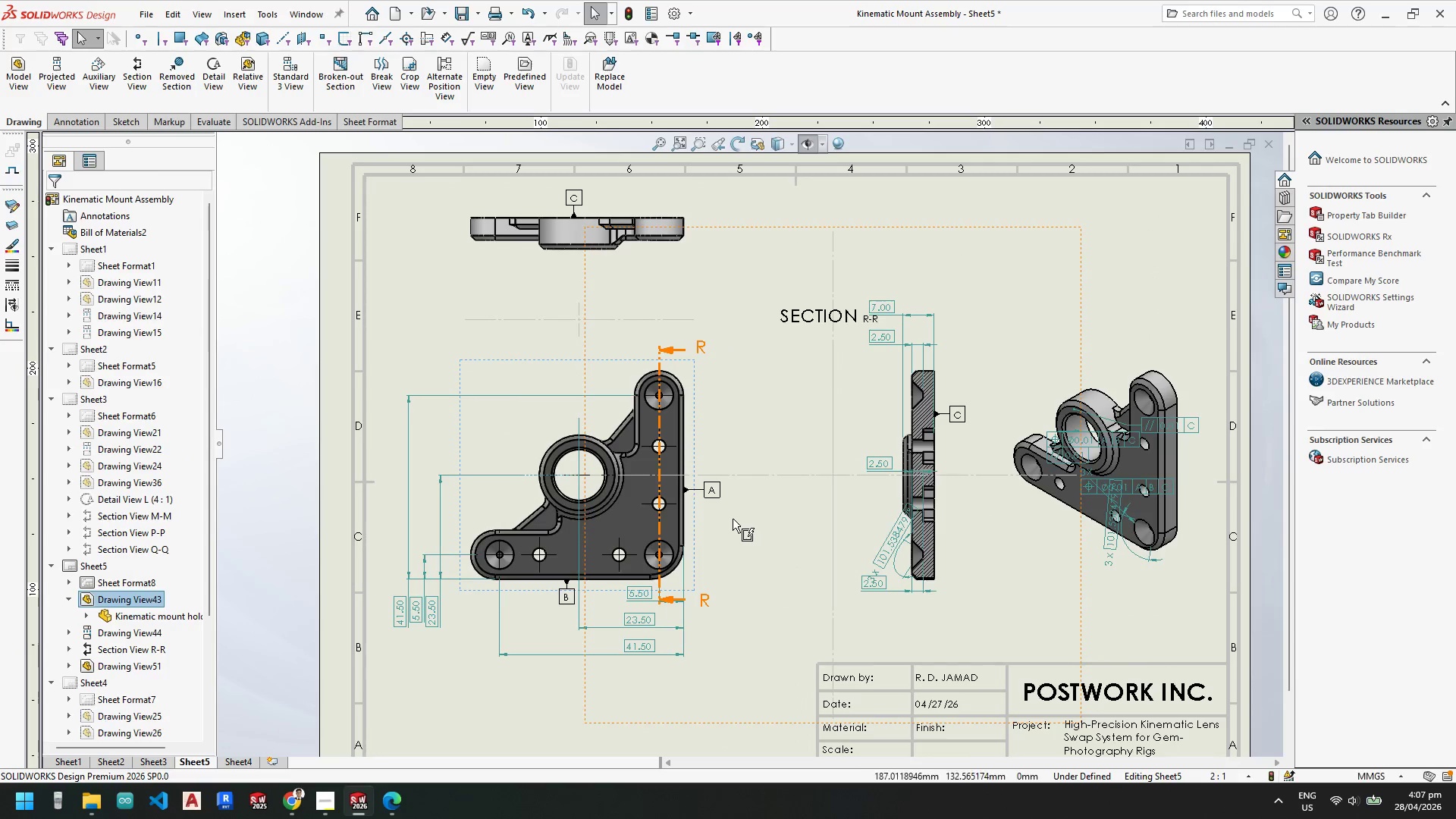 
key(Escape)
 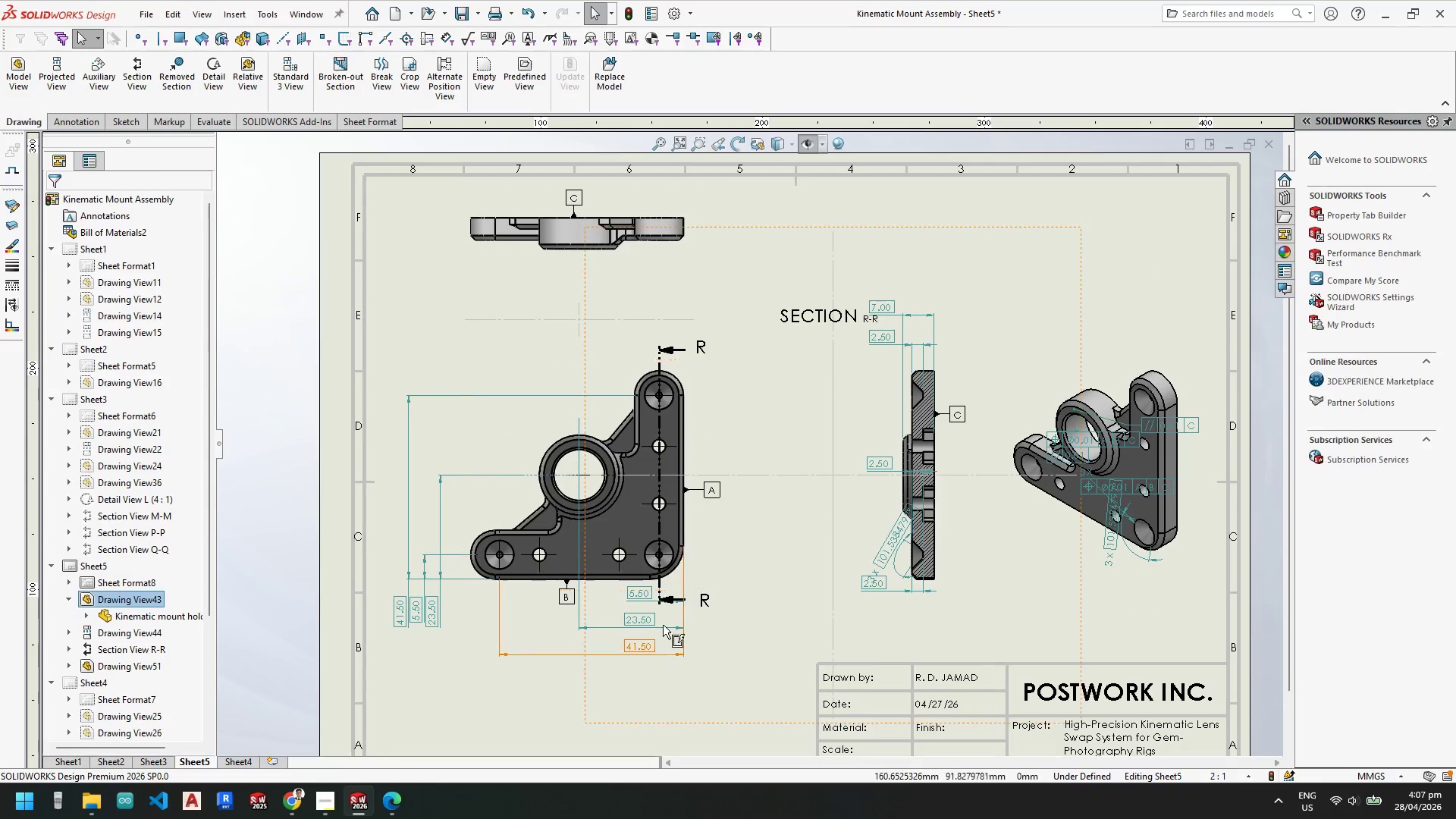 
key(Escape)
 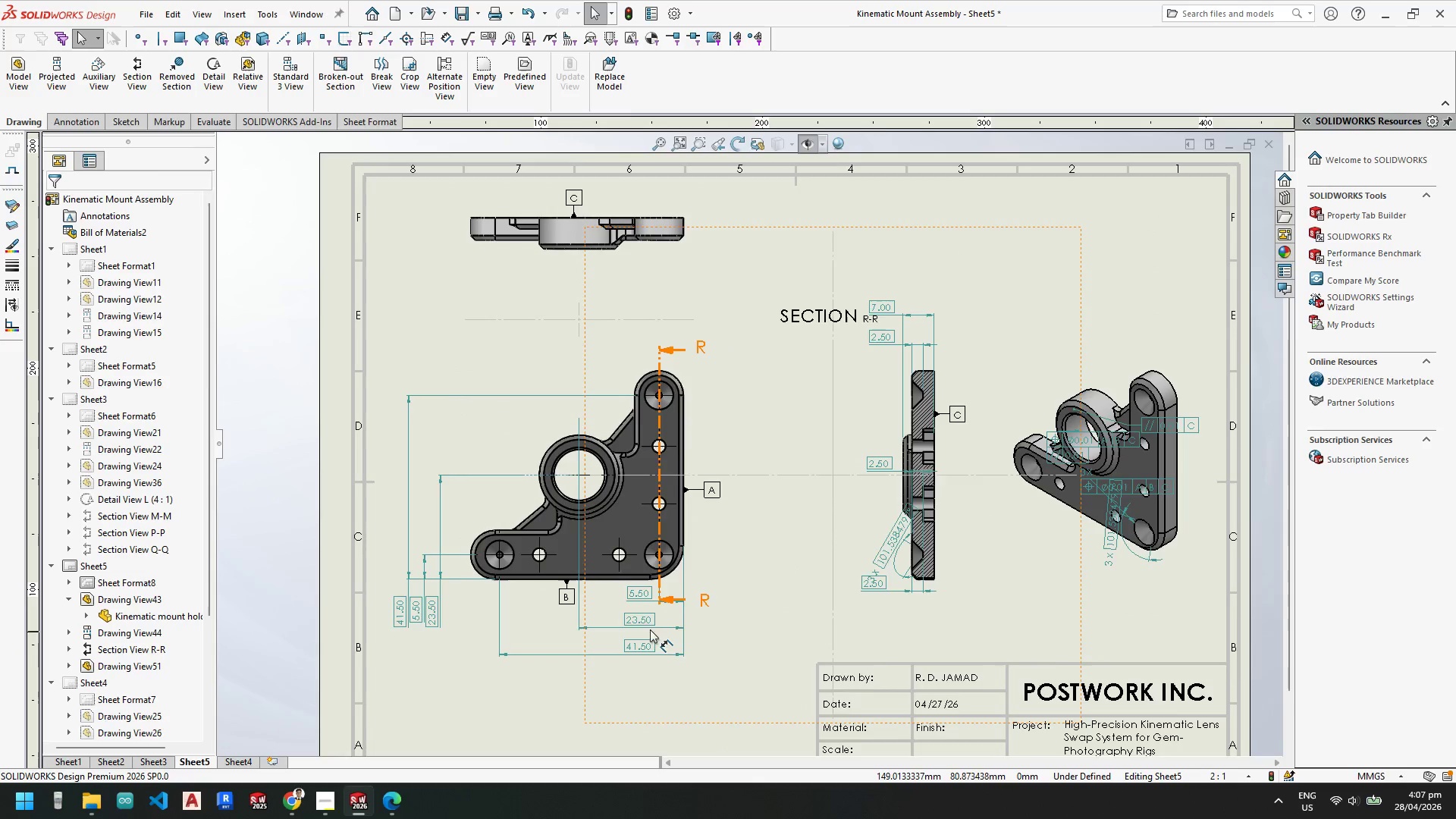 
scroll: coordinate [651, 628], scroll_direction: down, amount: 4.0
 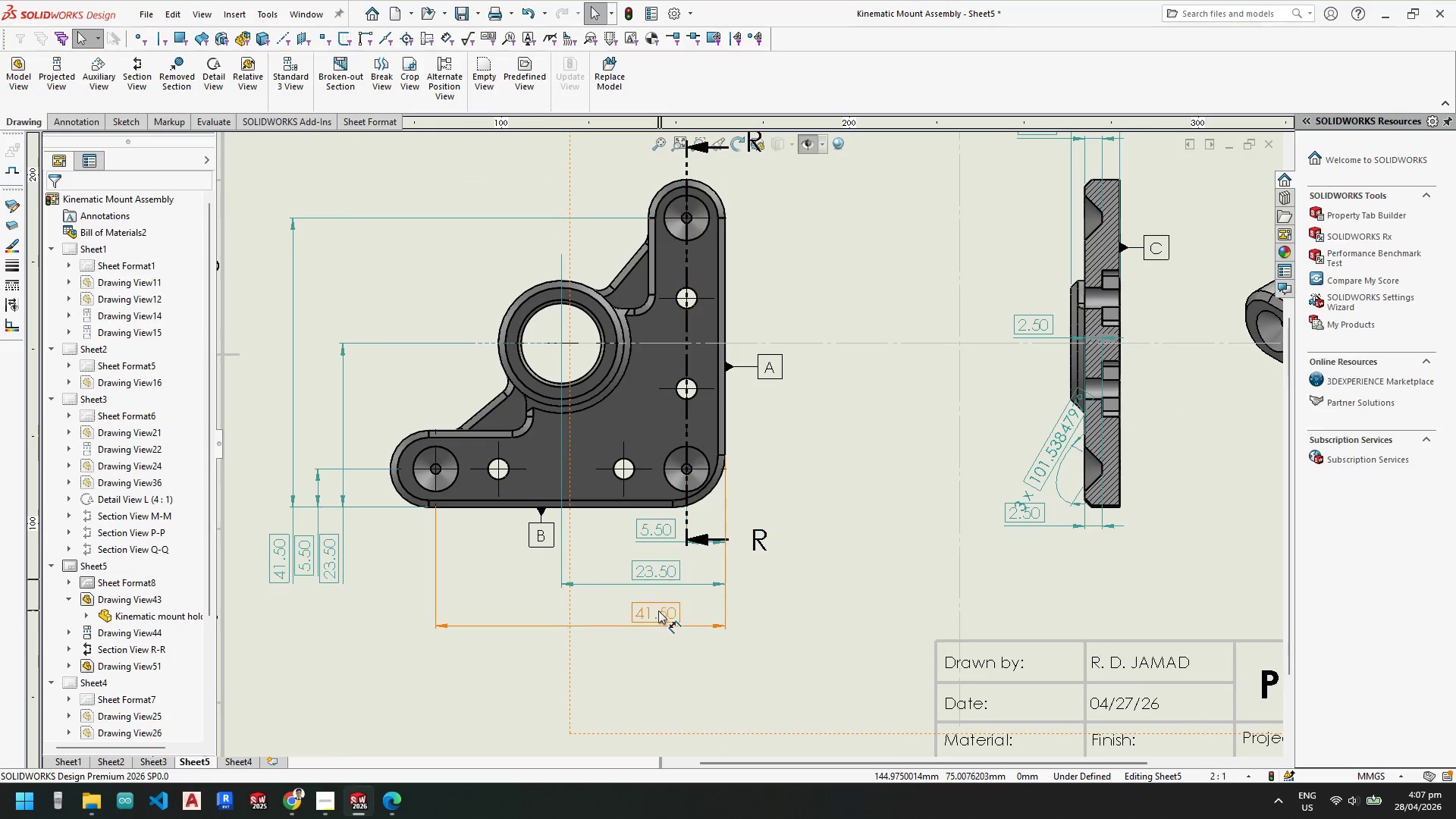 
left_click_drag(start_coordinate=[658, 610], to_coordinate=[660, 655])
 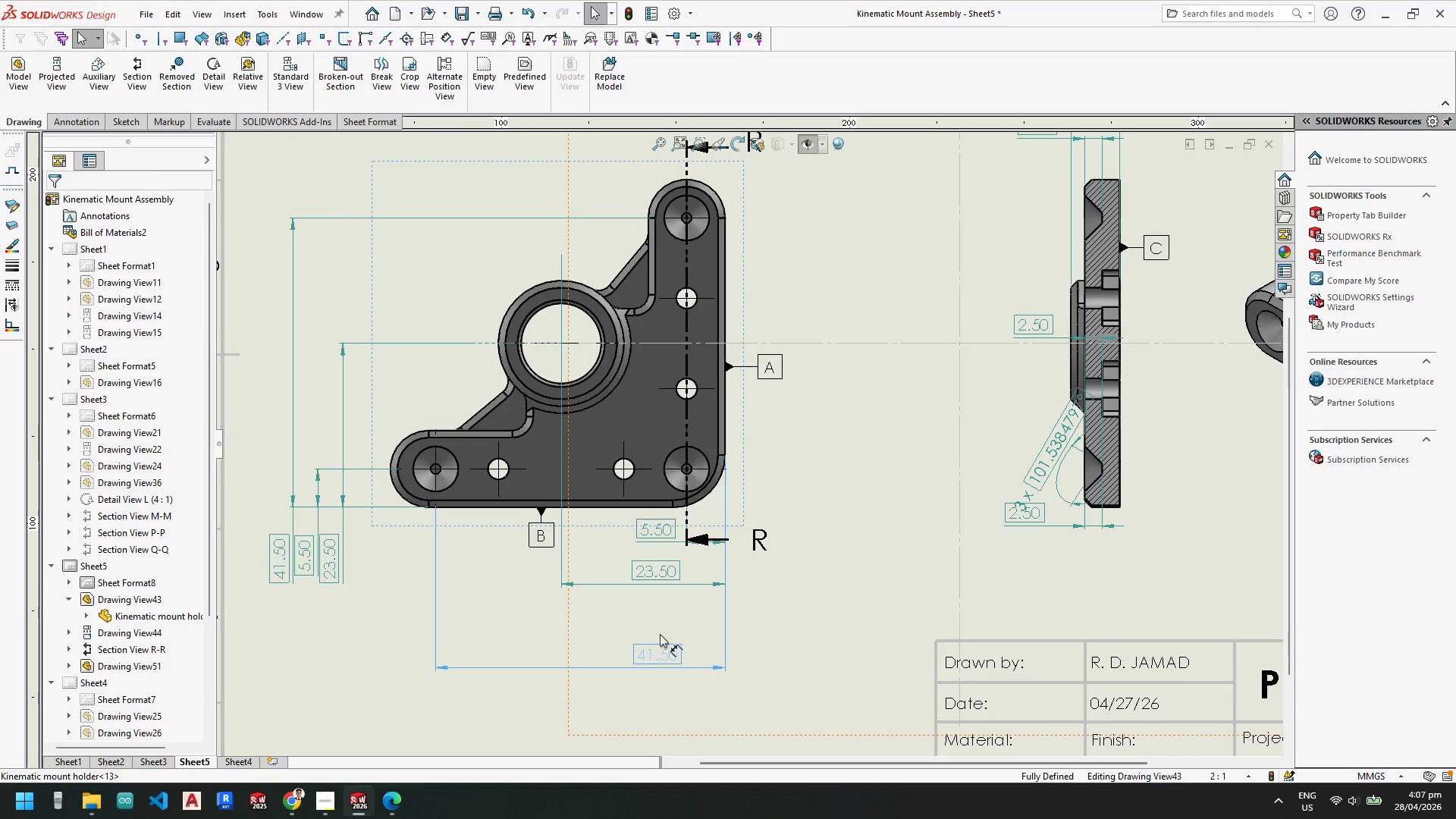 
key(Escape)
 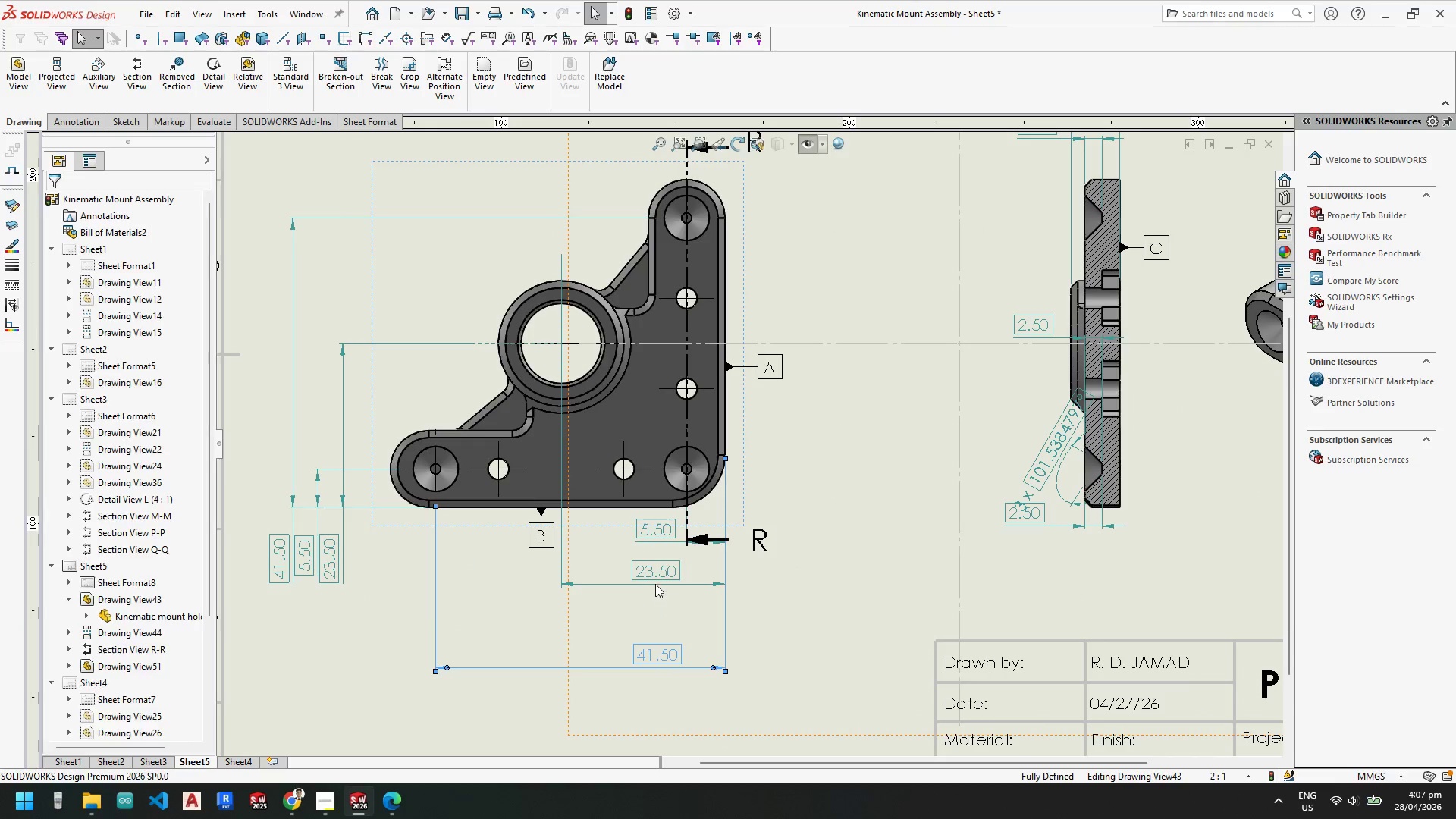 
key(Escape)
 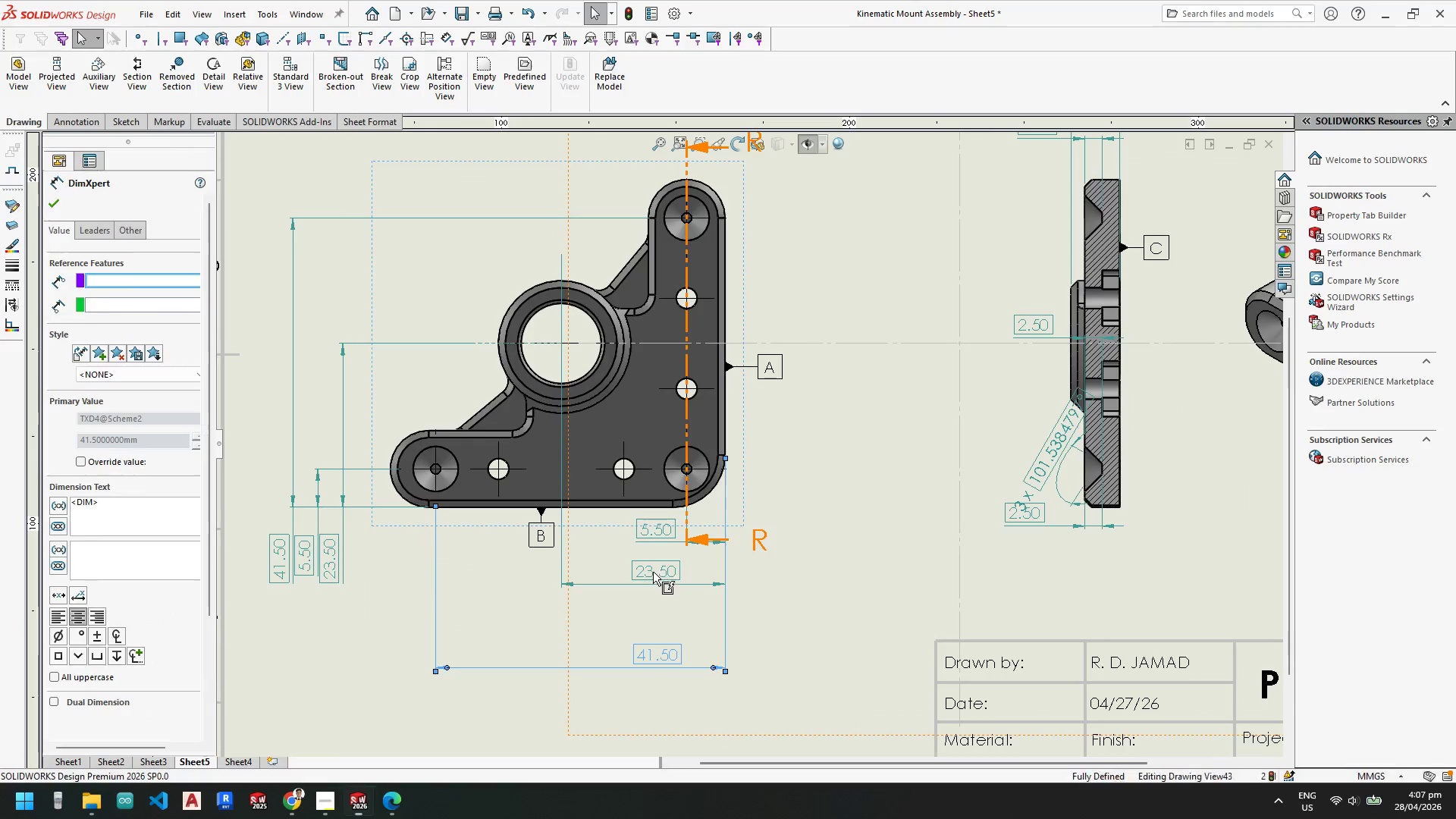 
left_click_drag(start_coordinate=[653, 572], to_coordinate=[657, 625])
 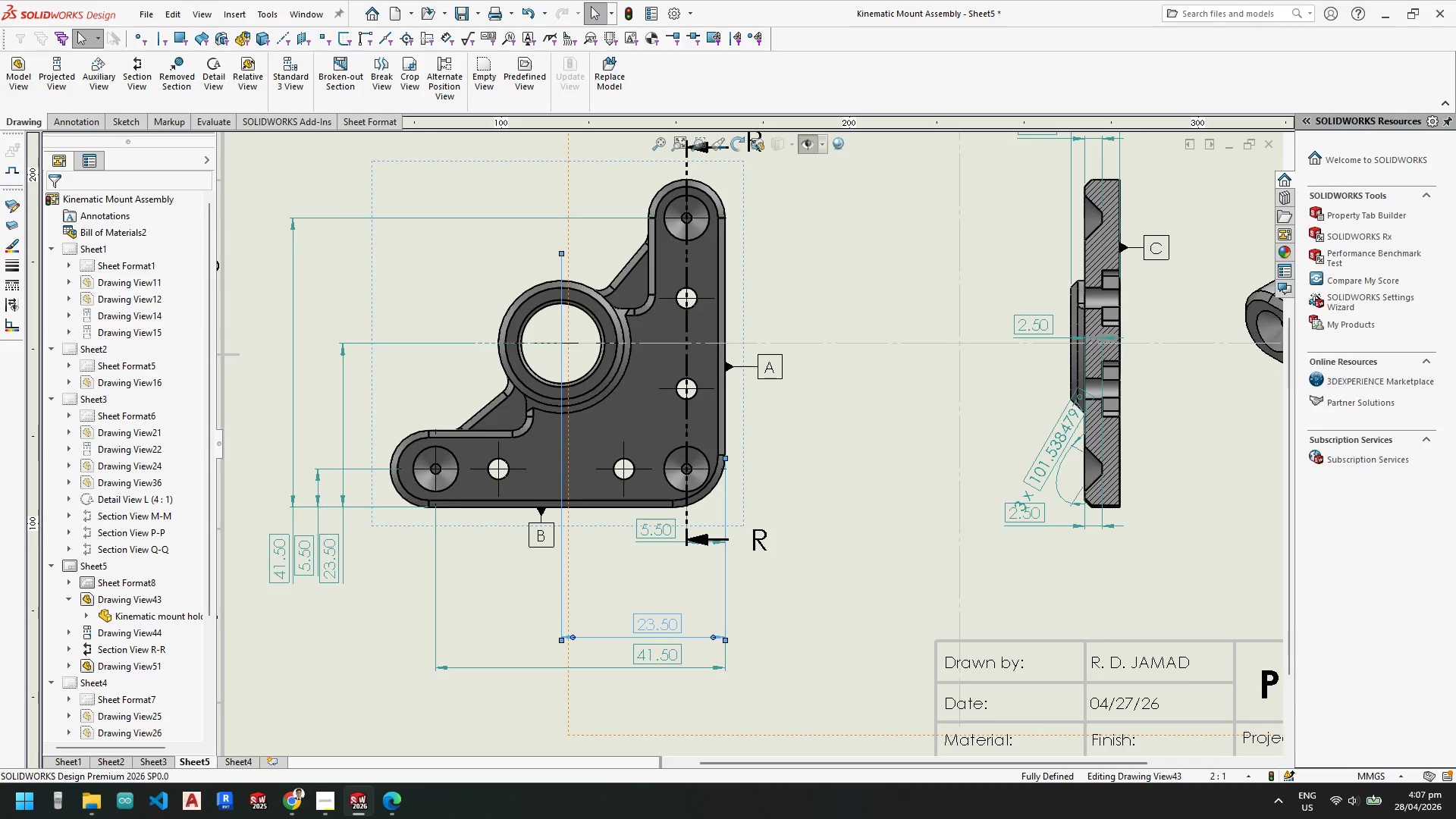 
key(Escape)
 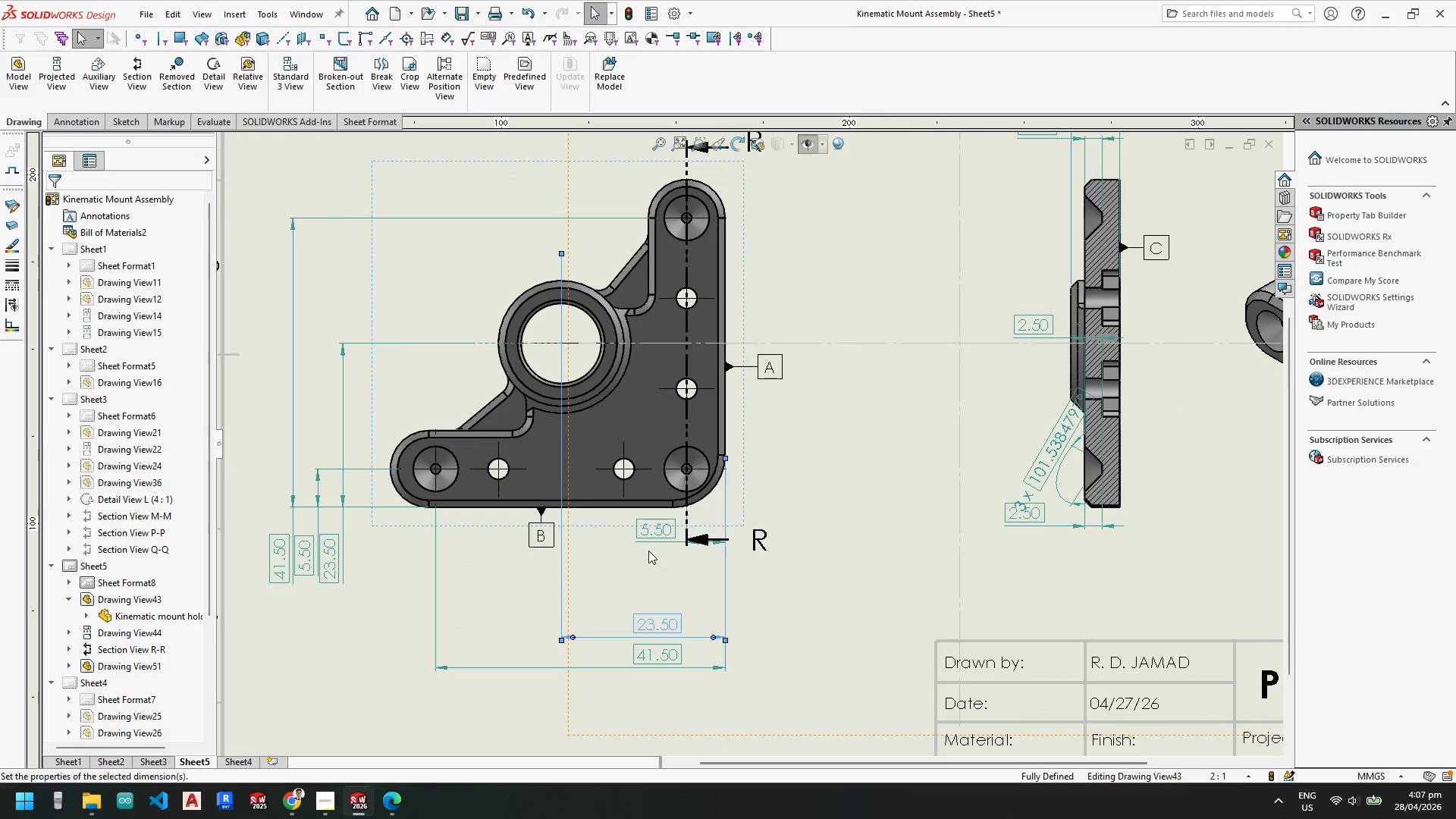 
key(Escape)
 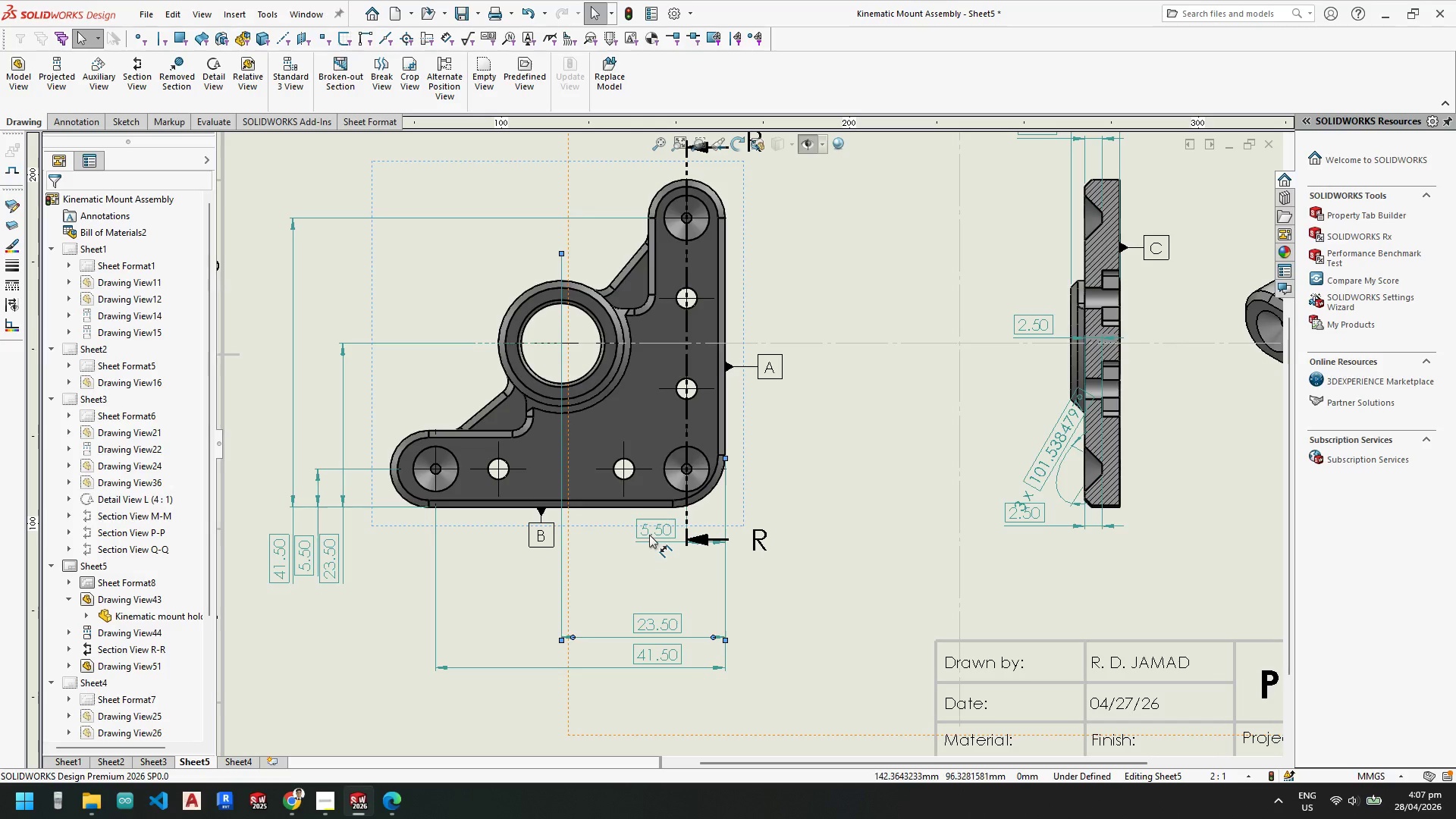 
left_click_drag(start_coordinate=[649, 528], to_coordinate=[658, 593])
 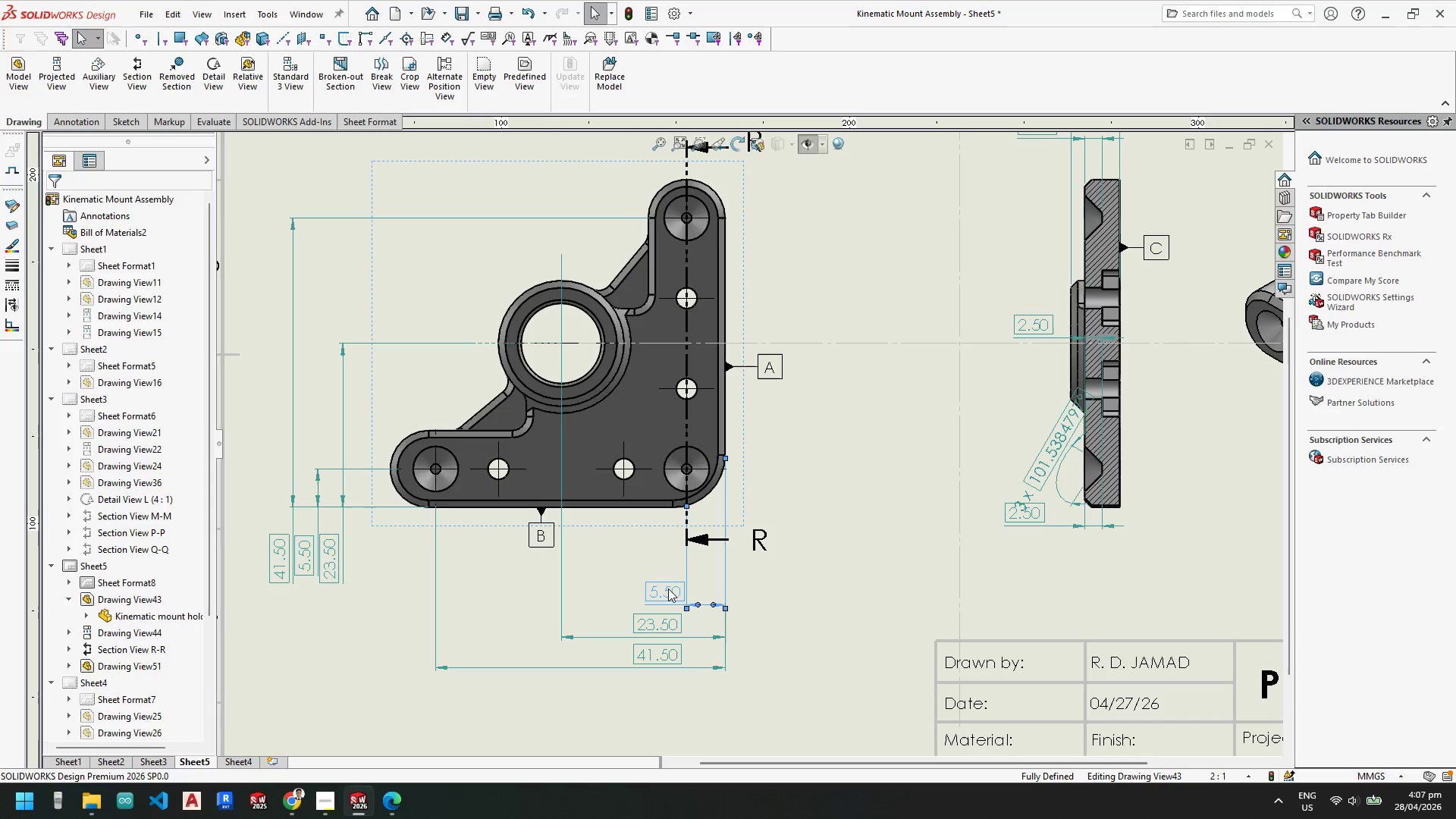 
key(Escape)
 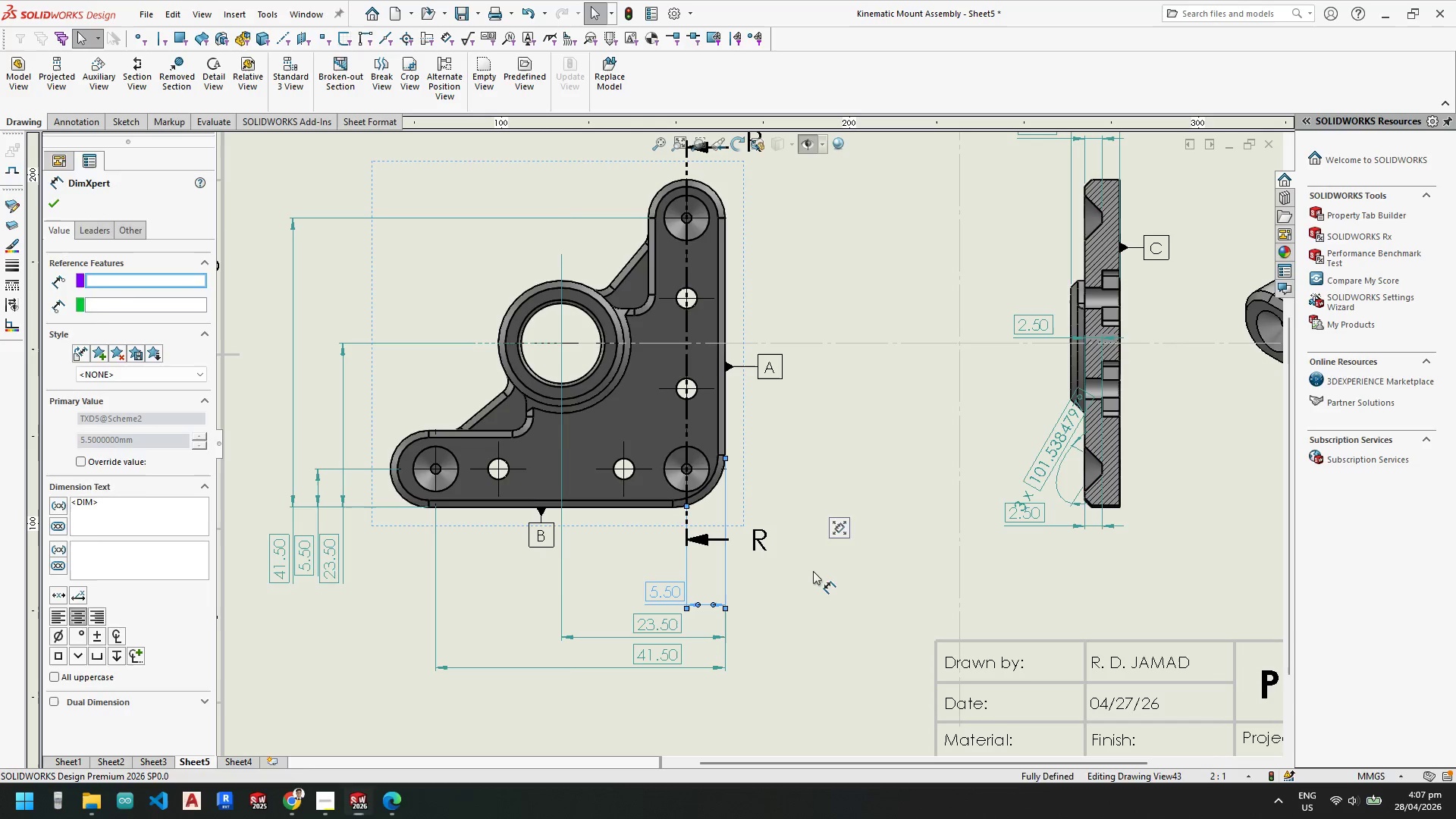 
key(Escape)
 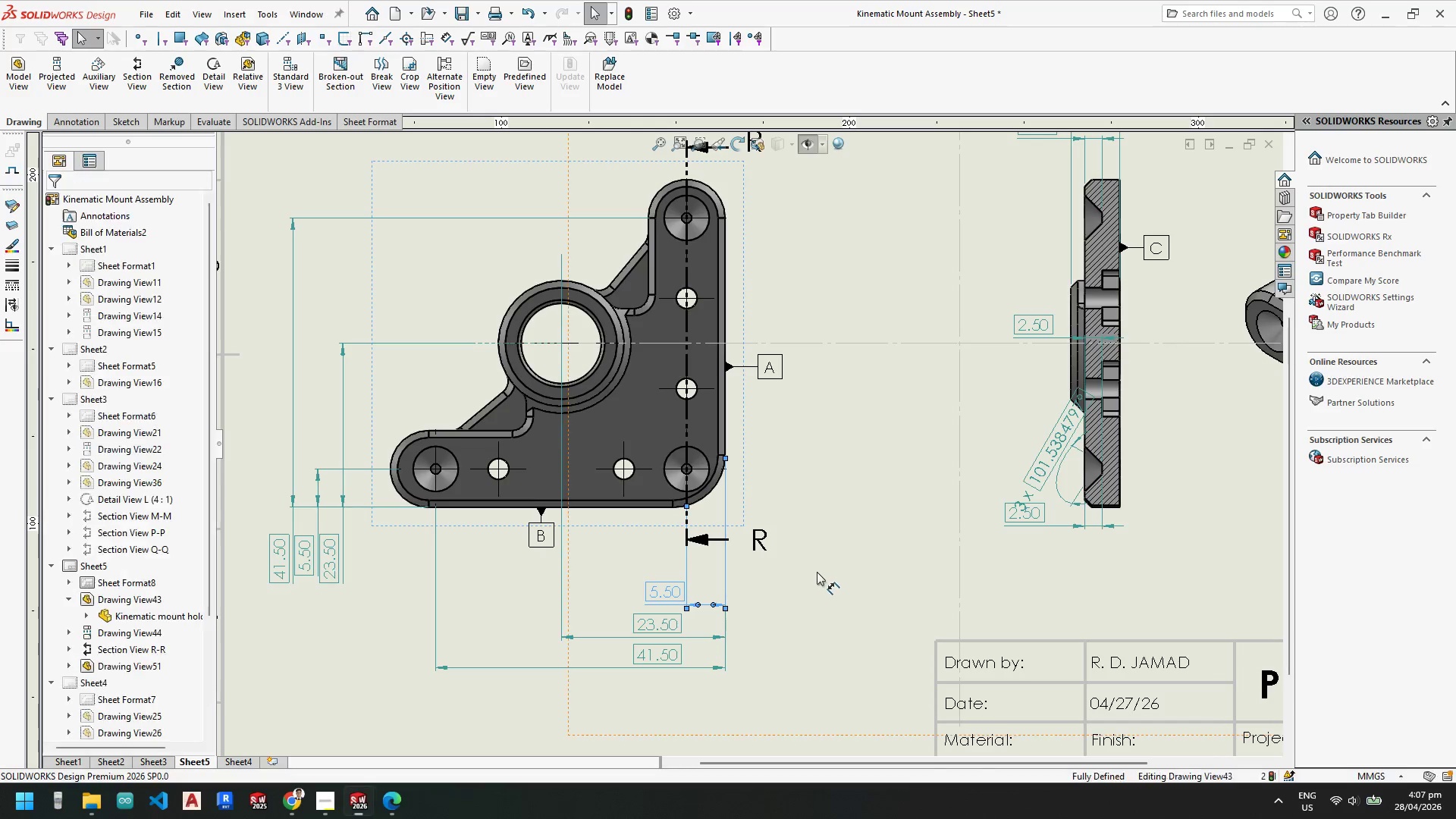 
key(Escape)
 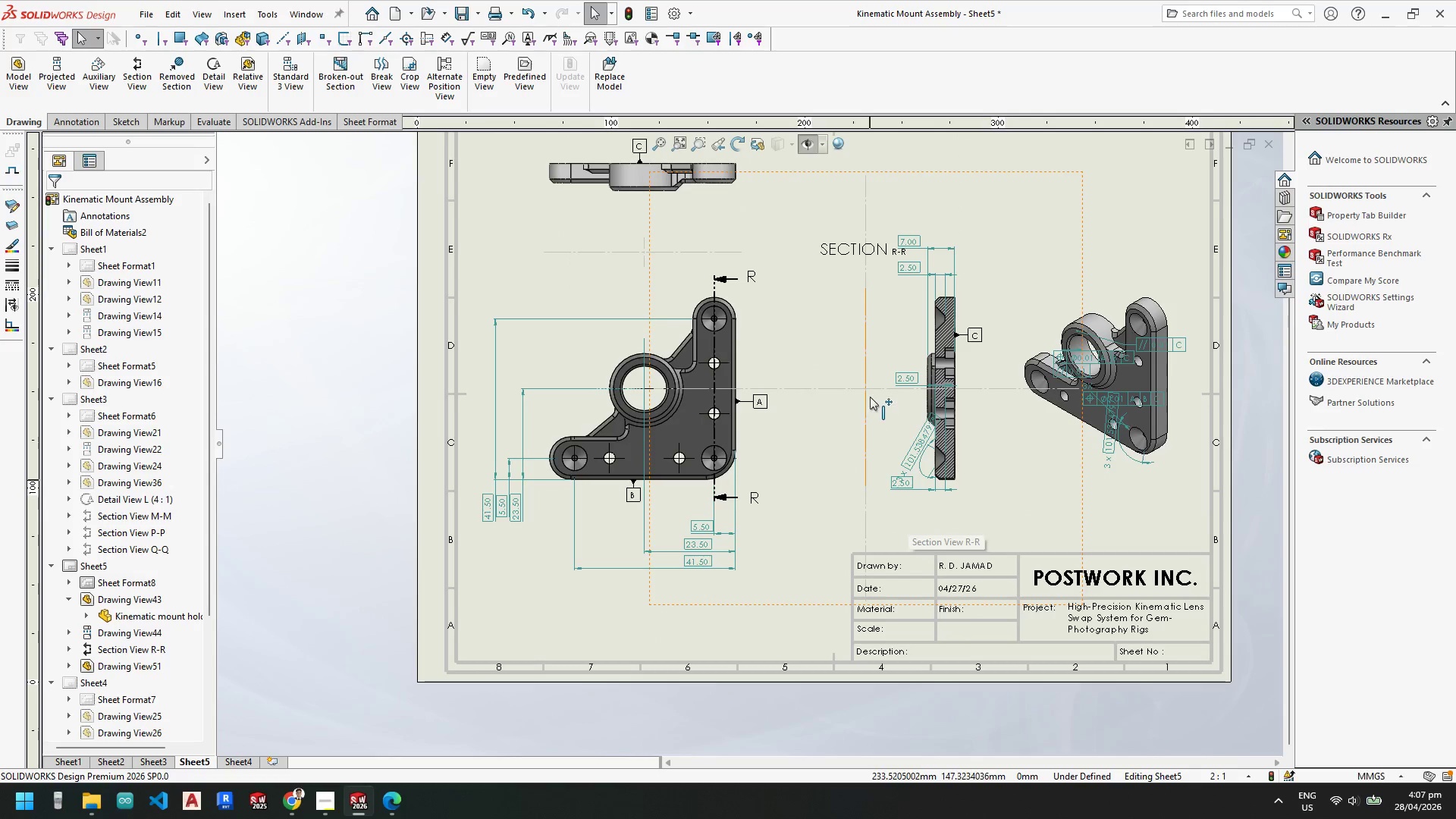 
scroll: coordinate [821, 572], scroll_direction: up, amount: 3.0
 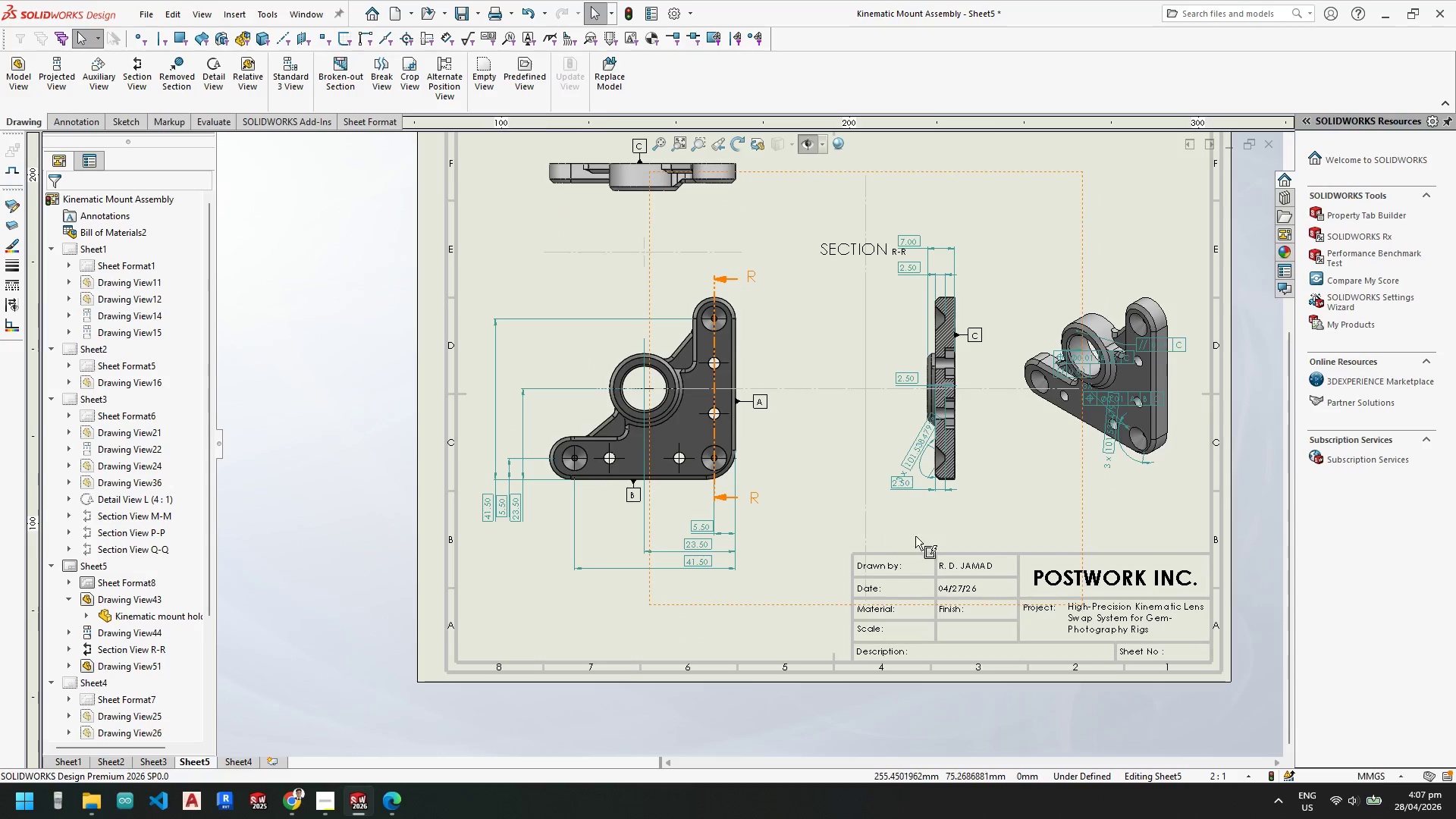 
key(Escape)
 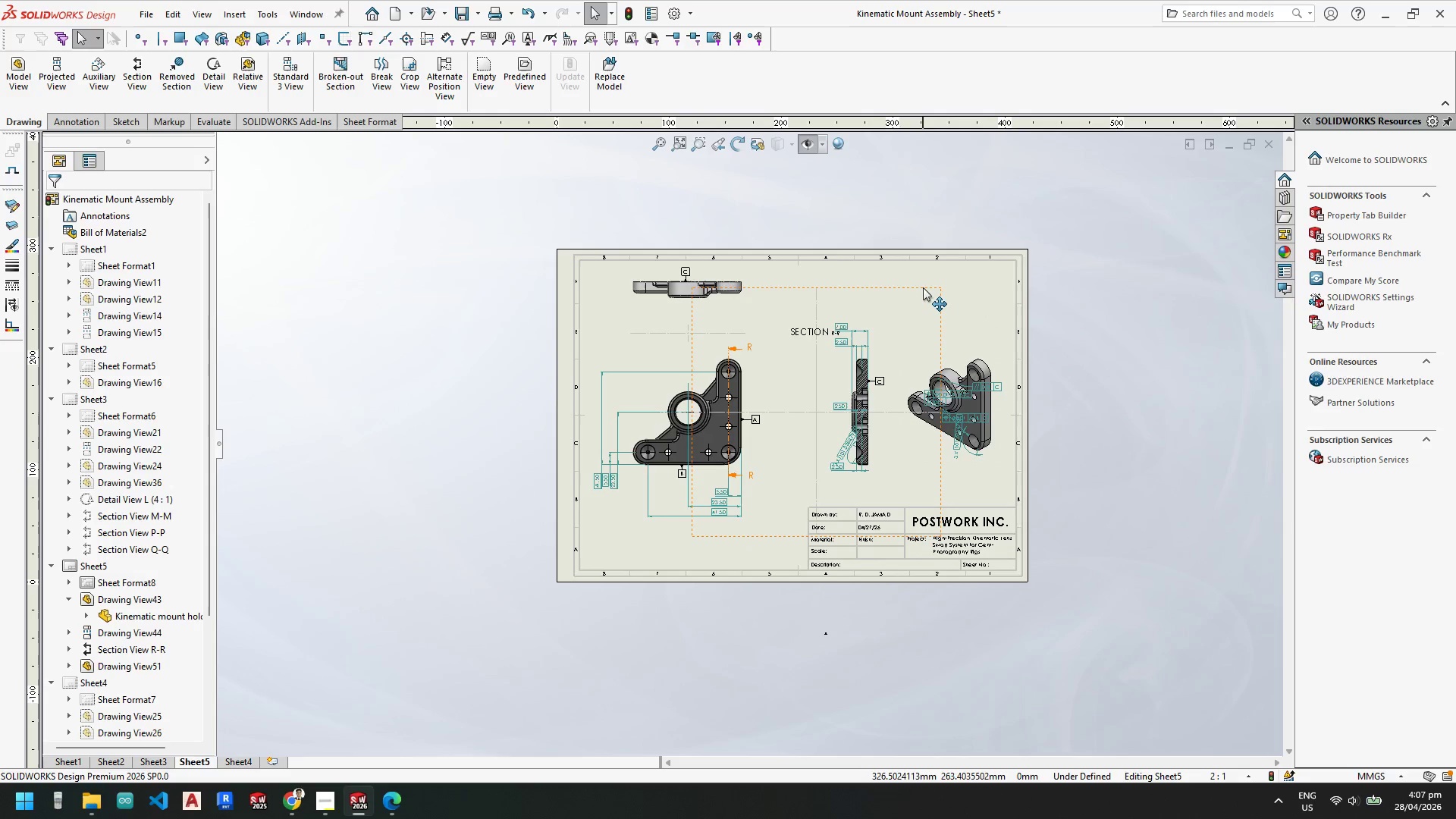 
scroll: coordinate [862, 402], scroll_direction: up, amount: 3.0
 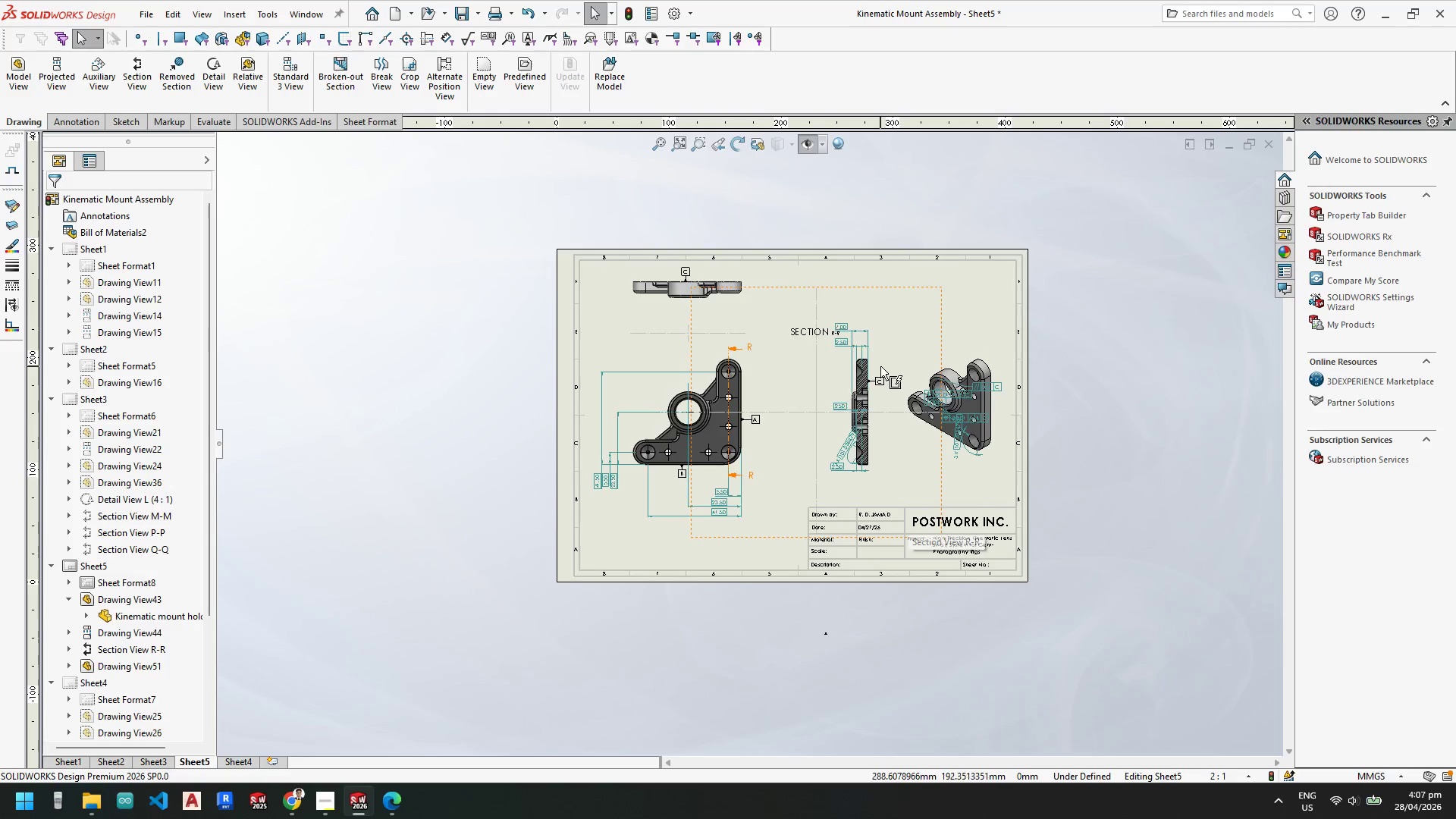 
left_click_drag(start_coordinate=[923, 288], to_coordinate=[874, 287])
 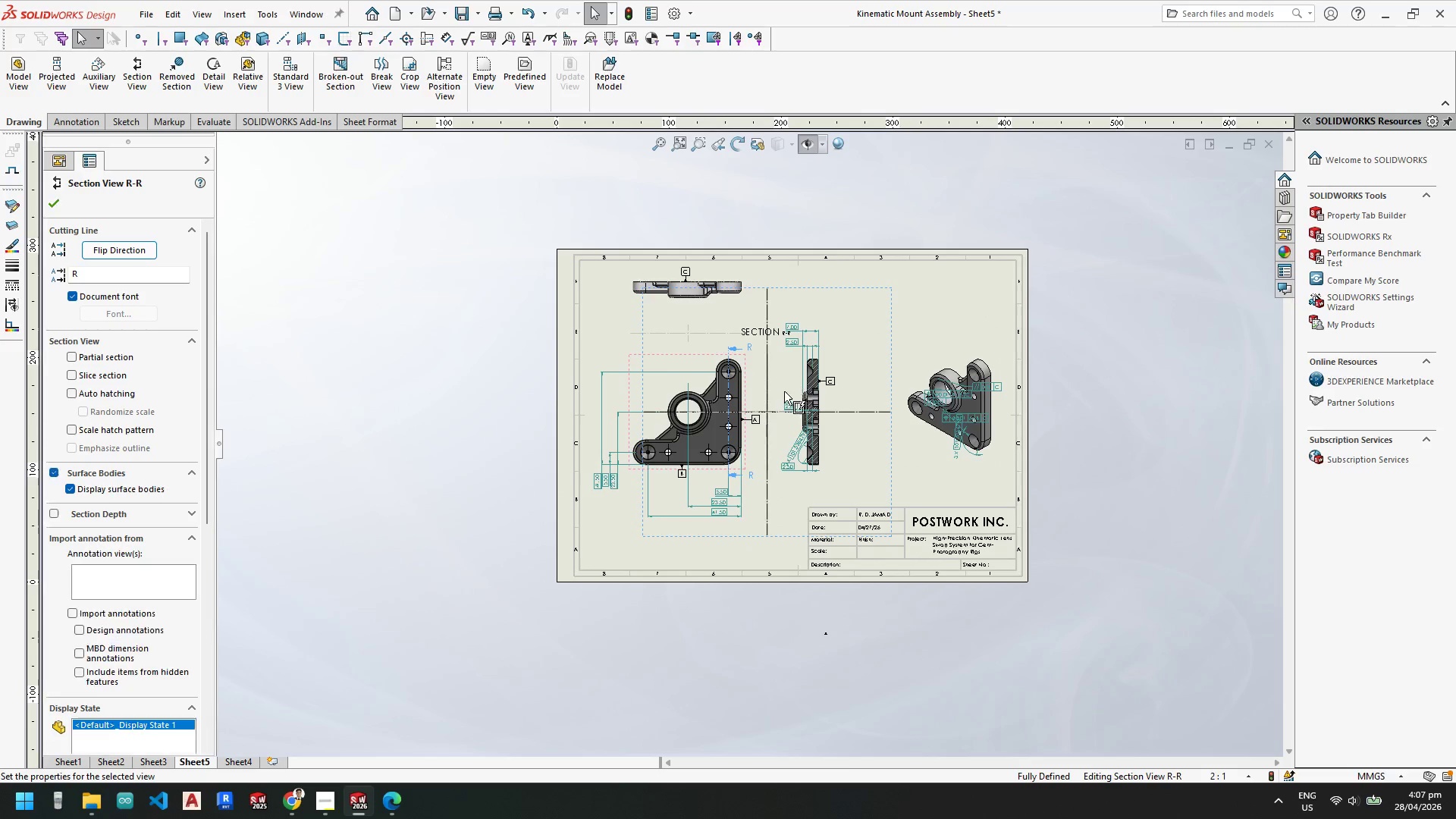 
key(Escape)
 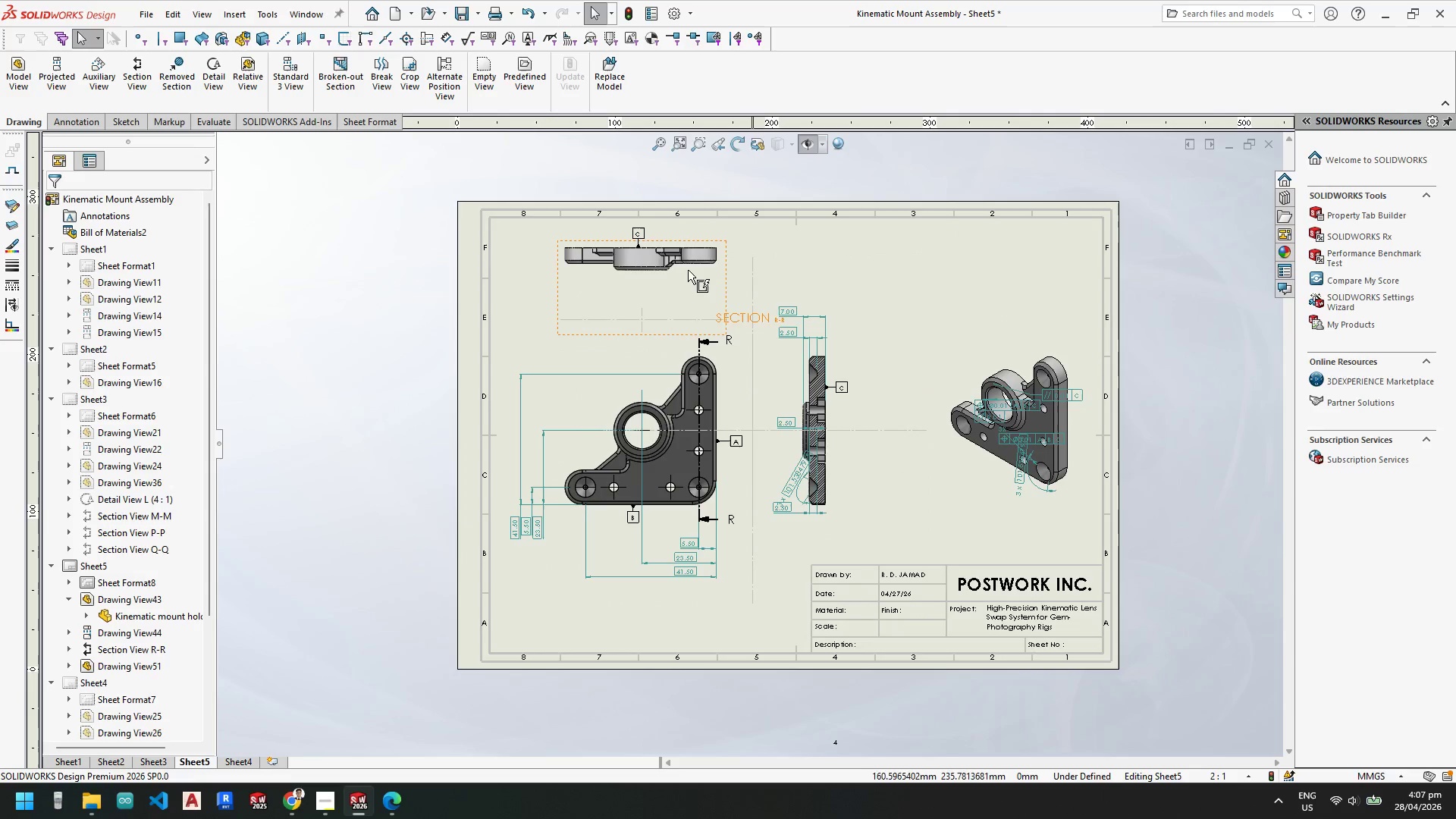 
scroll: coordinate [786, 389], scroll_direction: down, amount: 3.0
 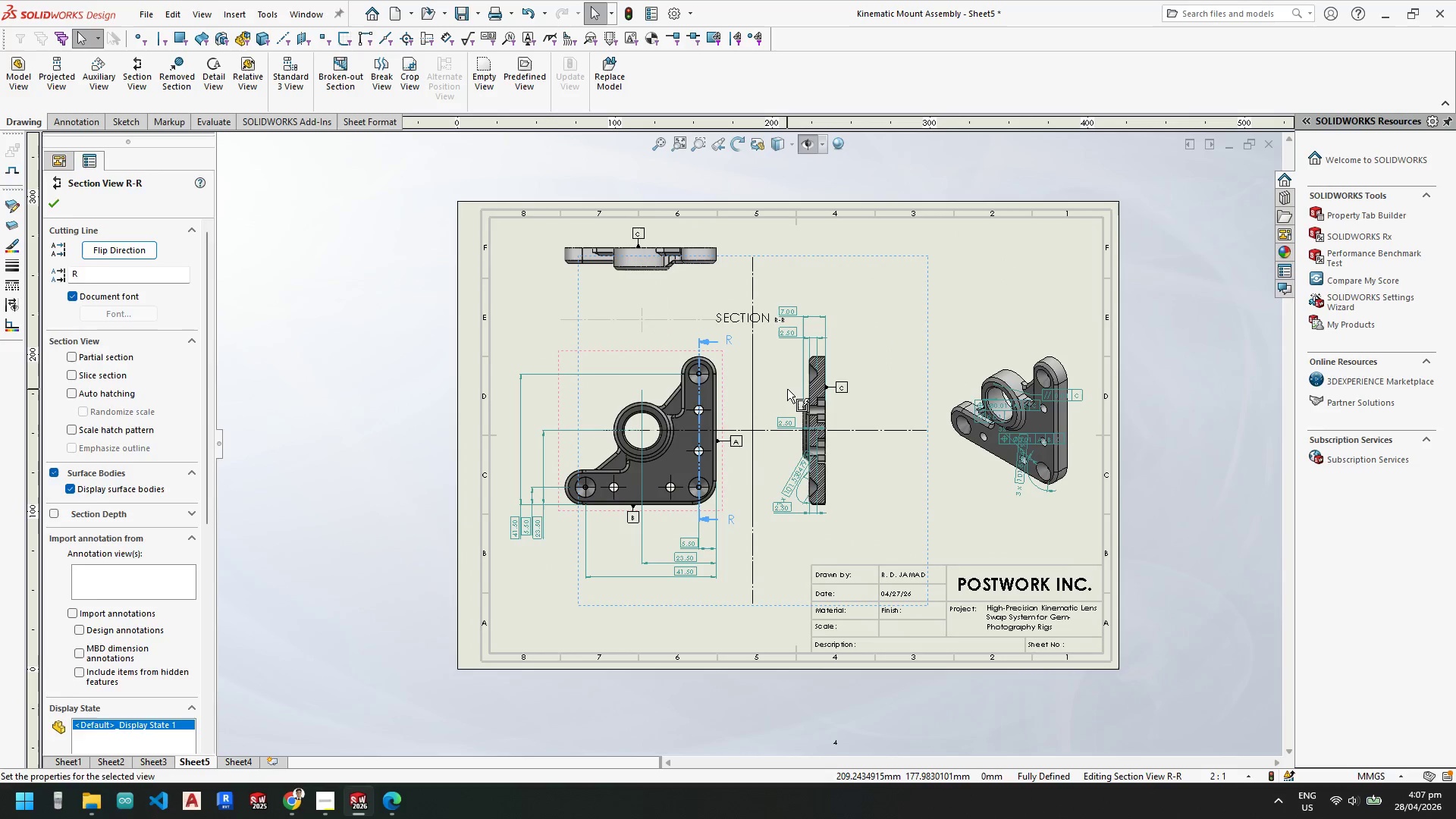 
key(Escape)
 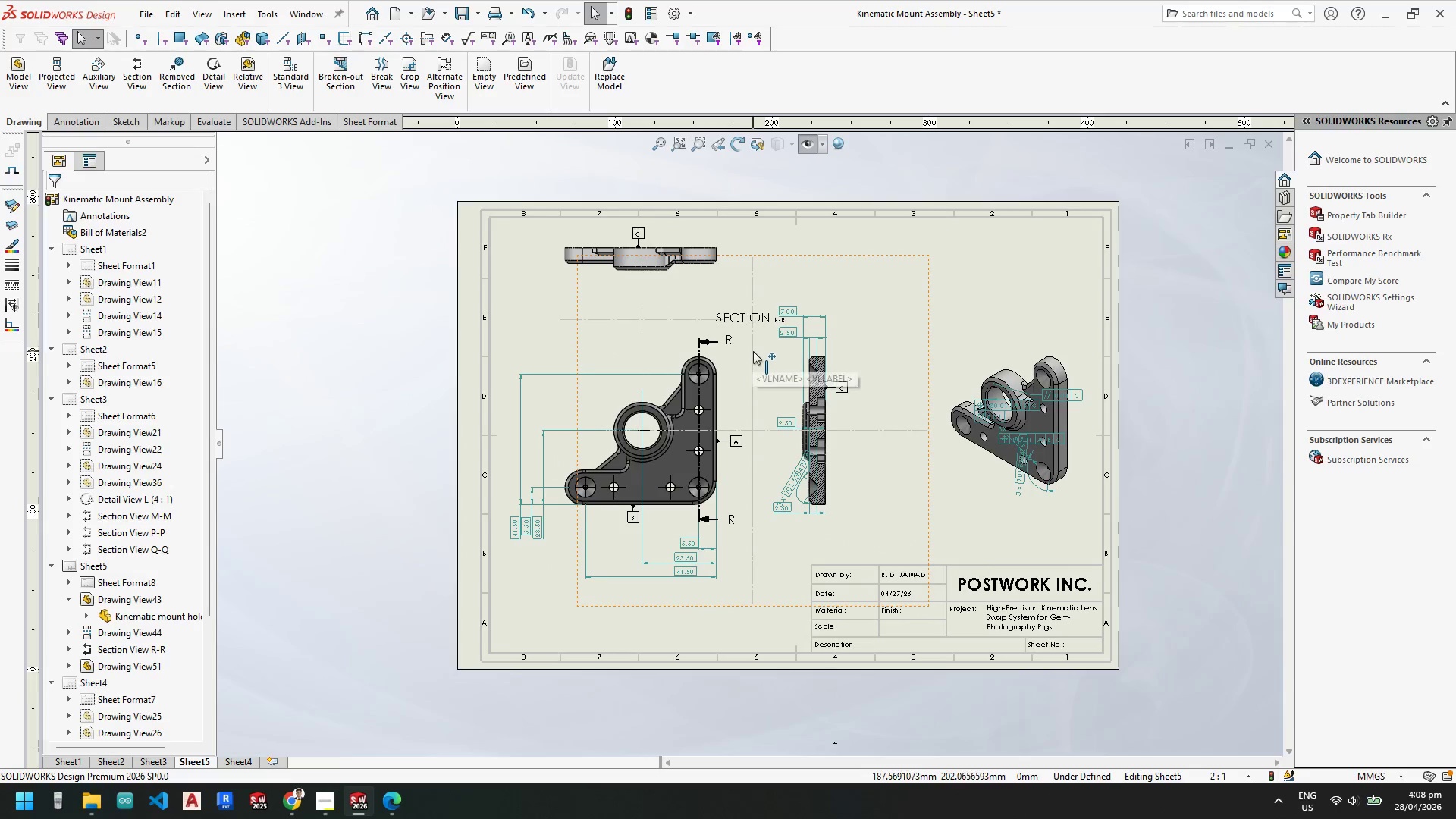 
left_click([754, 352])
 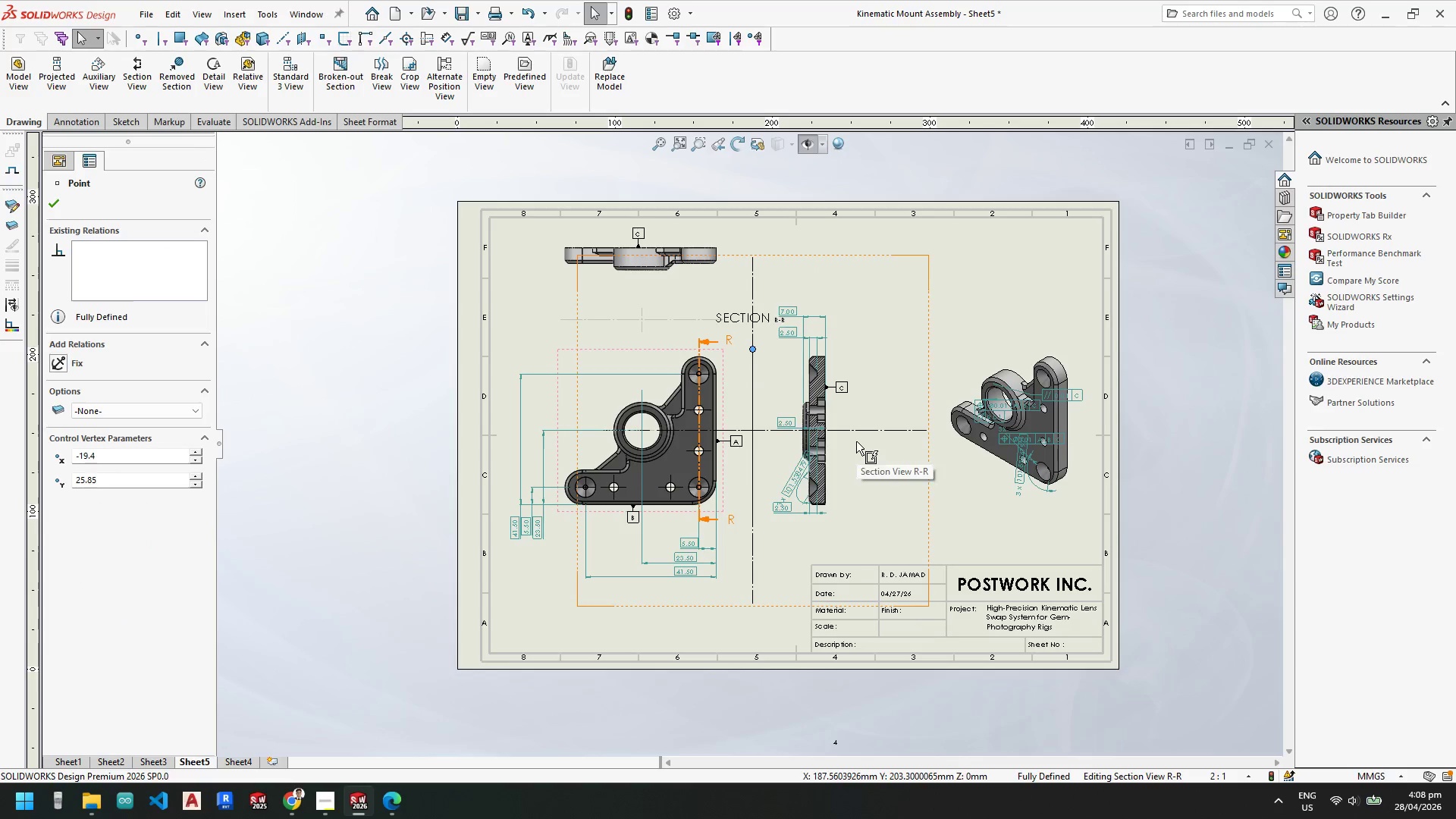 
key(Delete)
 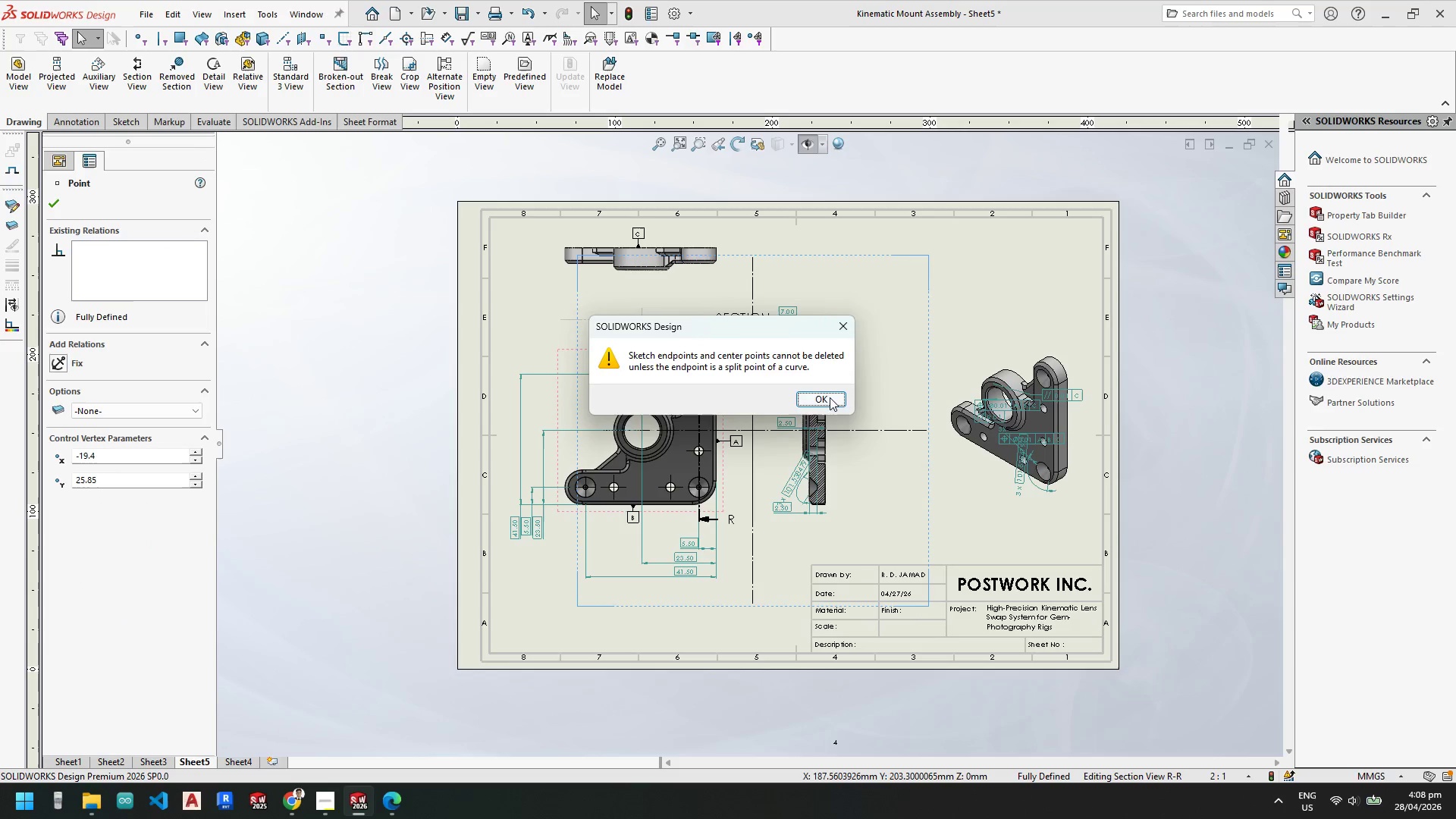 
left_click([817, 396])
 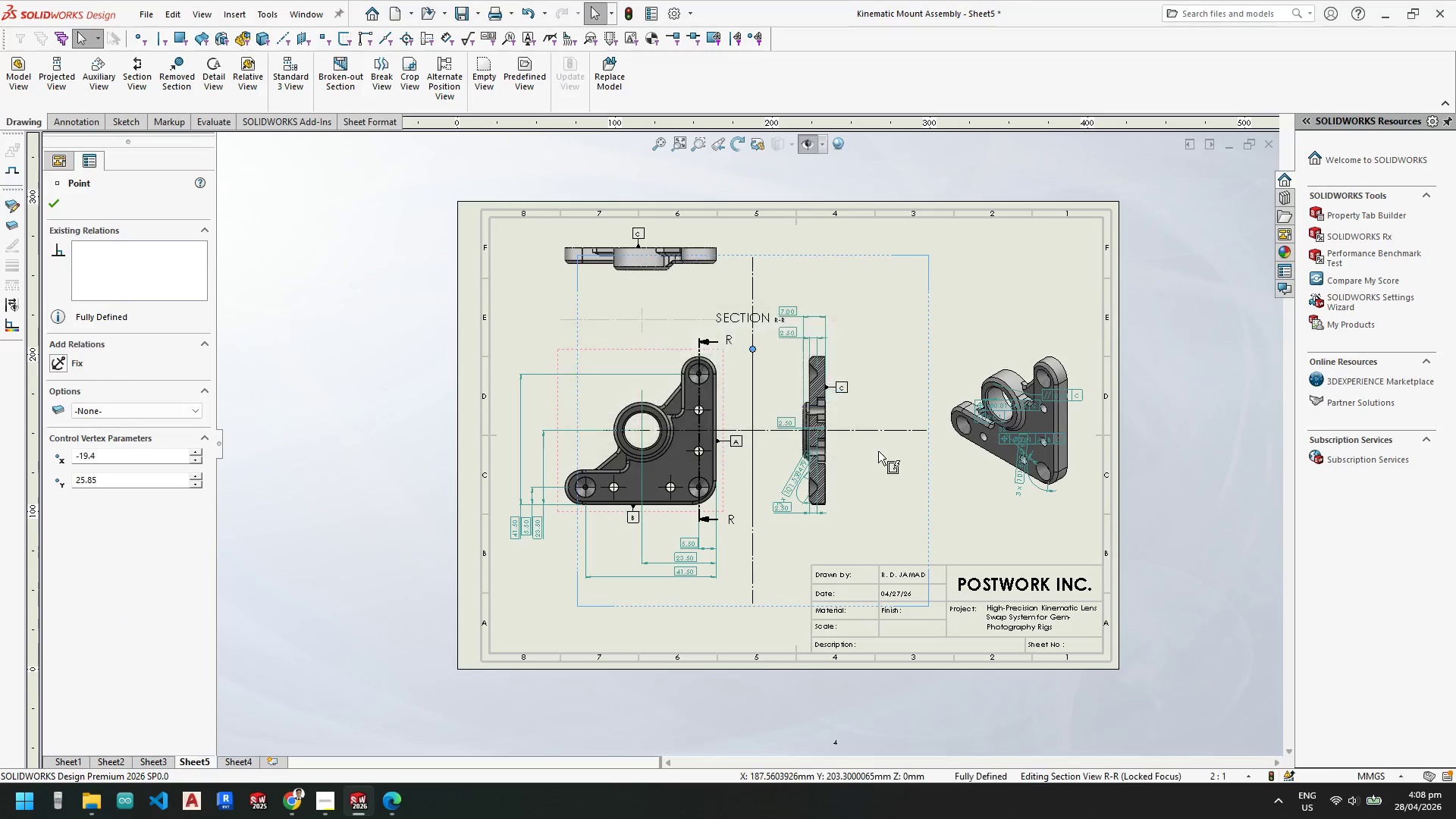 
key(Escape)
 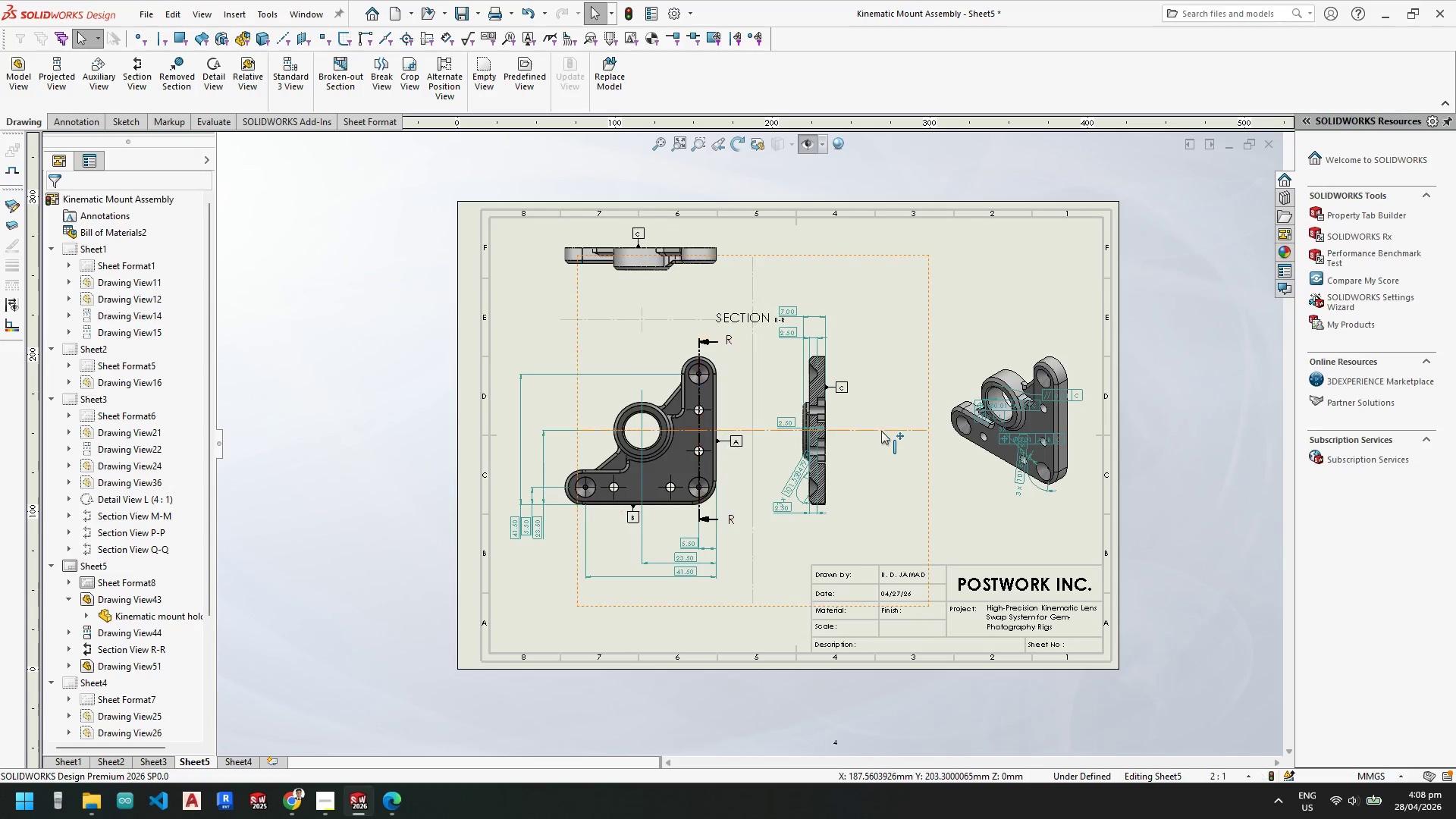 
left_click([882, 431])
 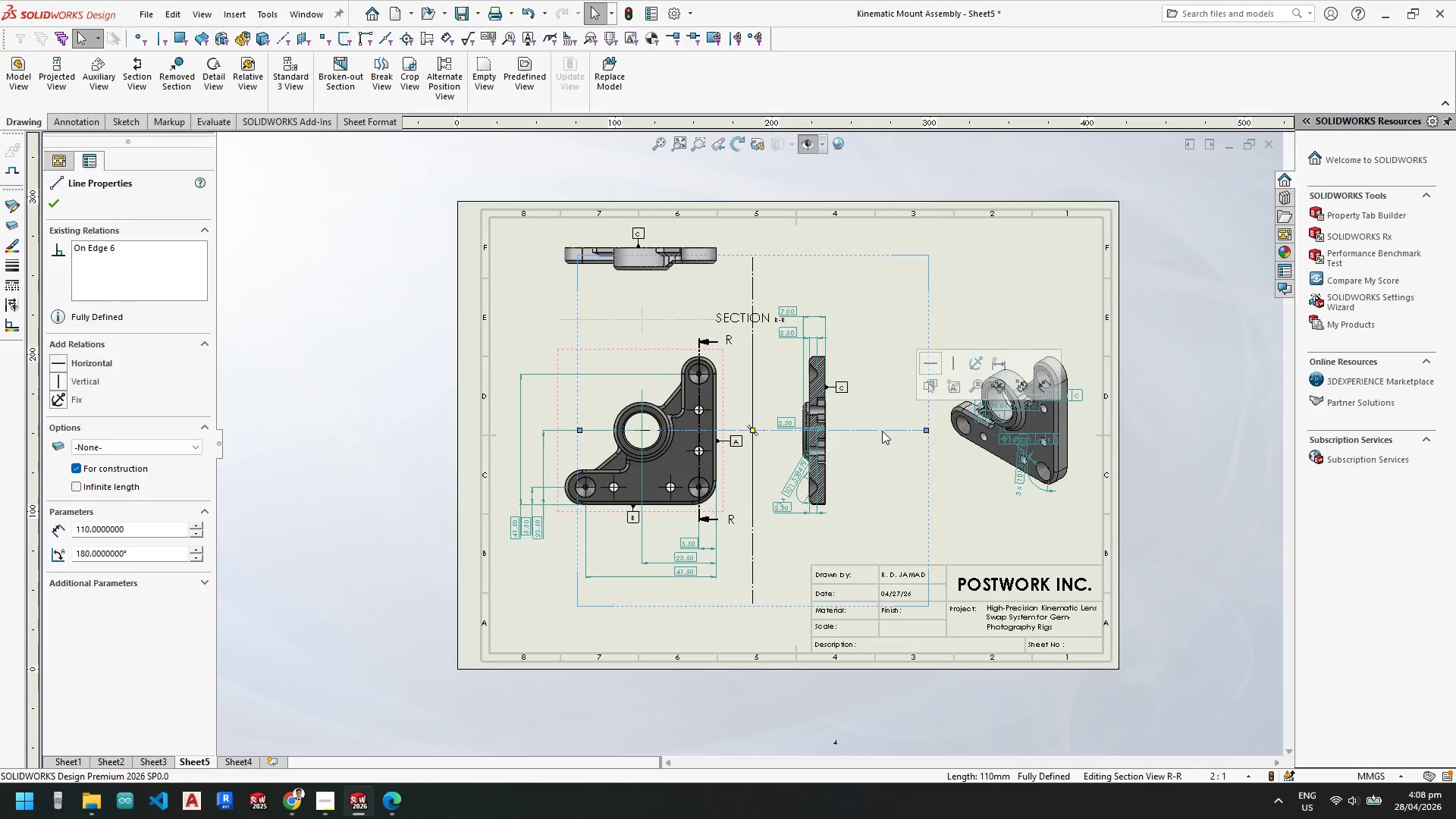 
key(Delete)
 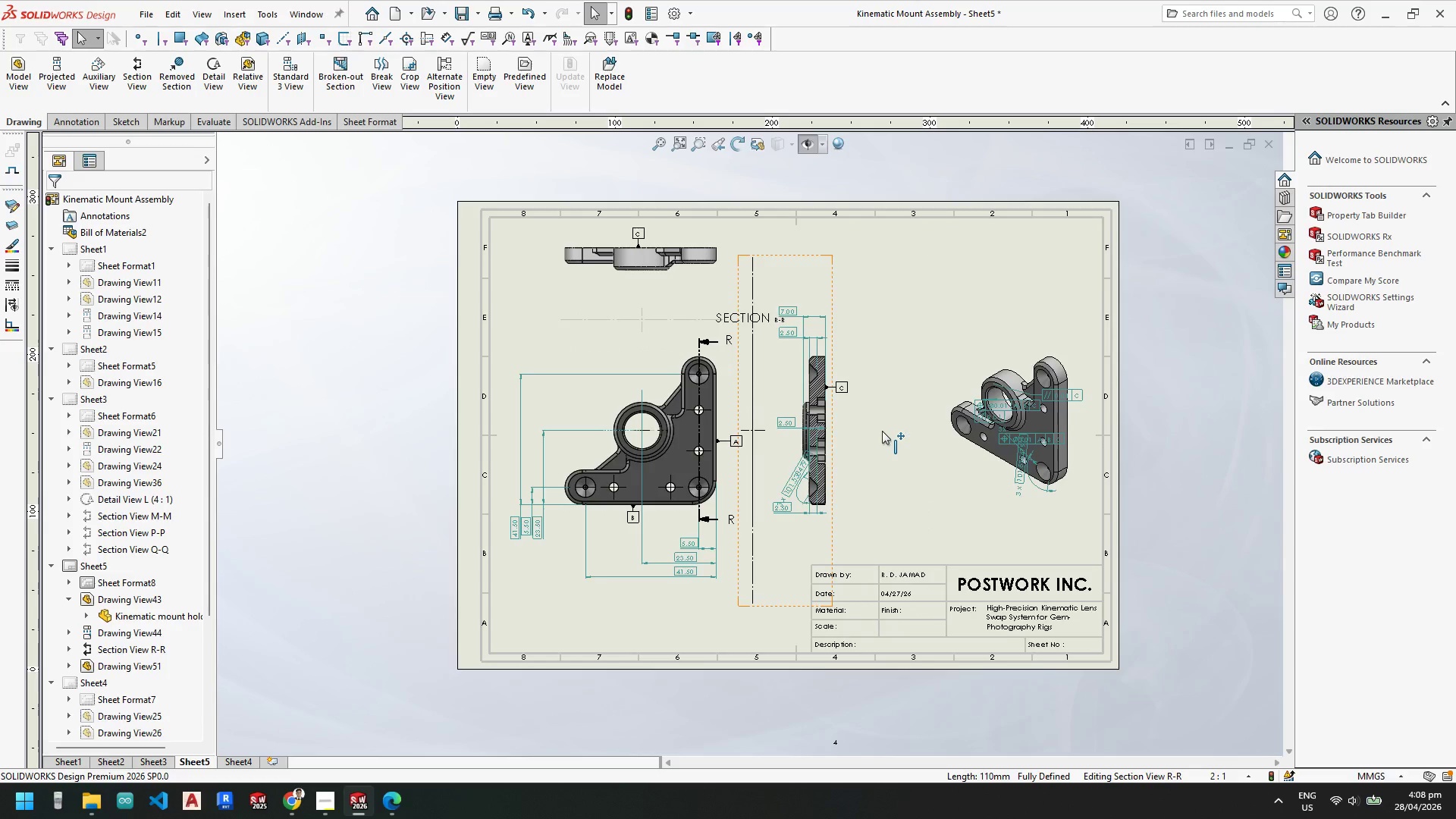 
scroll: coordinate [870, 431], scroll_direction: down, amount: 3.0
 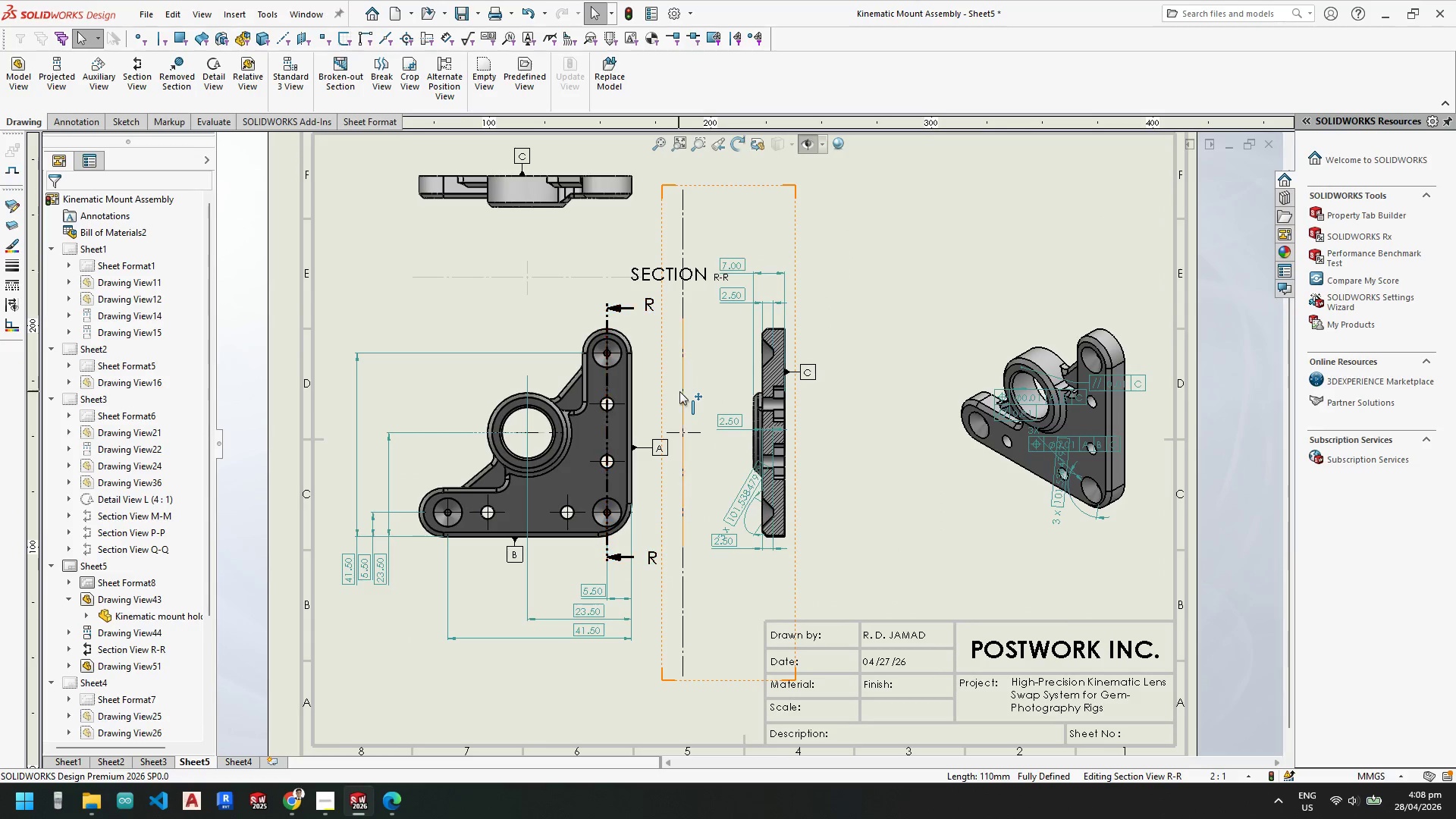 
left_click([684, 394])
 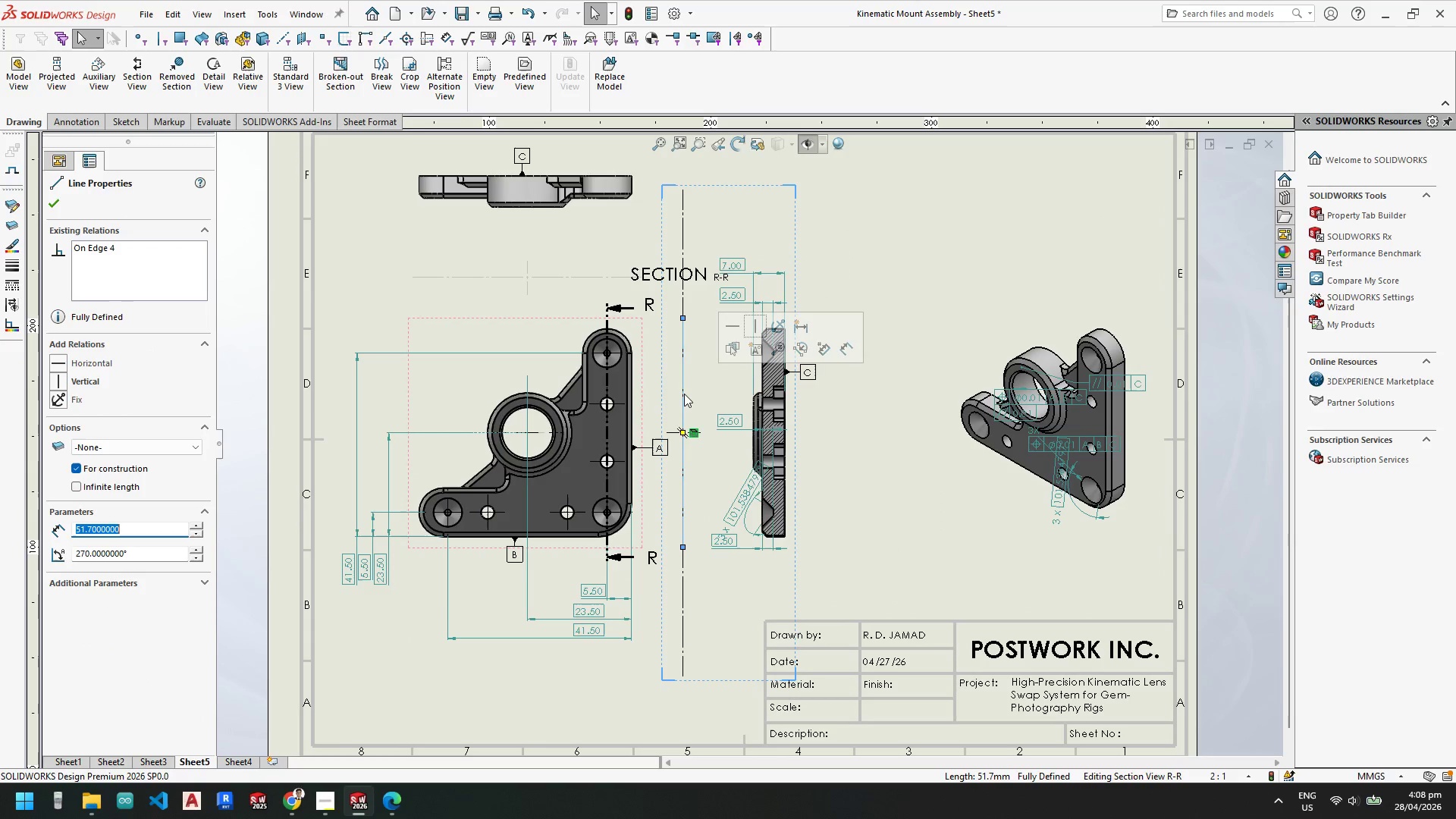 
key(Delete)
 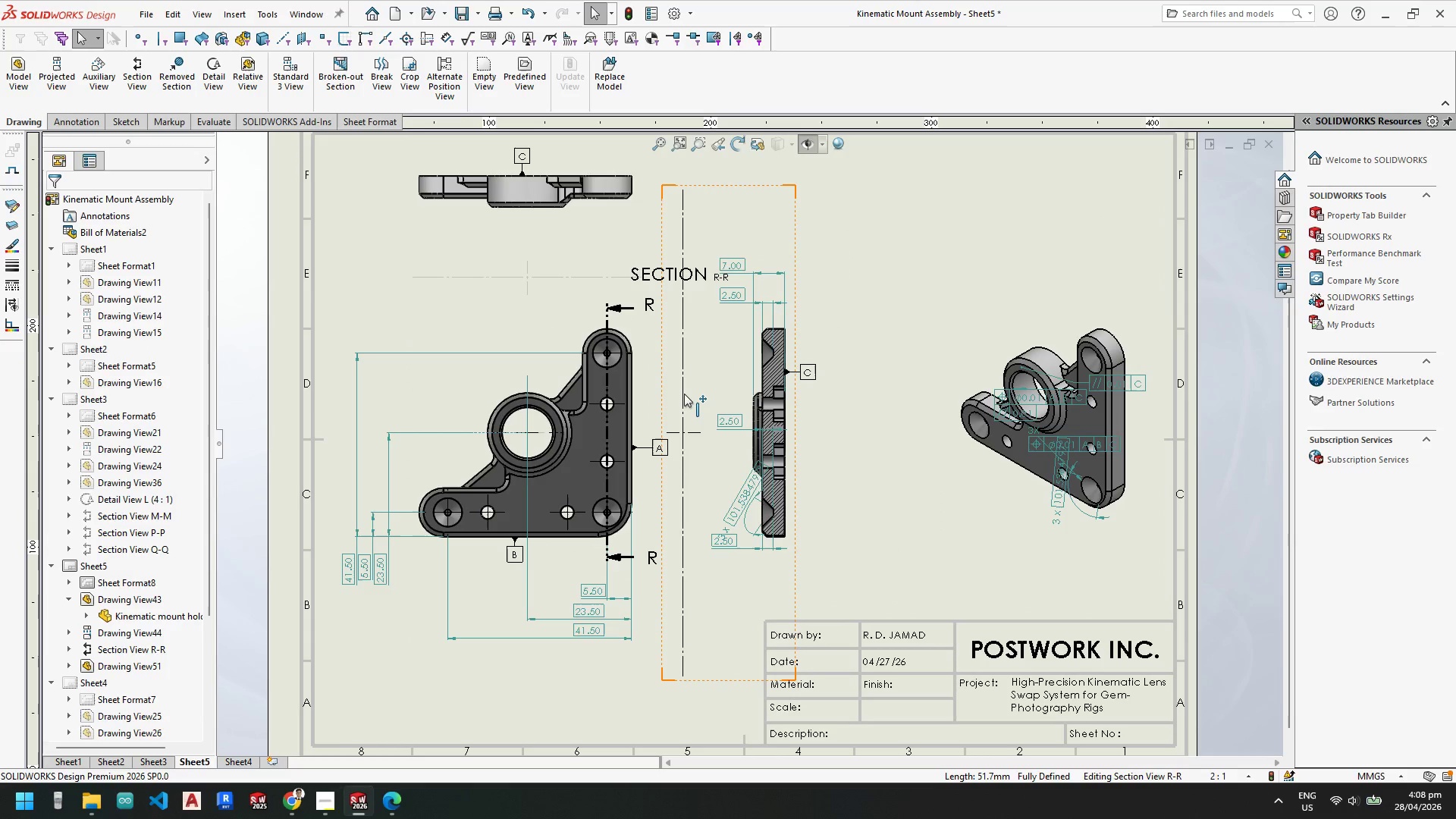 
left_click([684, 394])
 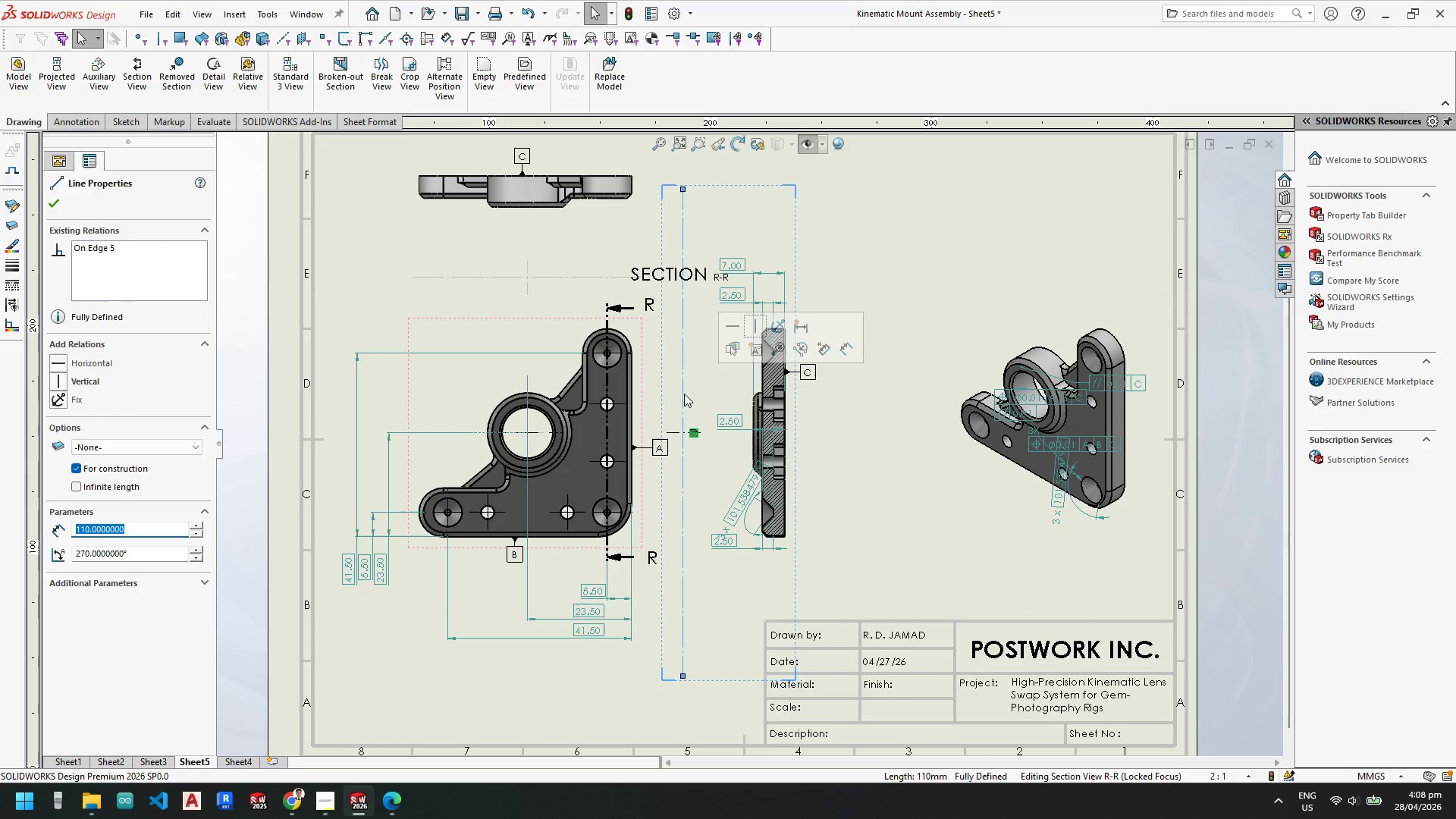 
key(Delete)
 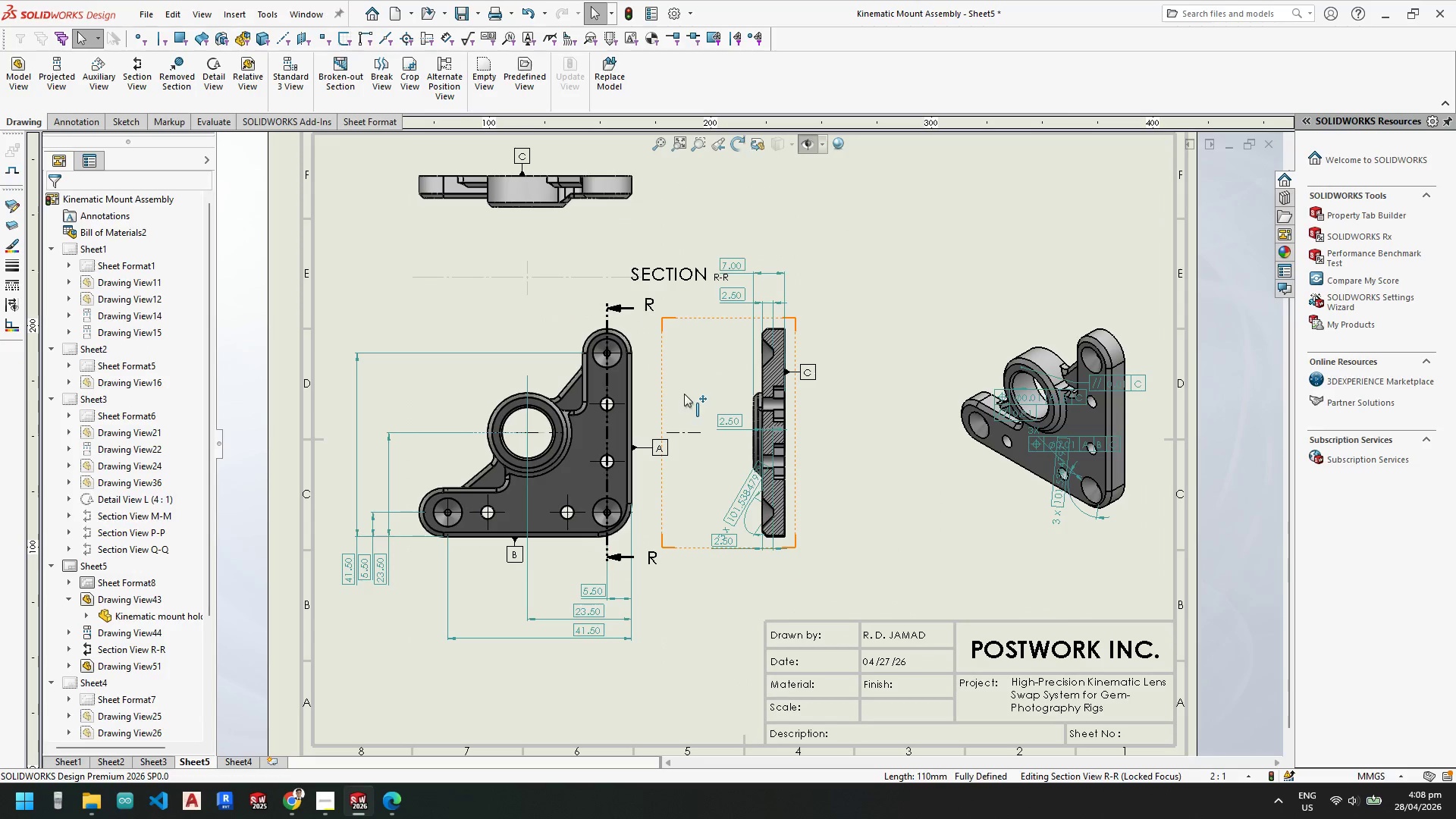 
key(Escape)
 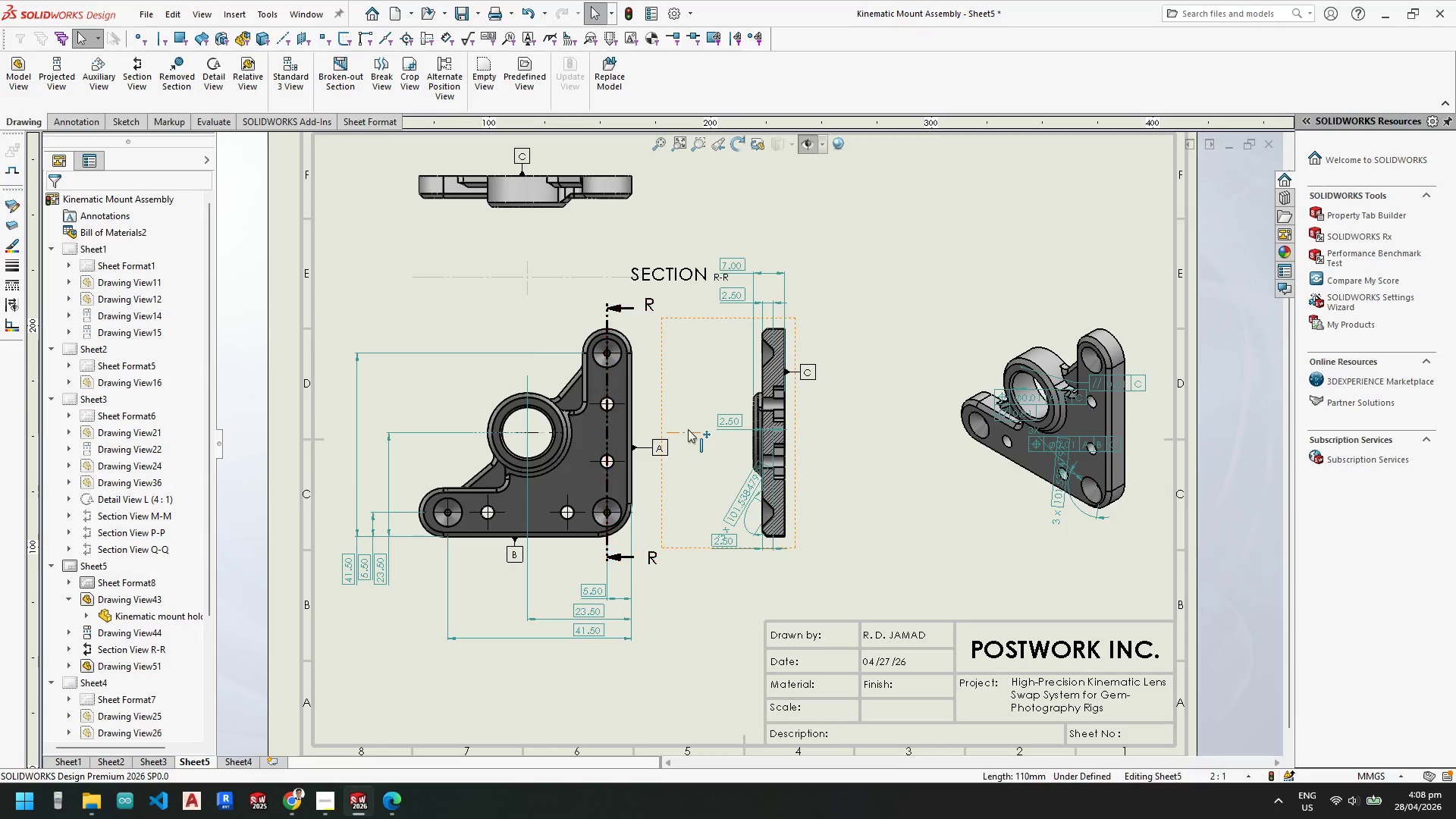 
left_click_drag(start_coordinate=[688, 429], to_coordinate=[689, 433])
 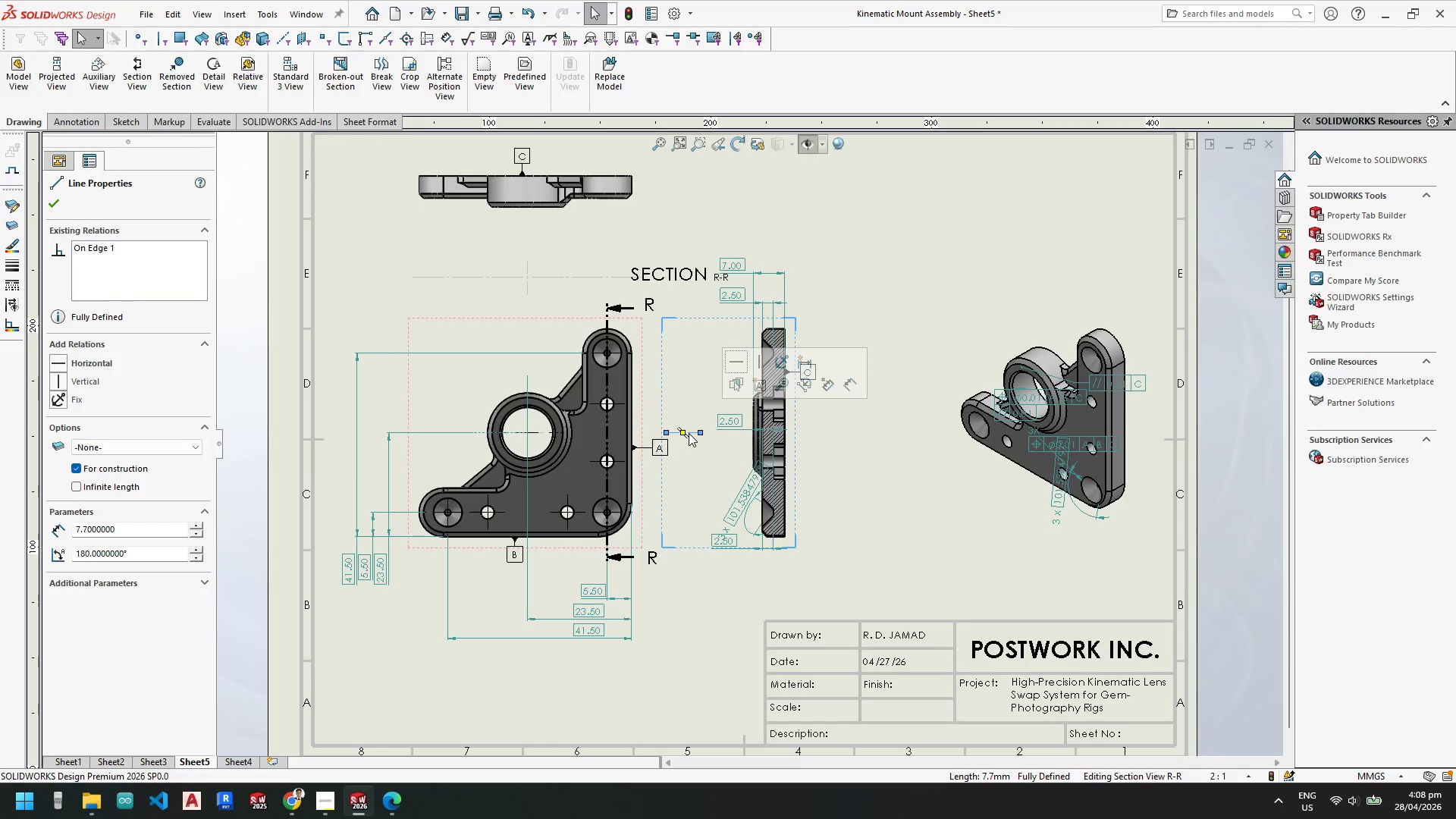 
key(Delete)
 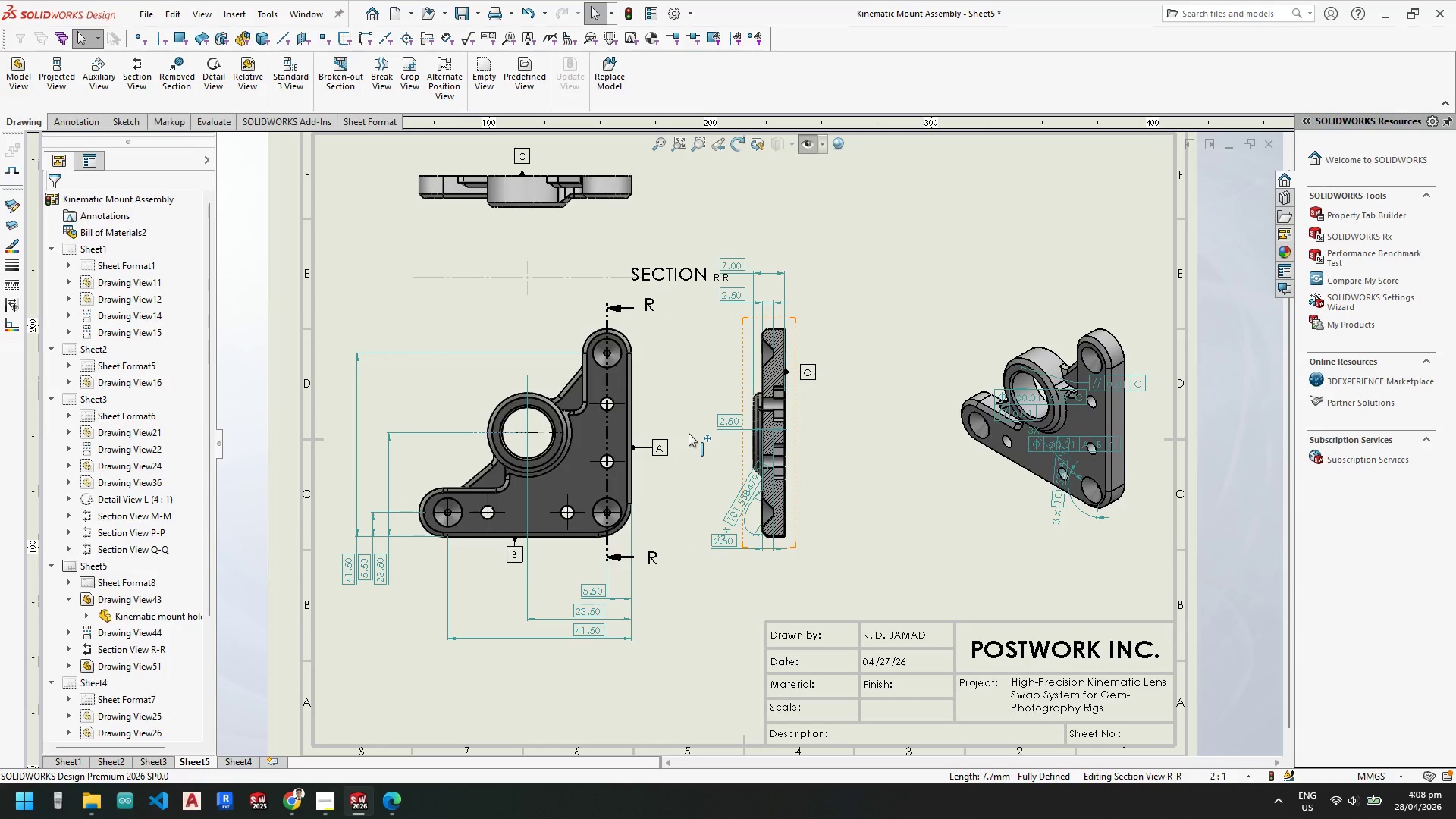 
key(Escape)
 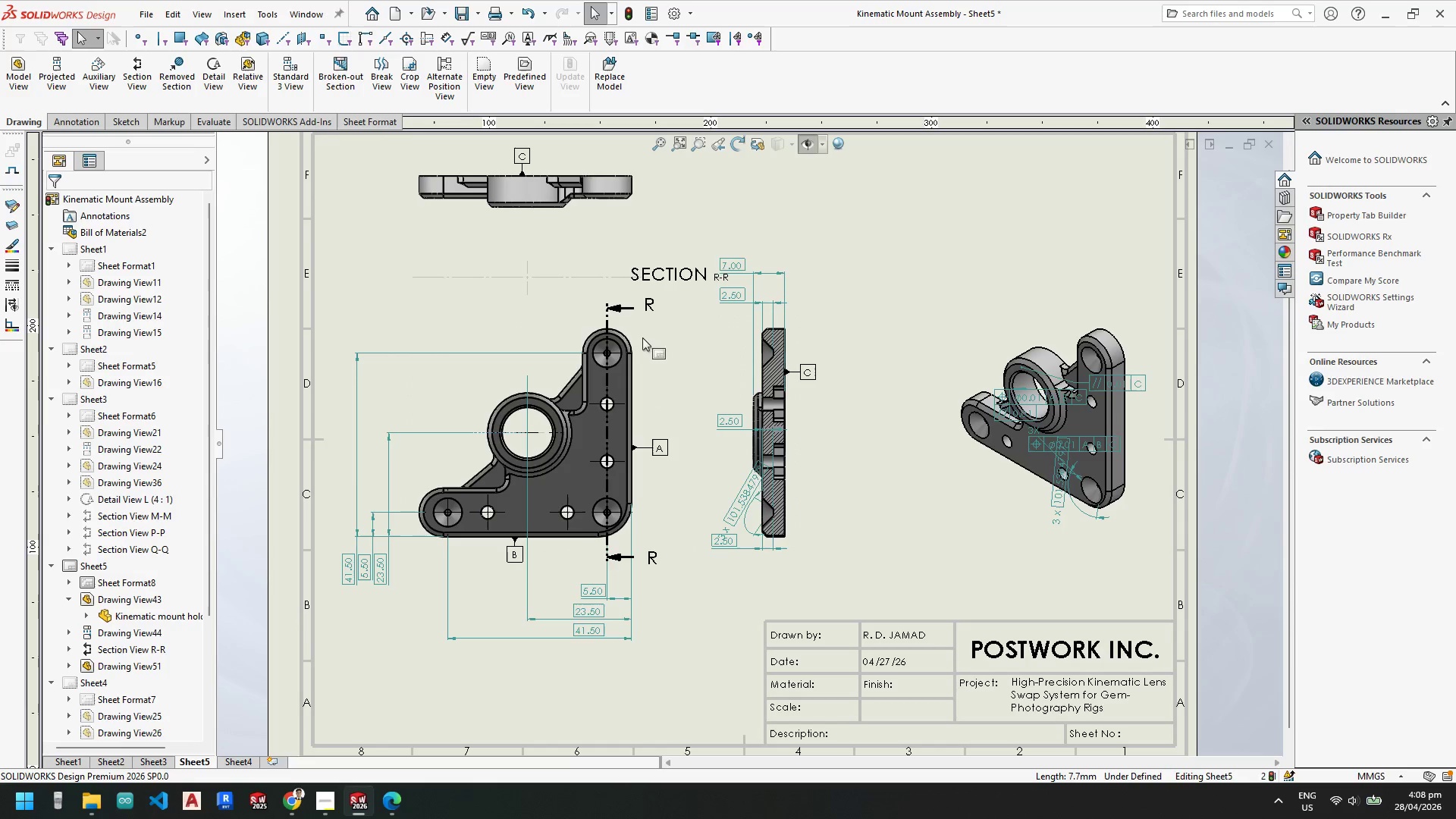 
key(Escape)
 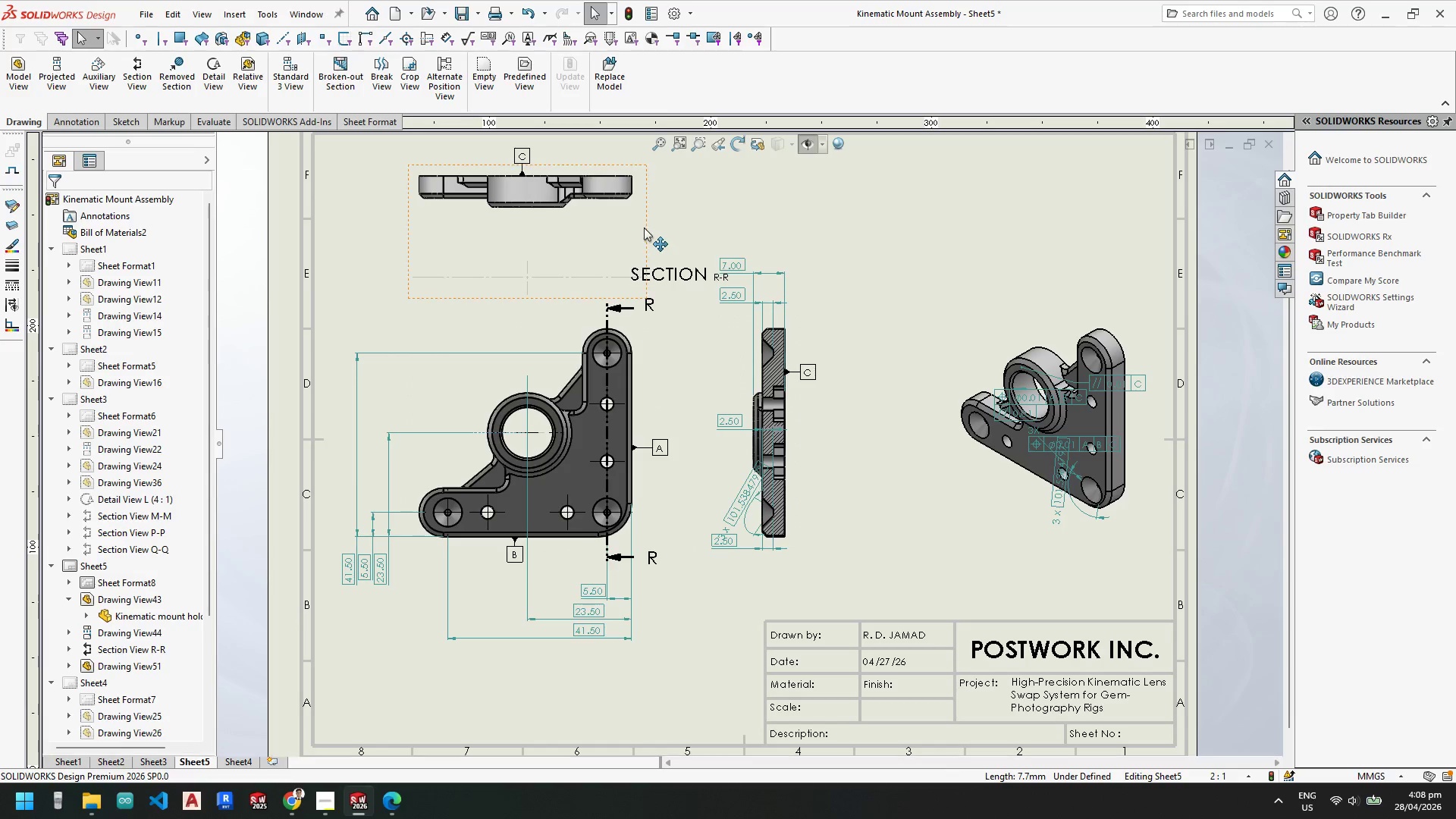 
left_click_drag(start_coordinate=[644, 226], to_coordinate=[635, 272])
 